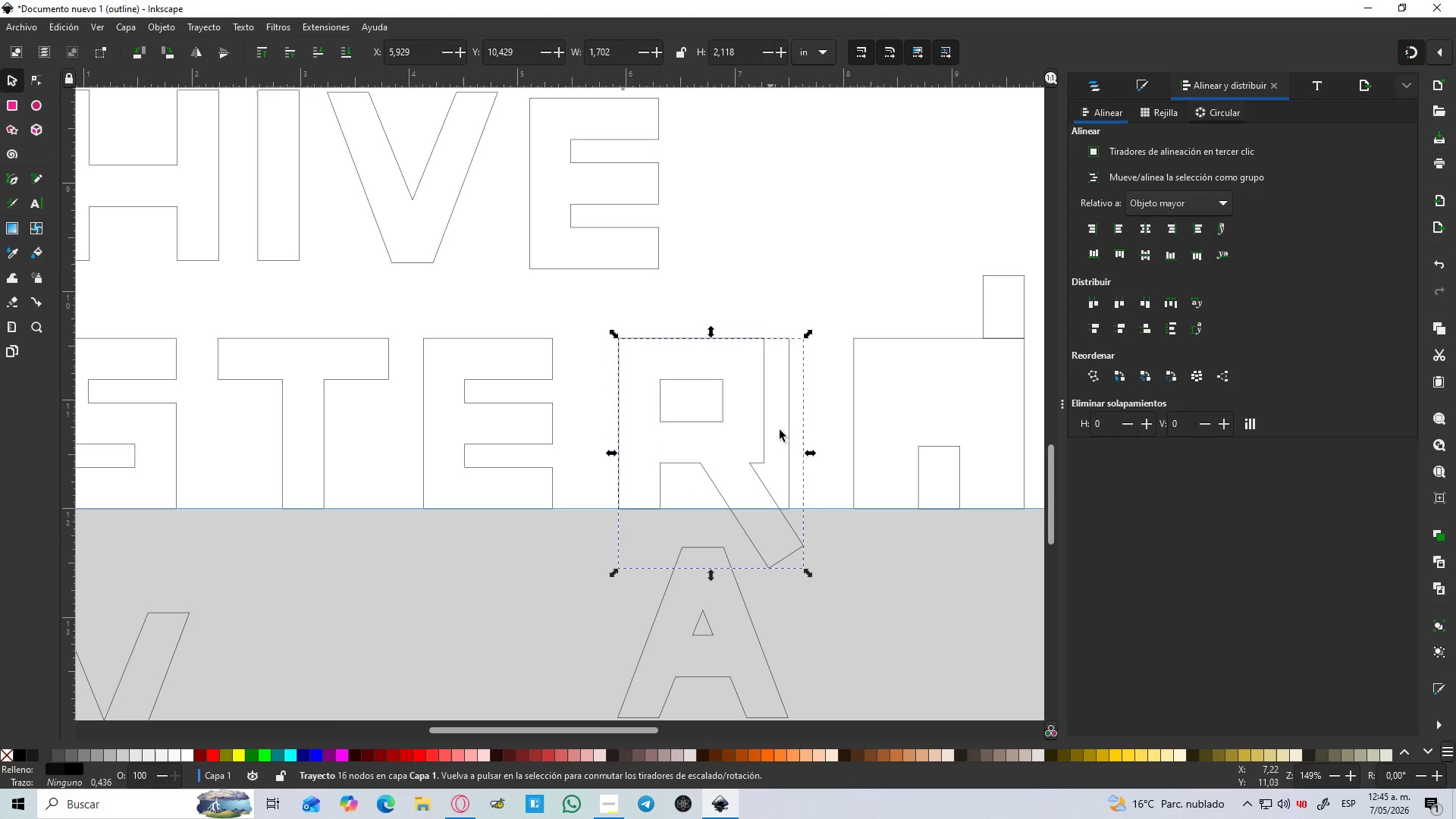 
left_click([862, 504])
 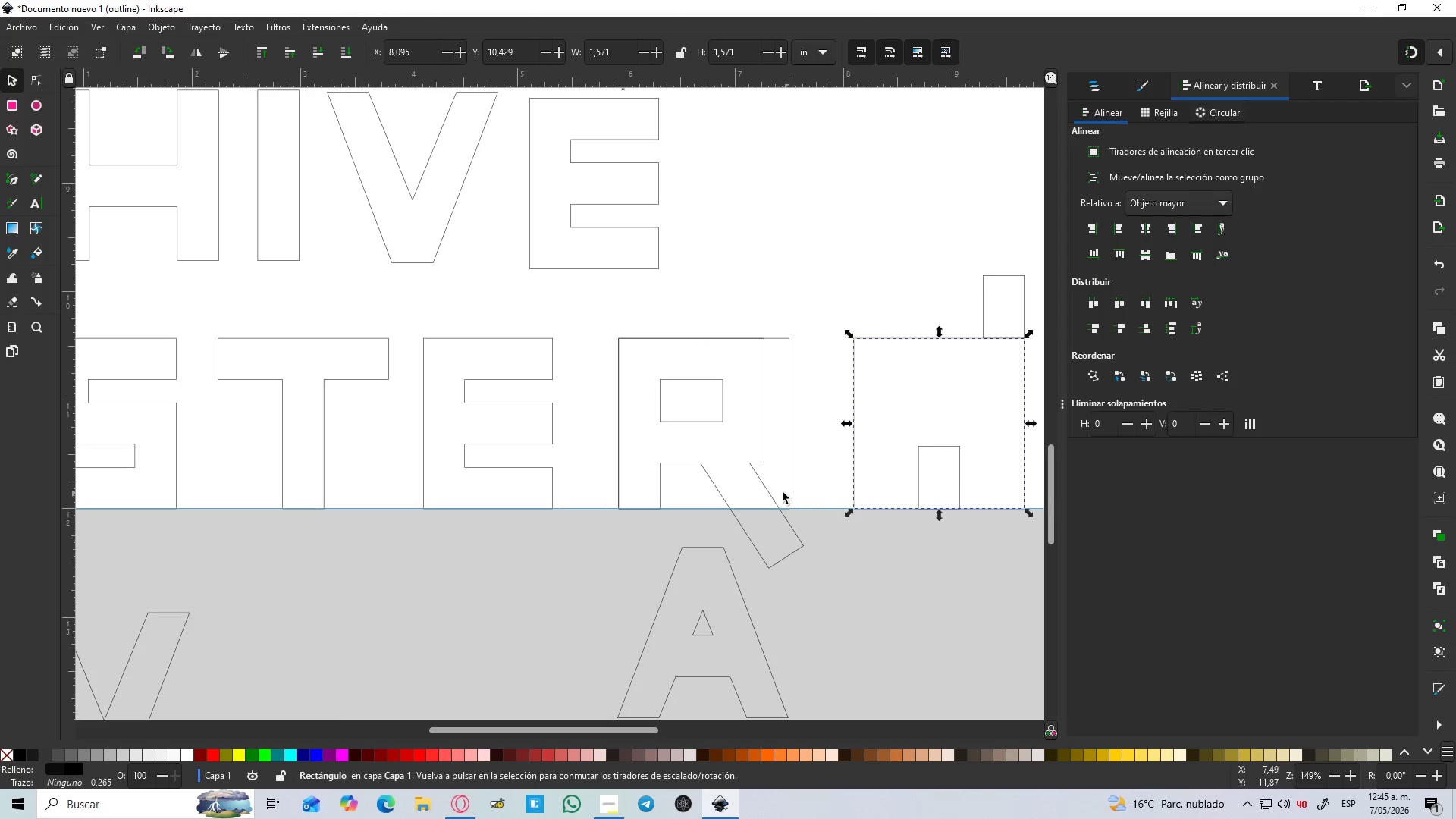 
left_click([781, 491])
 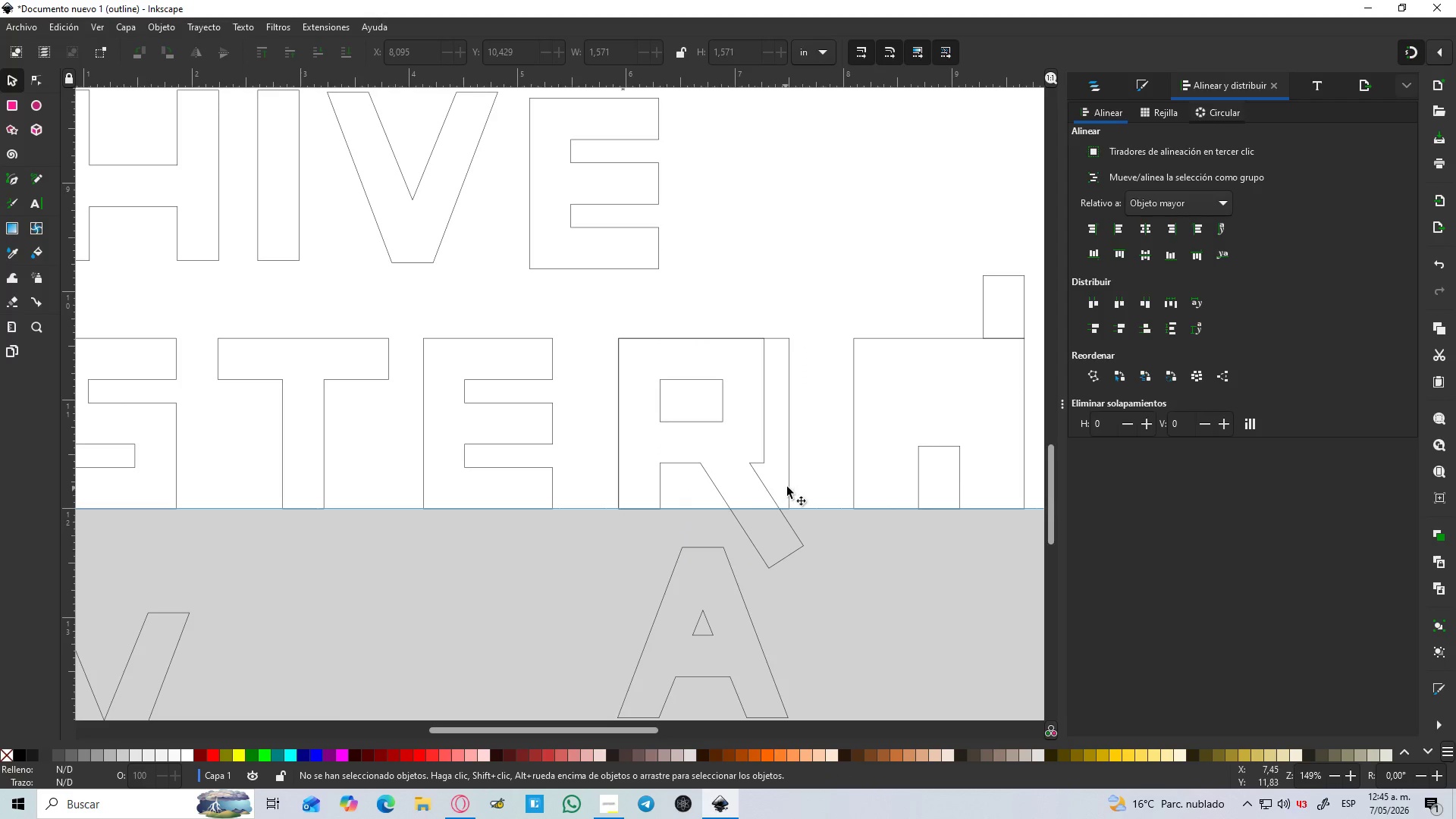 
left_click([789, 475])
 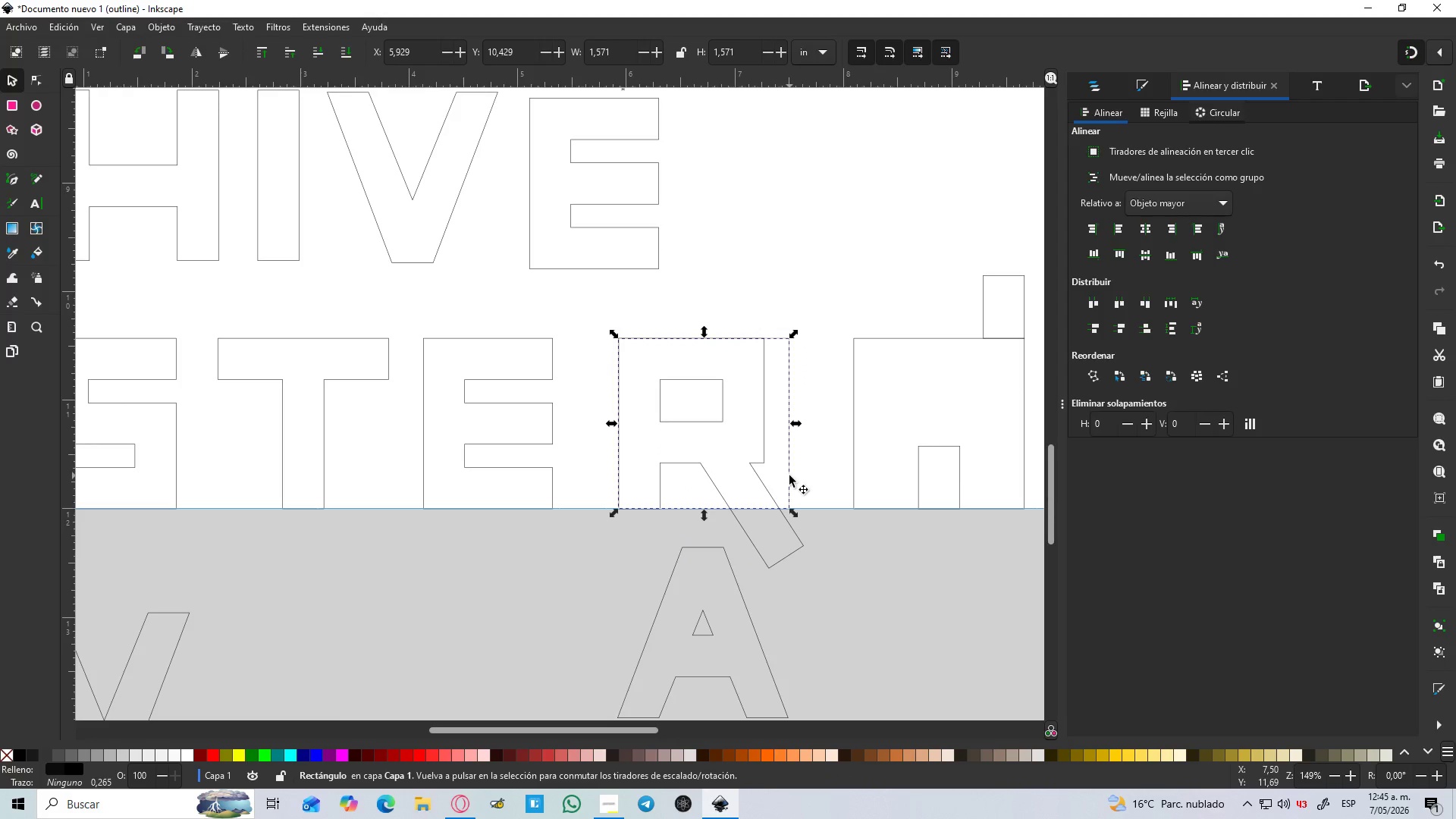 
key(Control+D)
 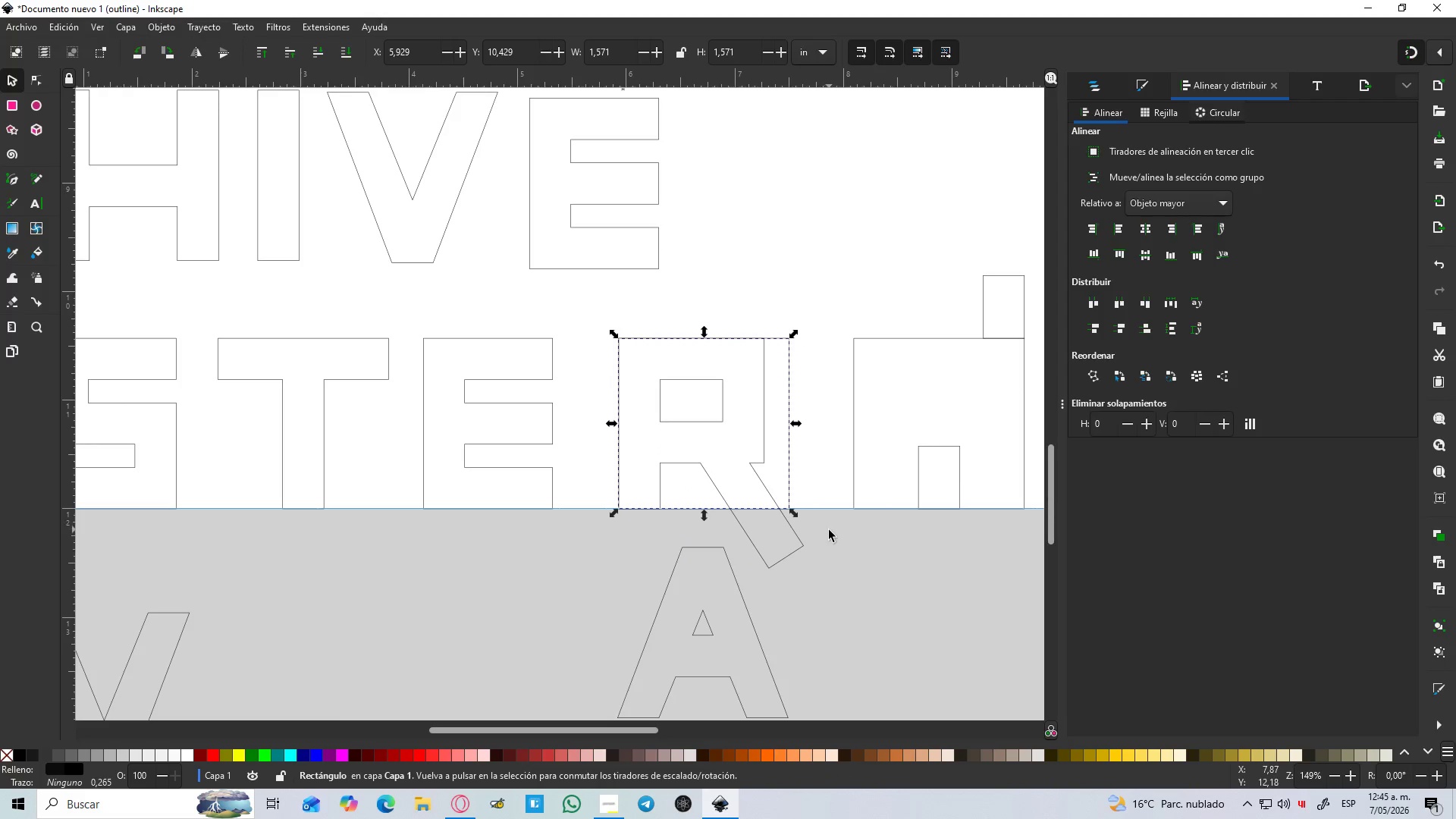 
left_click([829, 531])
 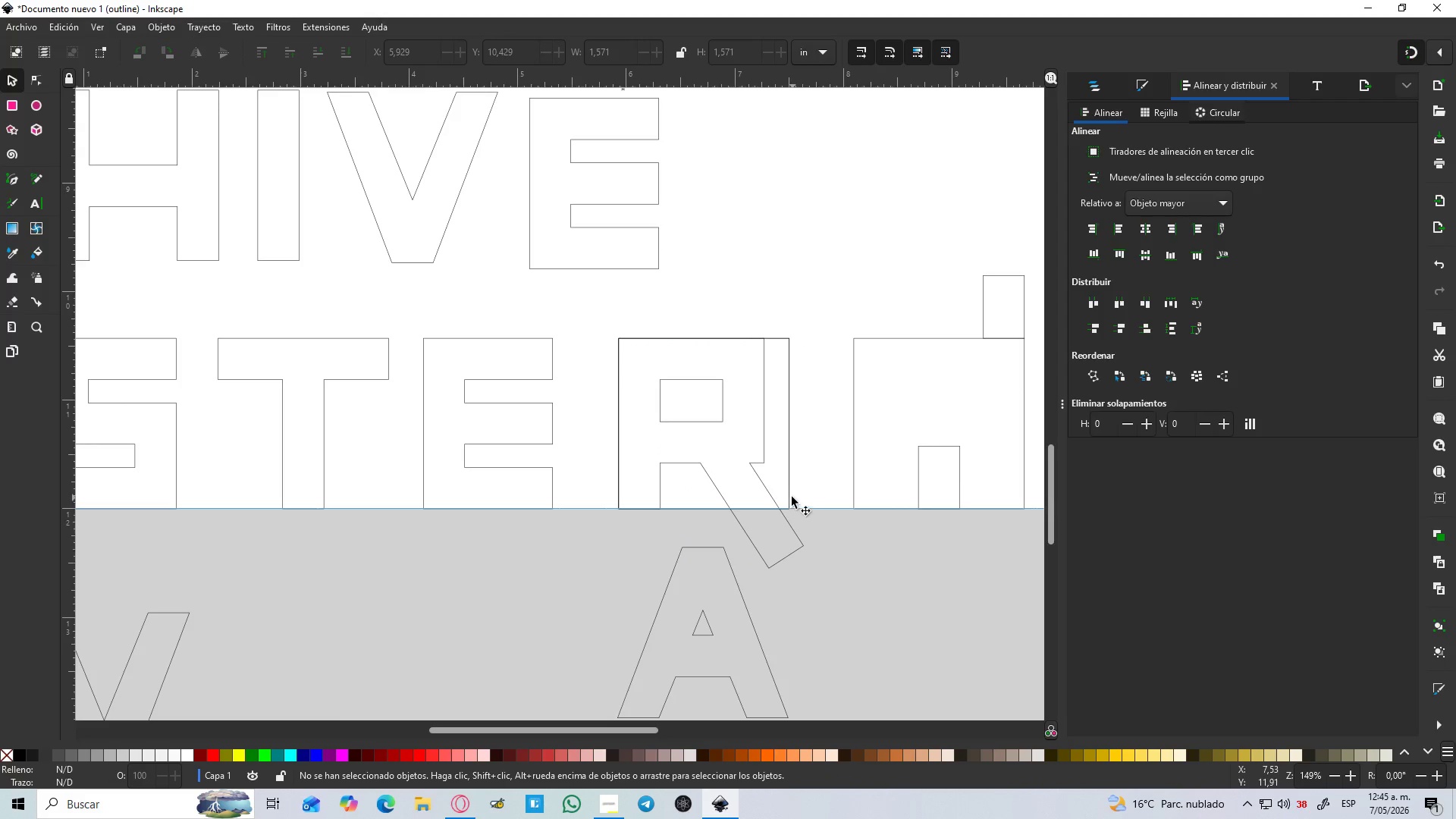 
left_click_drag(start_coordinate=[789, 492], to_coordinate=[833, 661])
 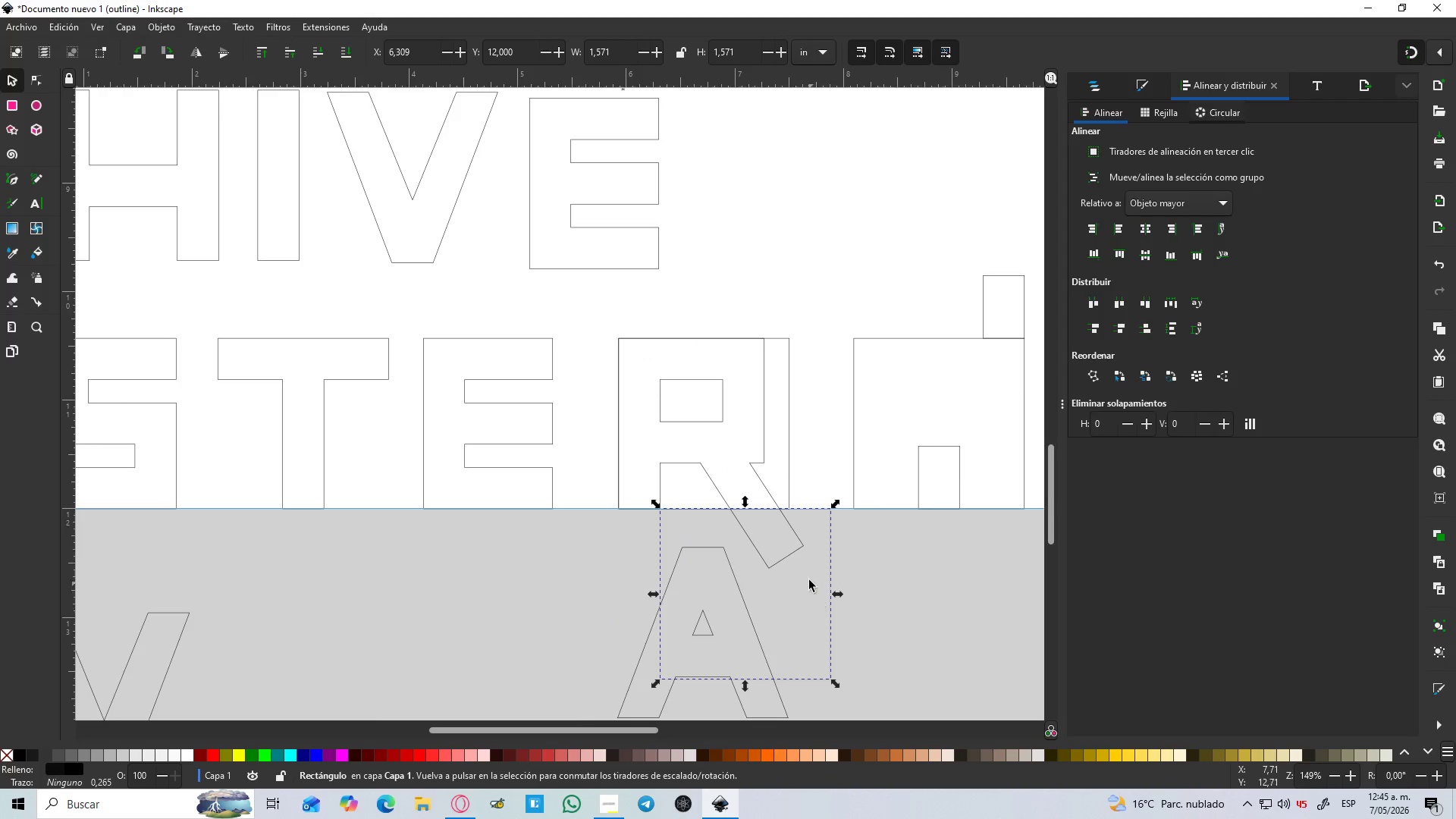 
hold_key(key=ShiftLeft, duration=0.73)
left_click([797, 552])
 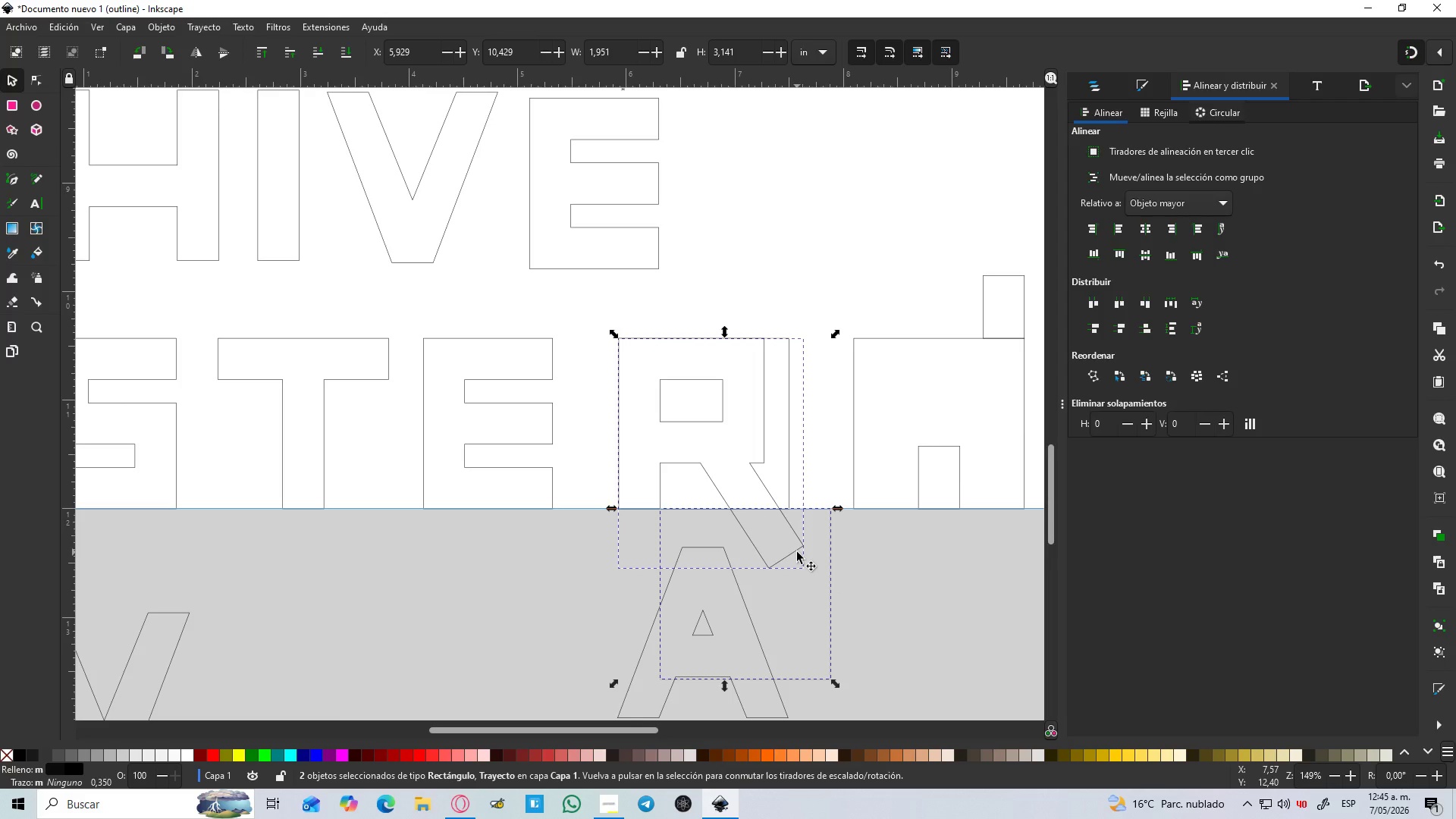 
key(Control+NumpadSubtract)
 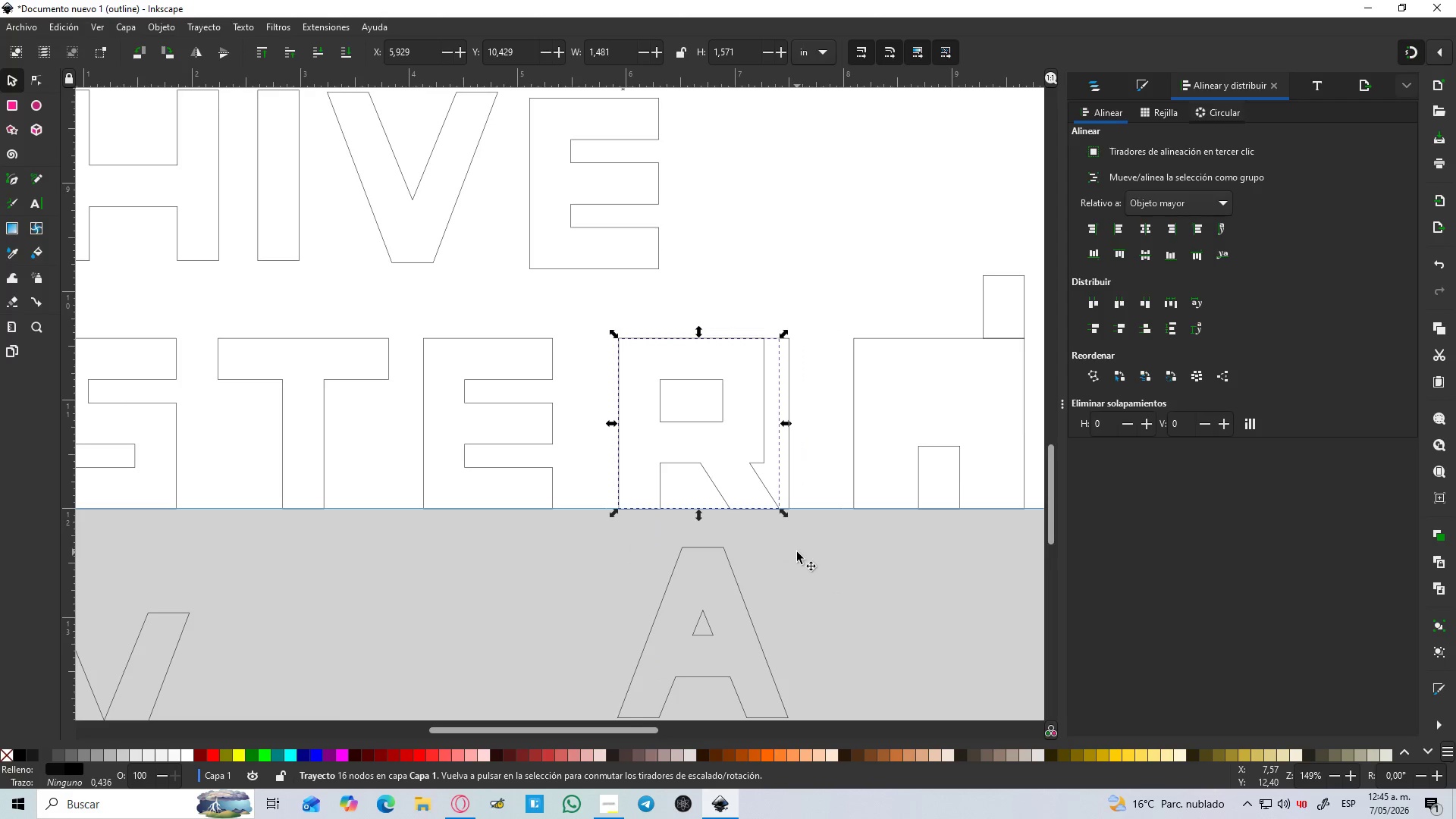 
left_click([797, 552])
 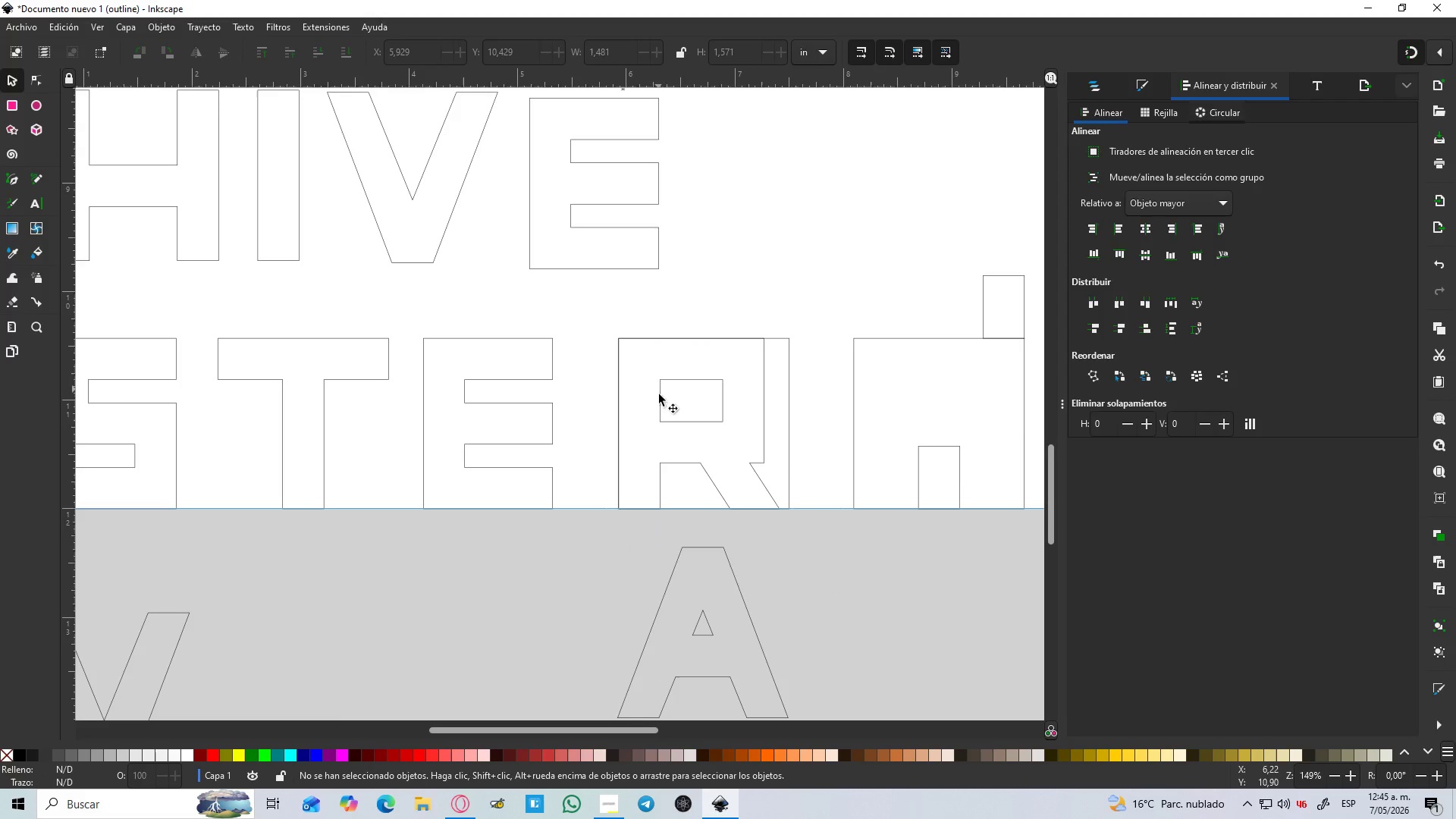 
hold_key(key=ControlLeft, duration=1.41)
scroll: coordinate [666, 400], scroll_direction: down, amount: 3.0
 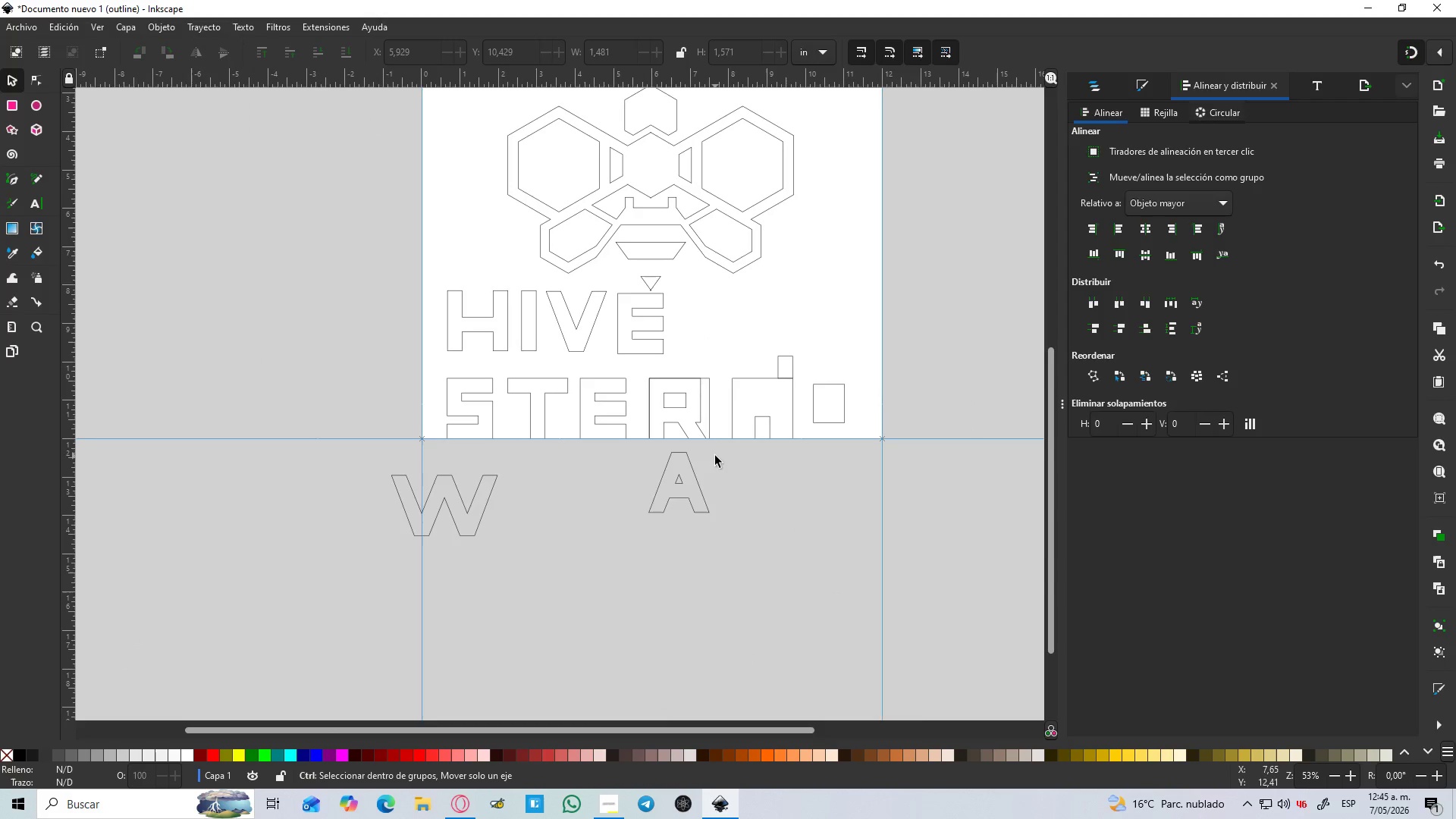 
scroll: coordinate [720, 458], scroll_direction: up, amount: 1.0
 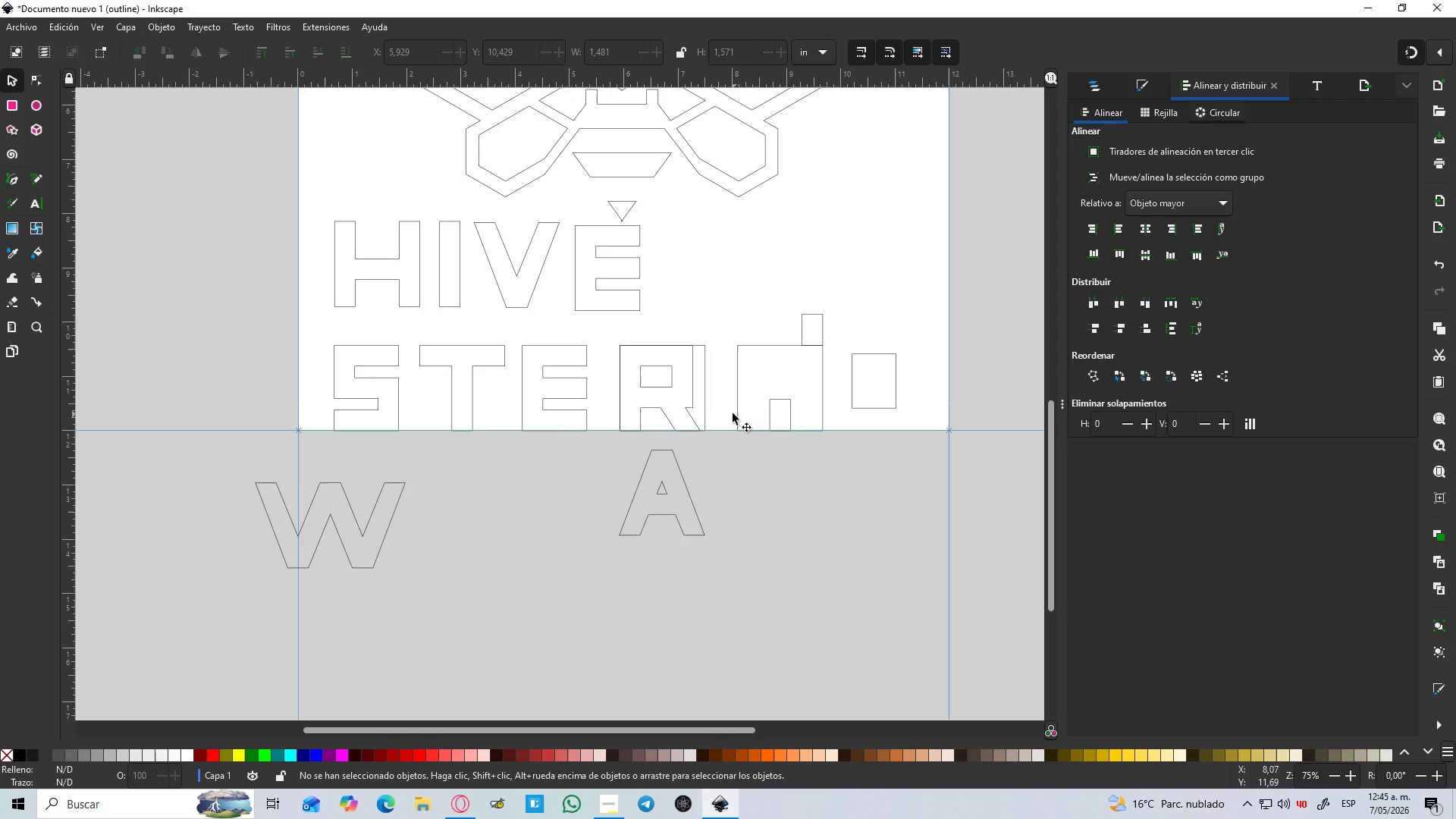 
hold_key(key=ControlLeft, duration=1.5)
scroll: coordinate [703, 391], scroll_direction: up, amount: 1.0
 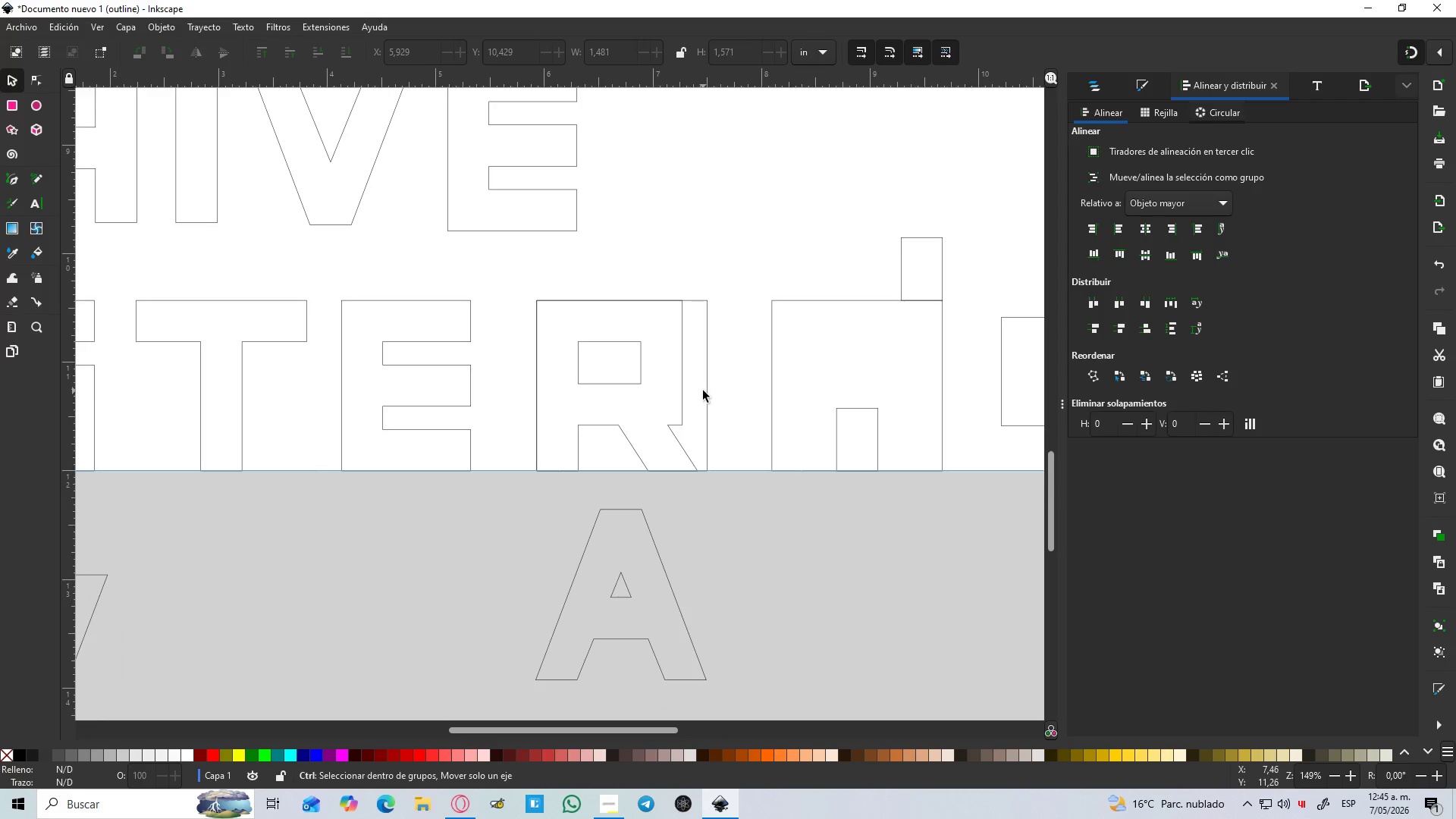 
key(Control+ControlLeft)
 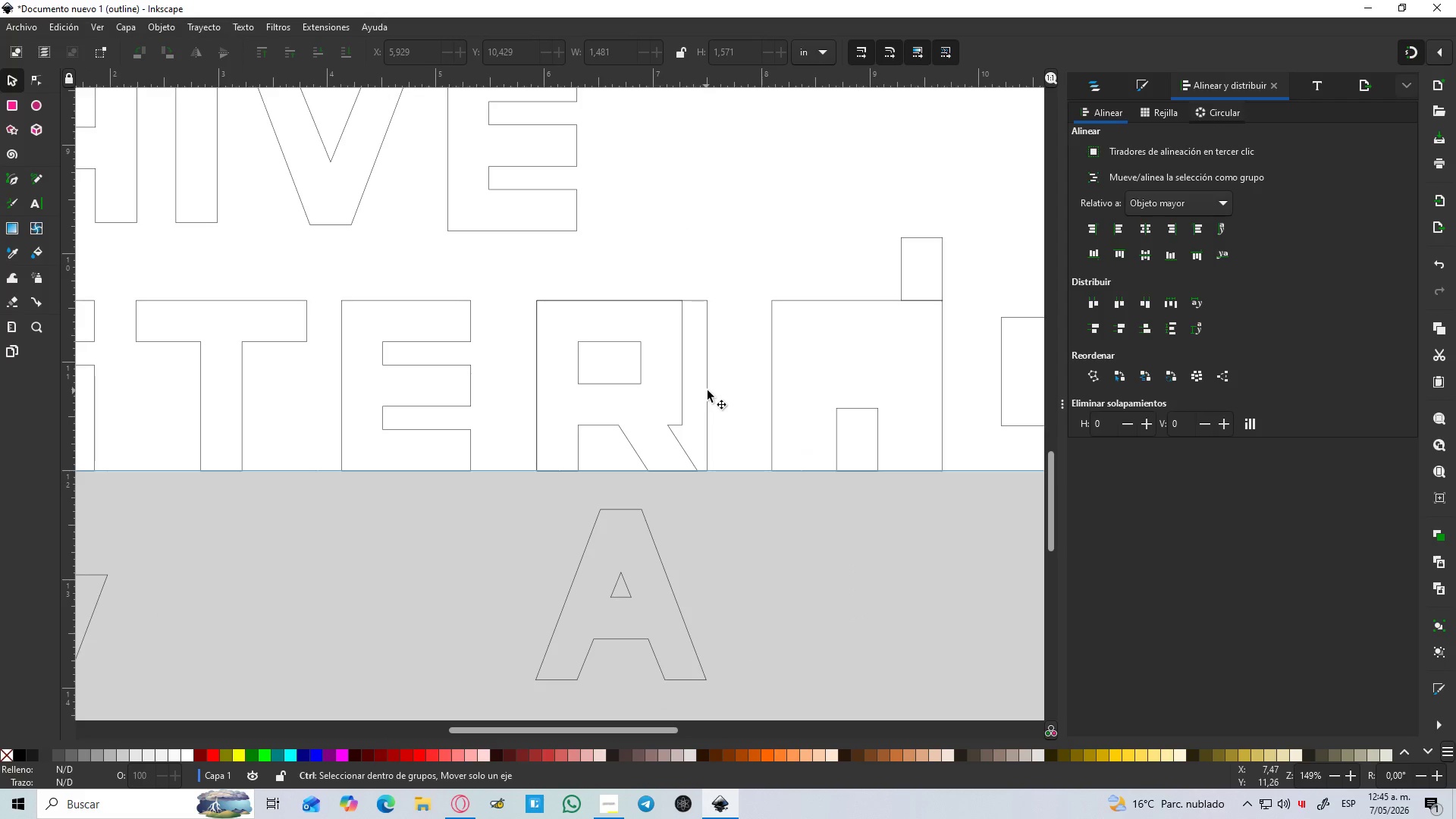 
key(Control+ControlLeft)
 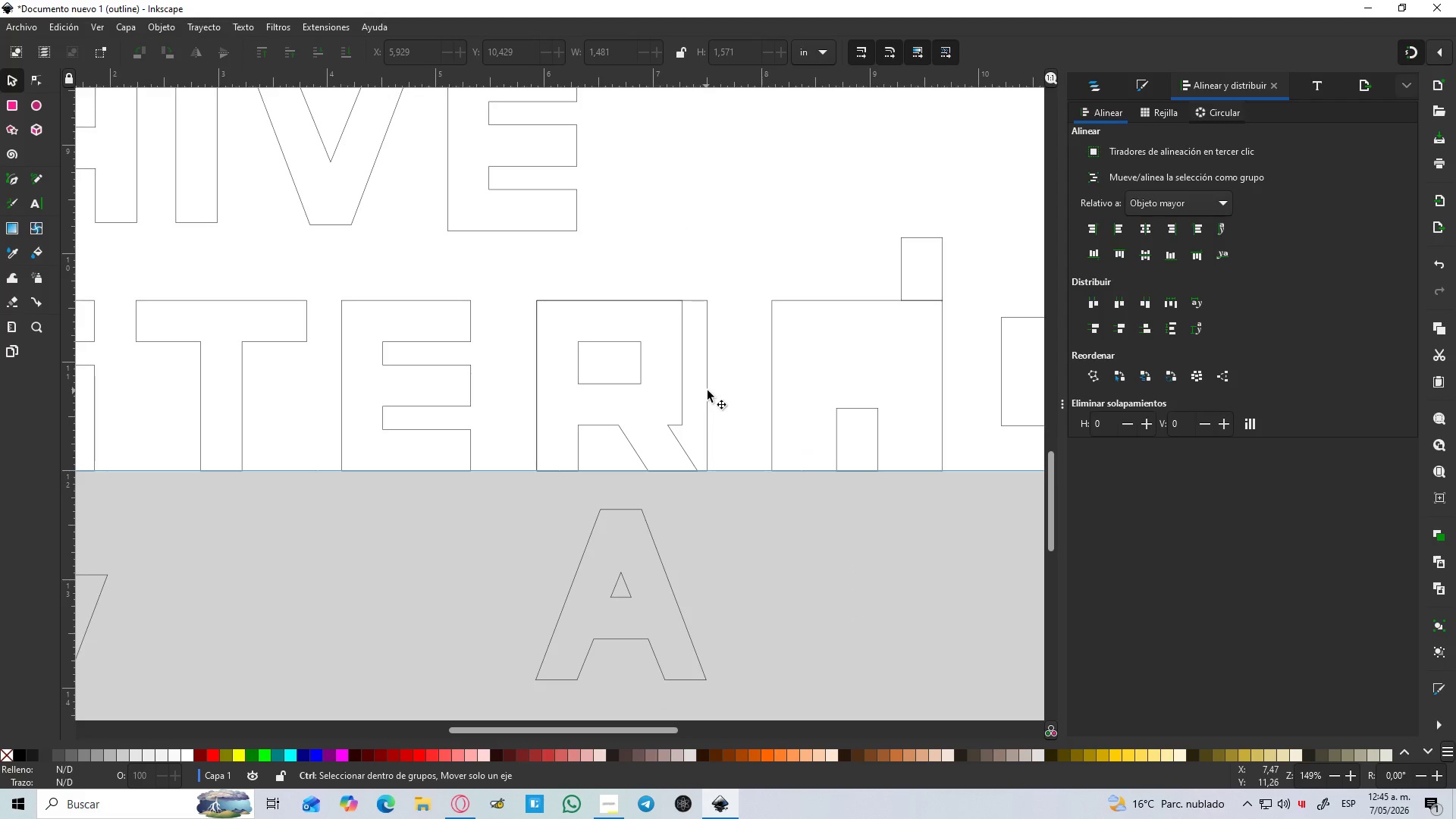 
key(Control+ControlLeft)
 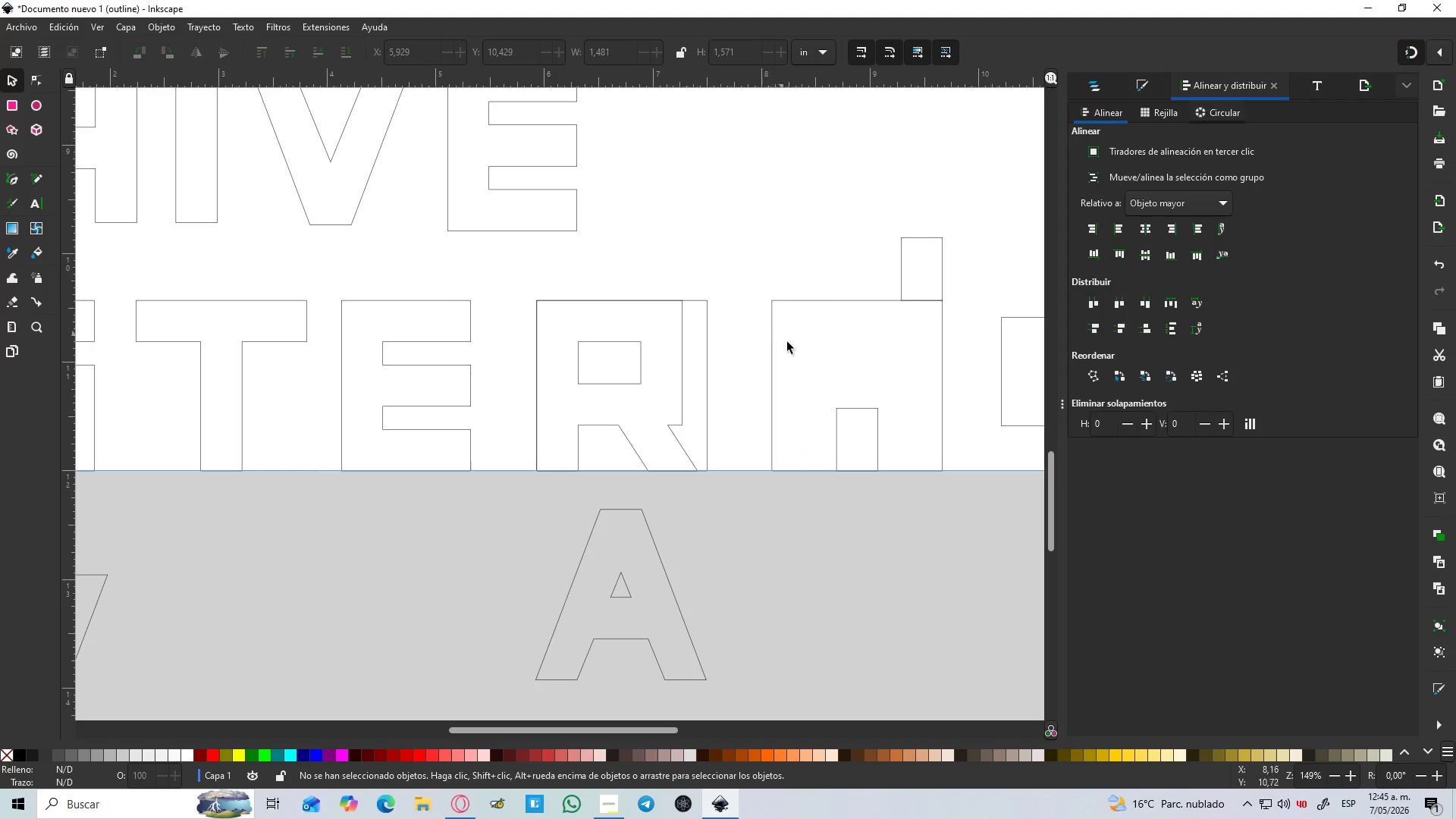 
left_click_drag(start_coordinate=[836, 436], to_coordinate=[772, 440])
 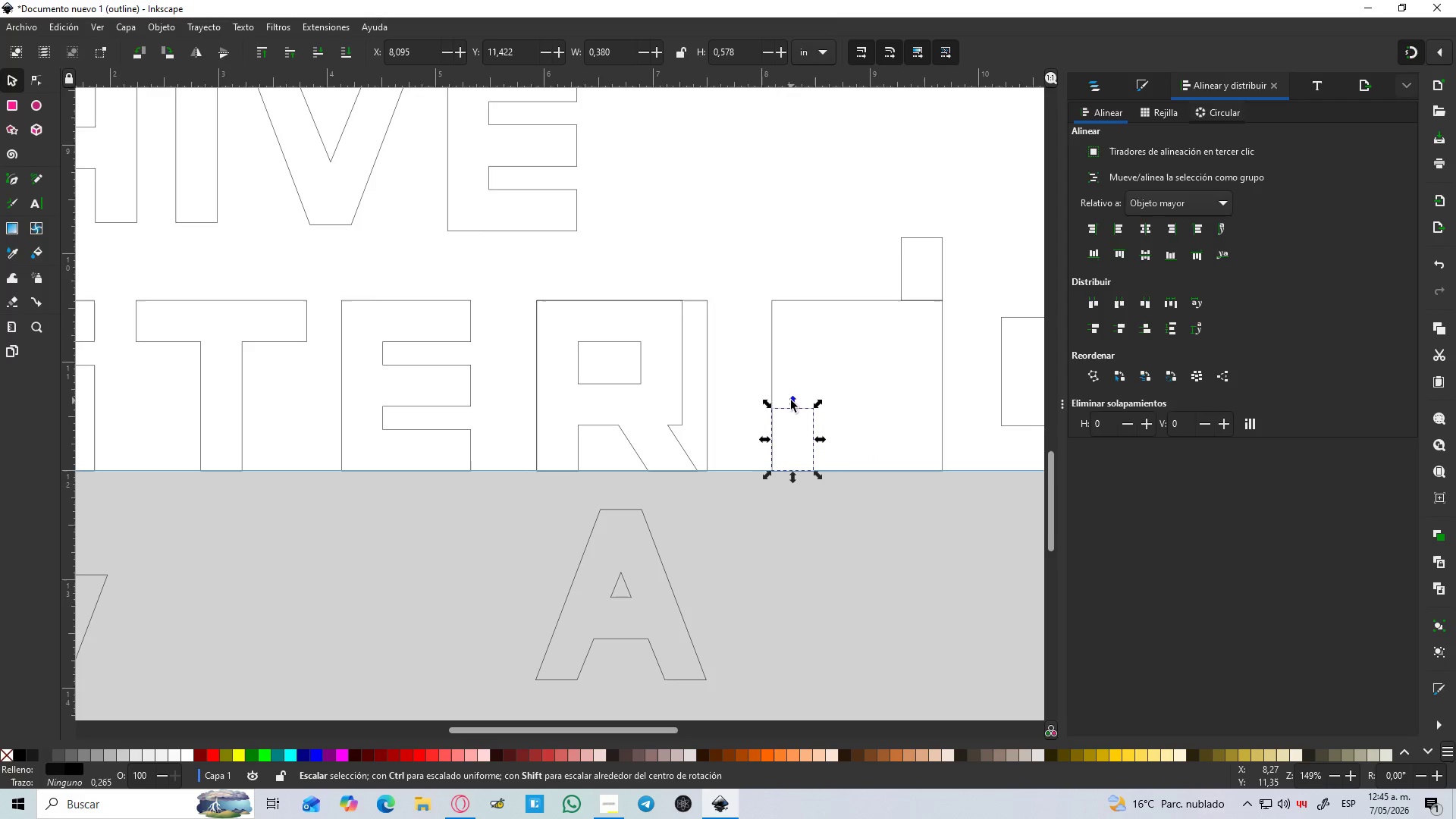 
left_click_drag(start_coordinate=[791, 400], to_coordinate=[775, 303])
 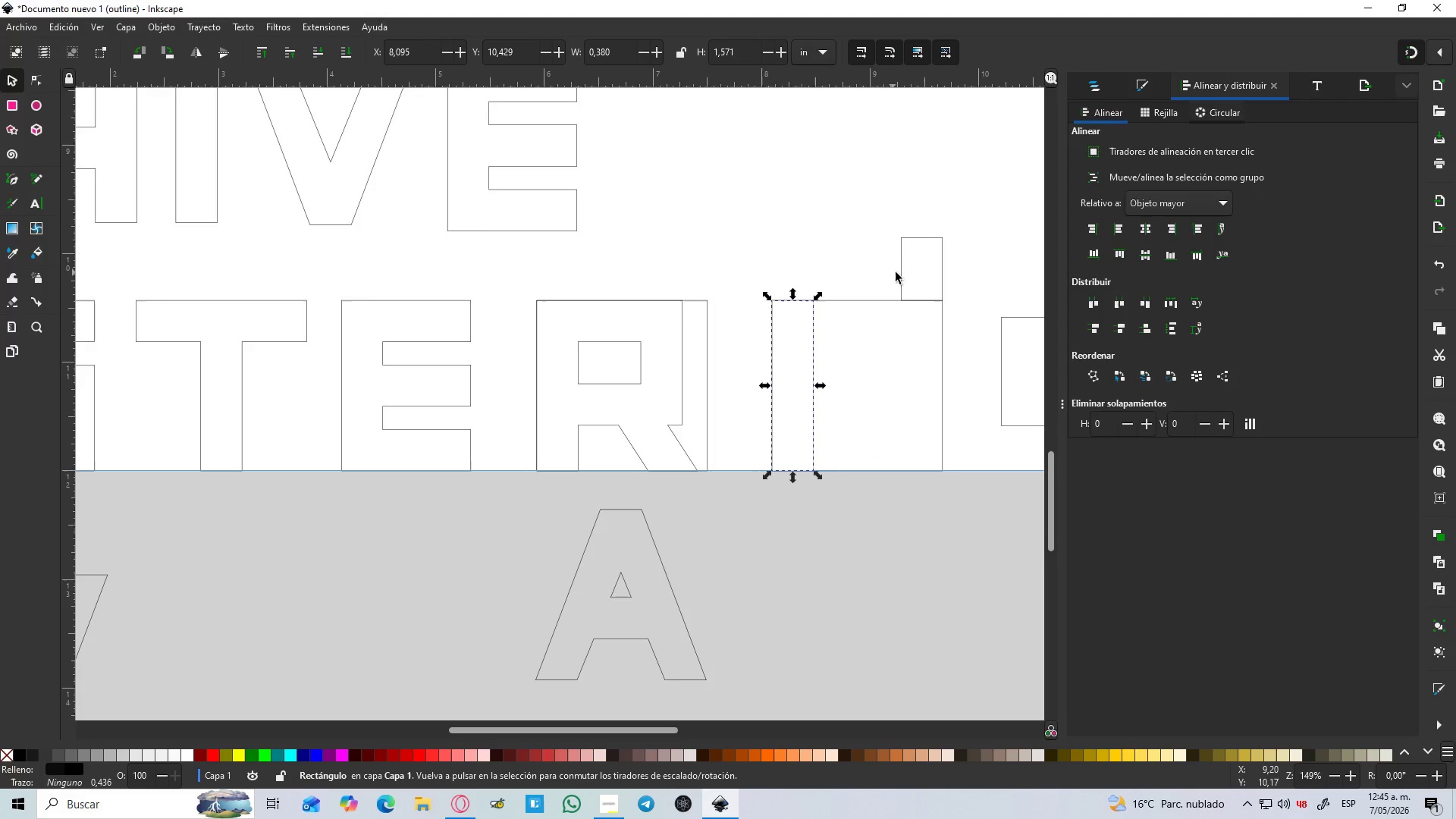 
left_click([902, 272])
 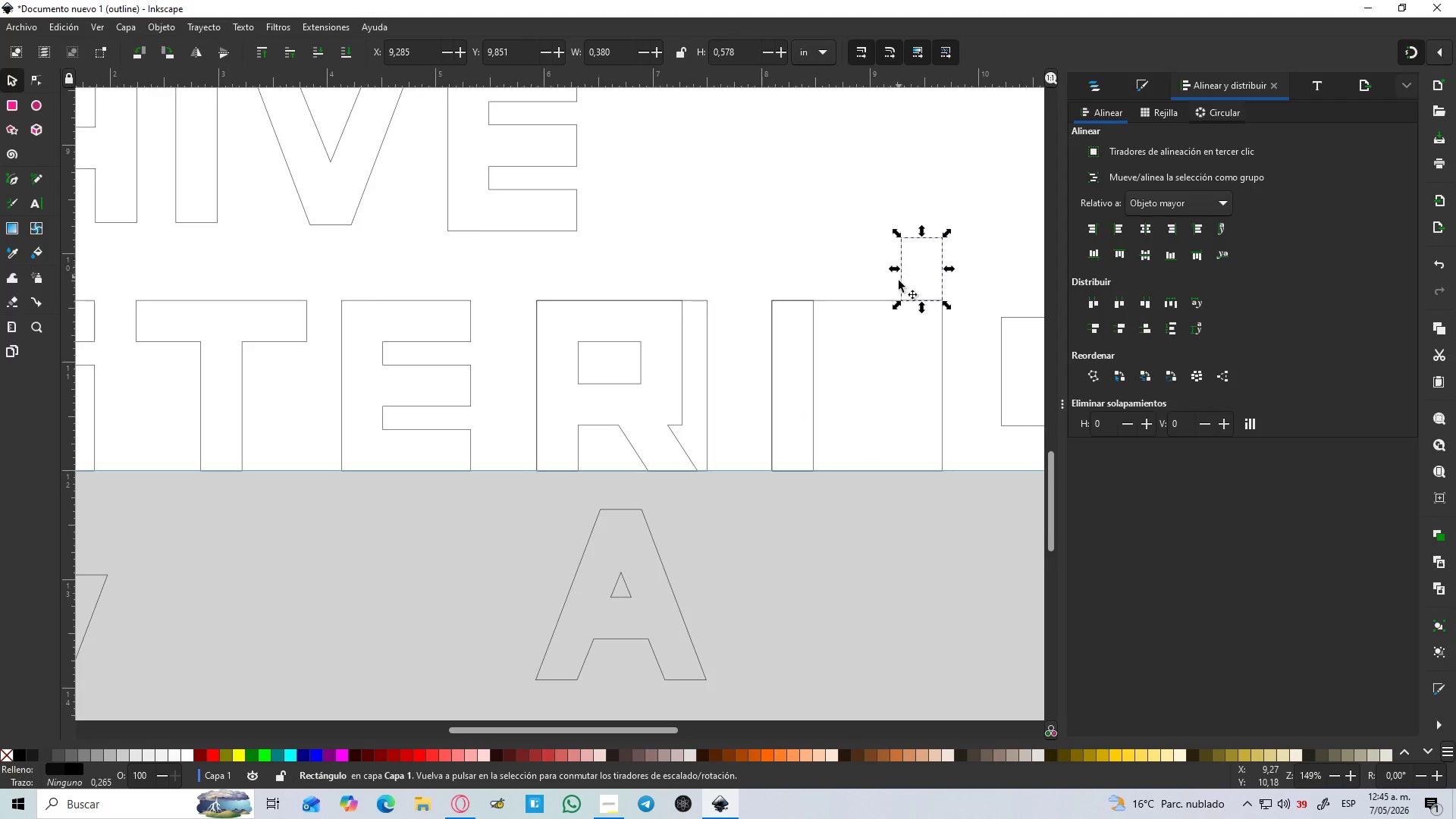 
left_click_drag(start_coordinate=[897, 283], to_coordinate=[810, 350])
 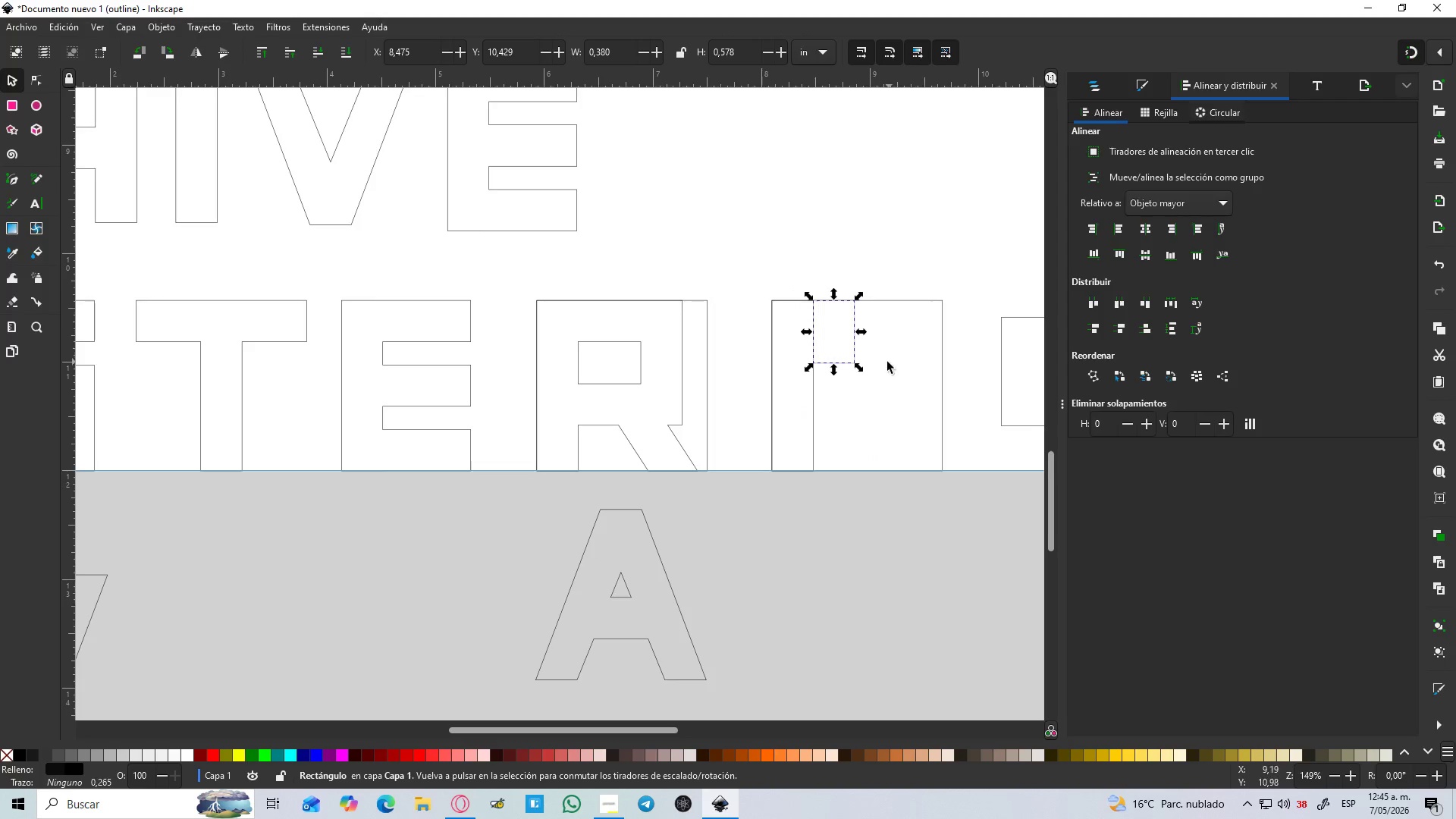 
left_click_drag(start_coordinate=[855, 347], to_coordinate=[940, 403])
 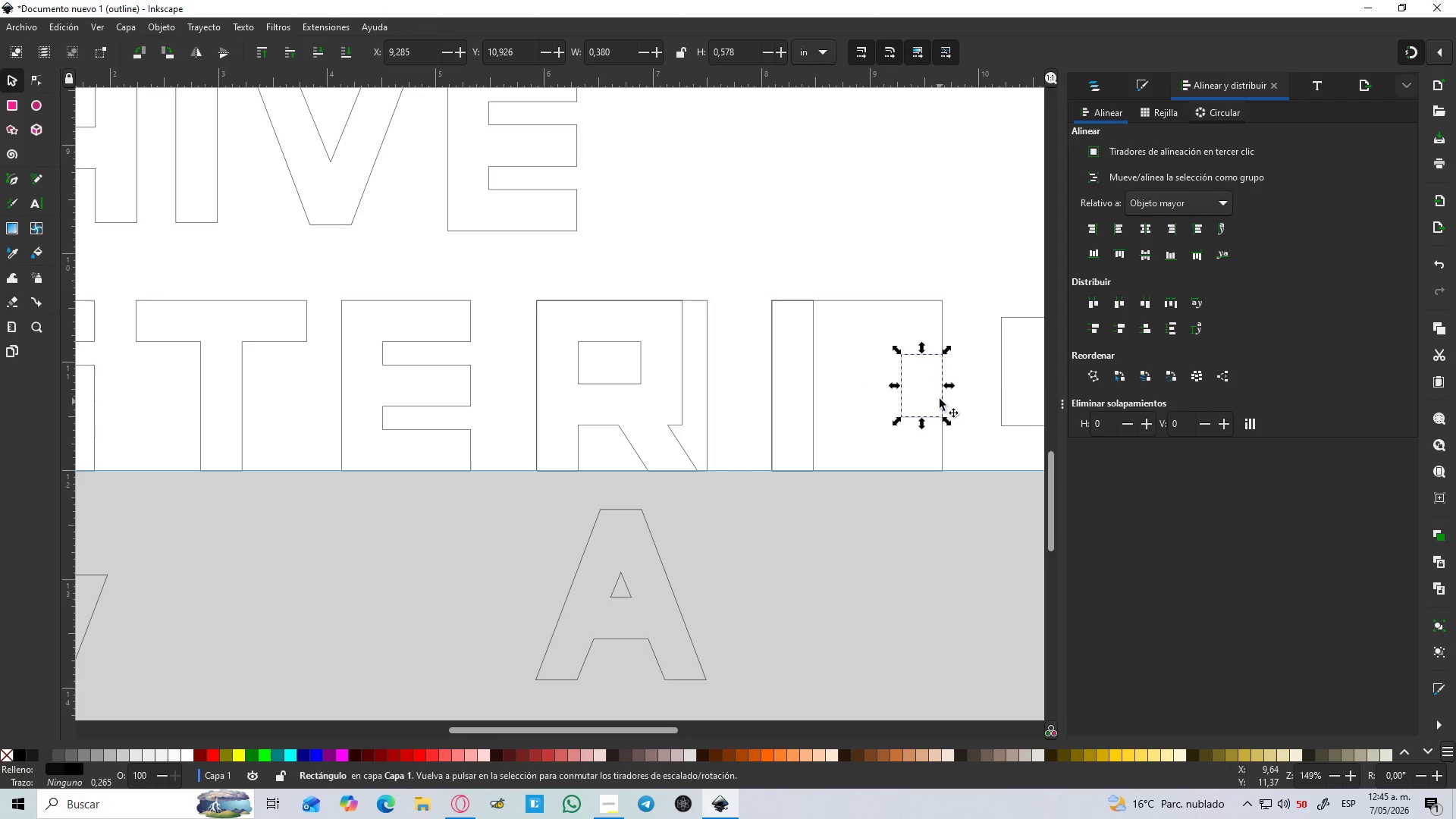 
key(Control+D)
 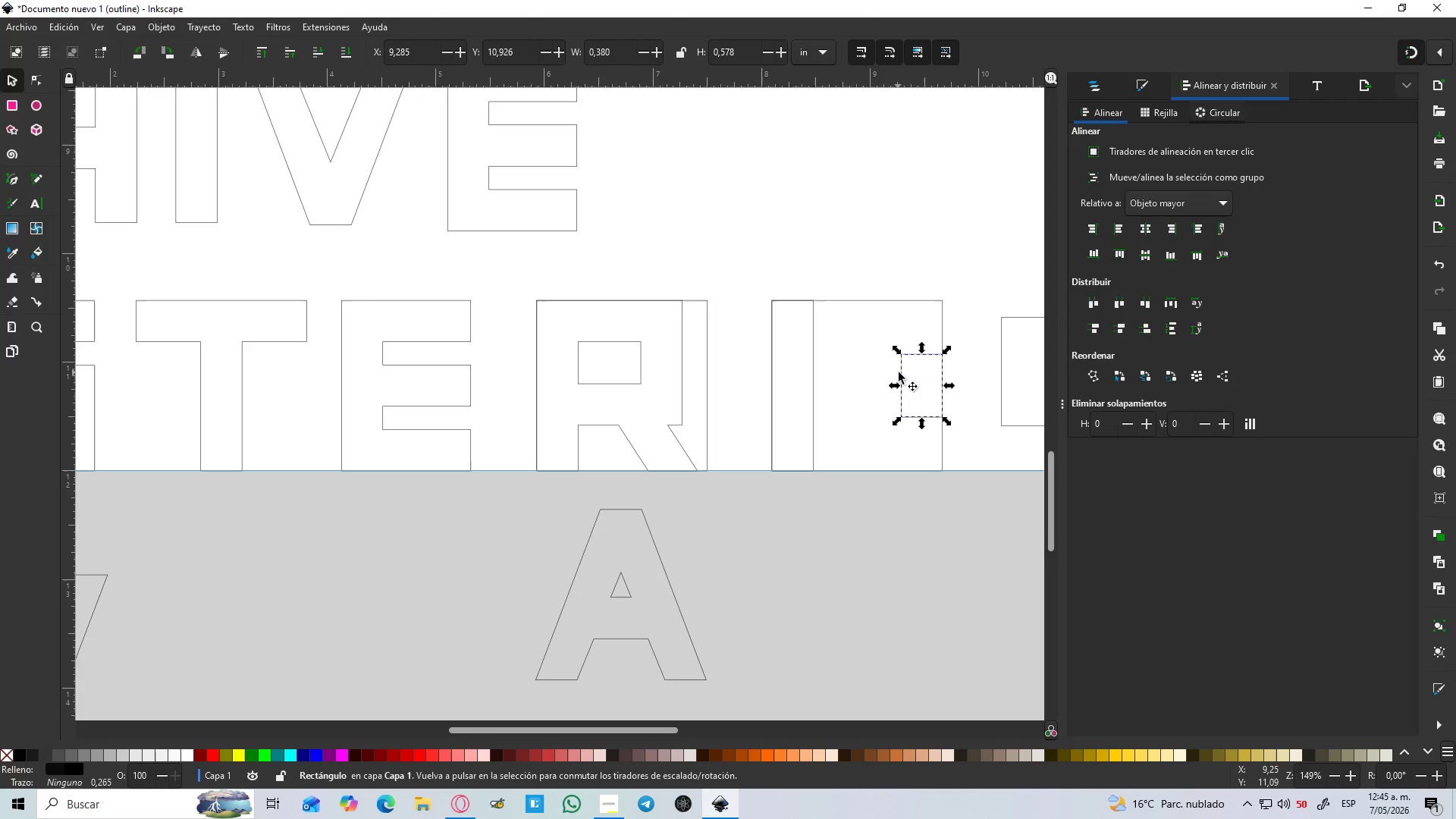 
left_click_drag(start_coordinate=[899, 373], to_coordinate=[855, 376])
 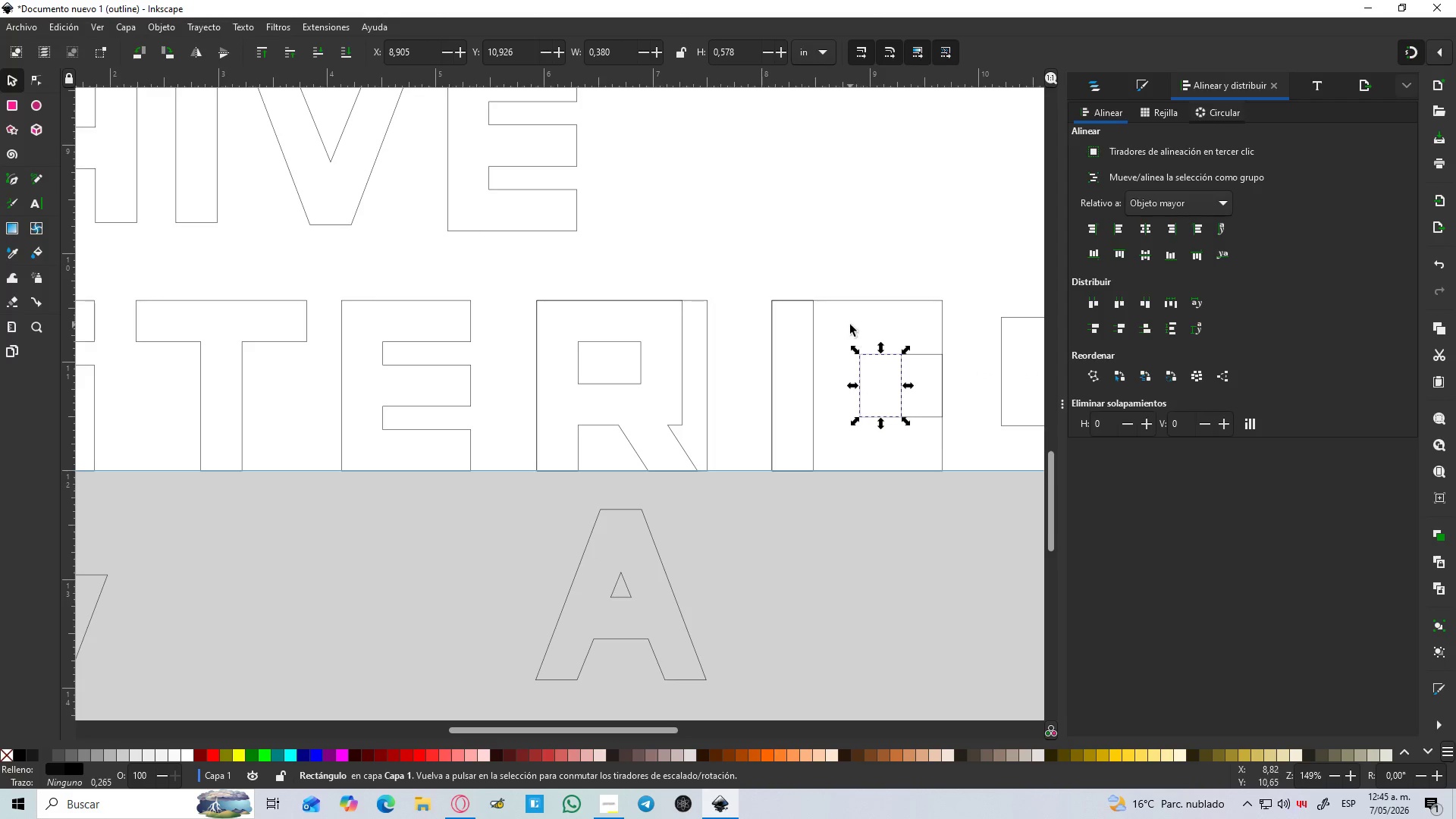 
hold_key(key=ControlLeft, duration=1.5)
 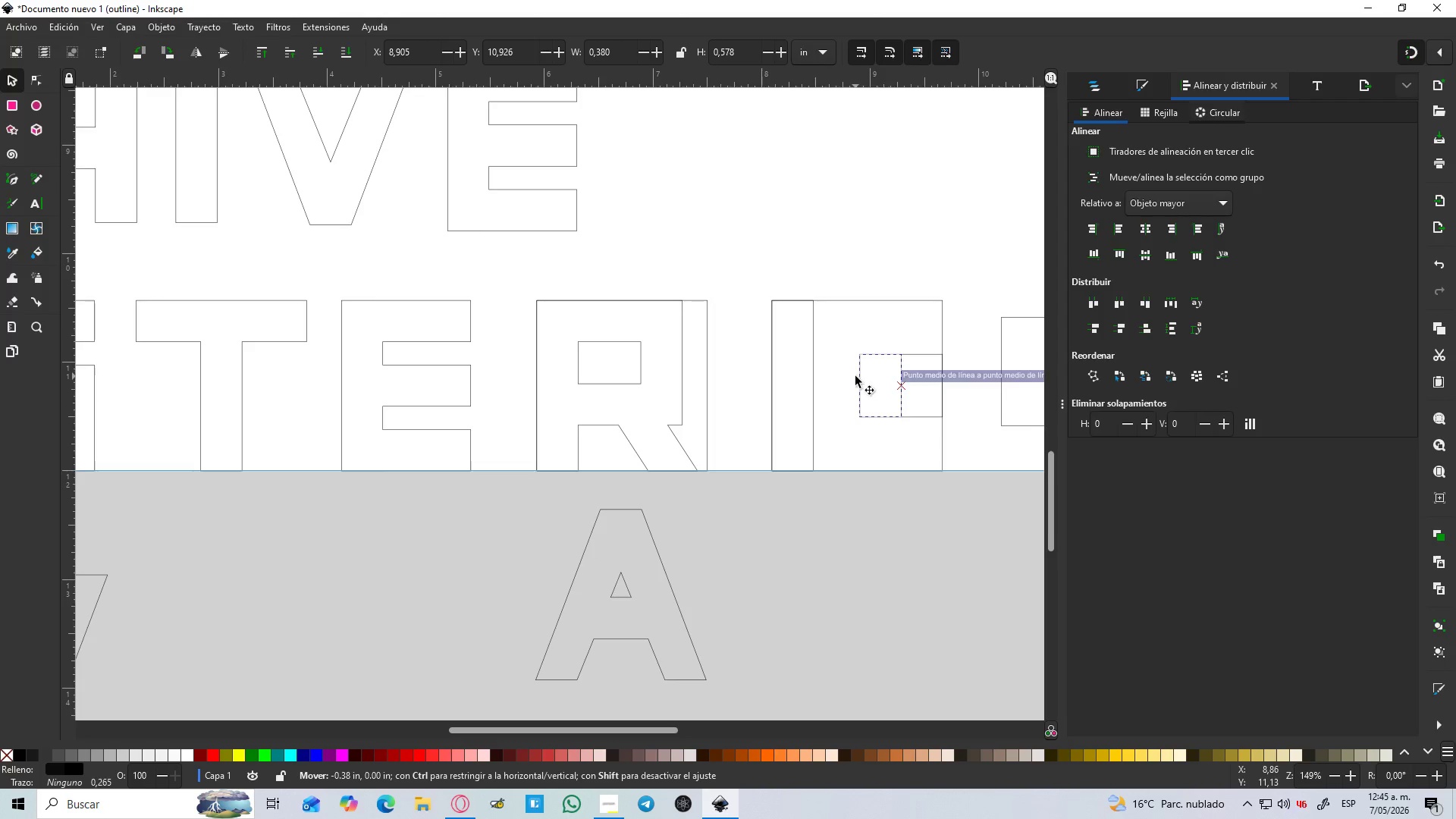 
key(Control+ControlLeft)
 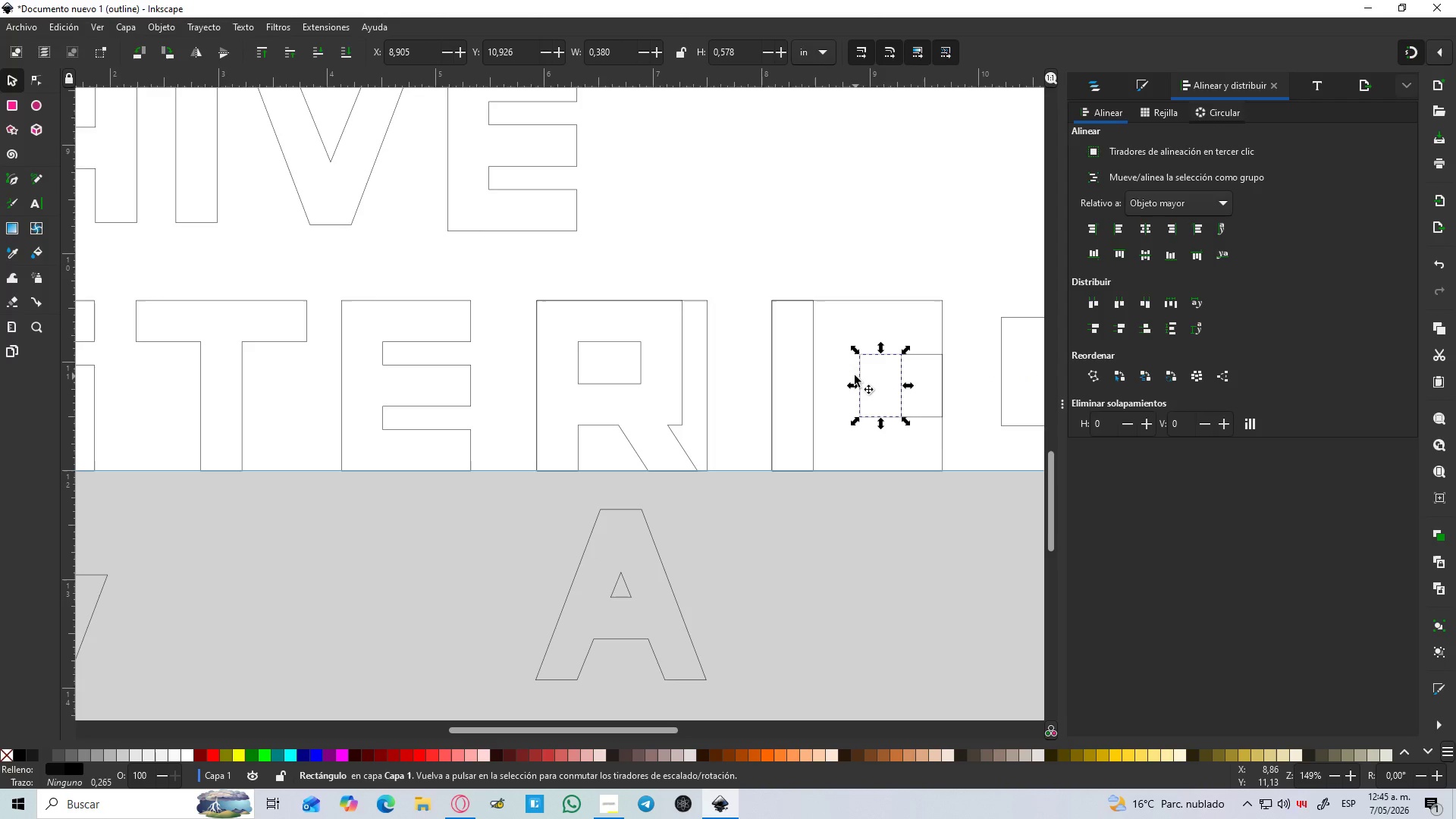 
key(Control+ControlLeft)
 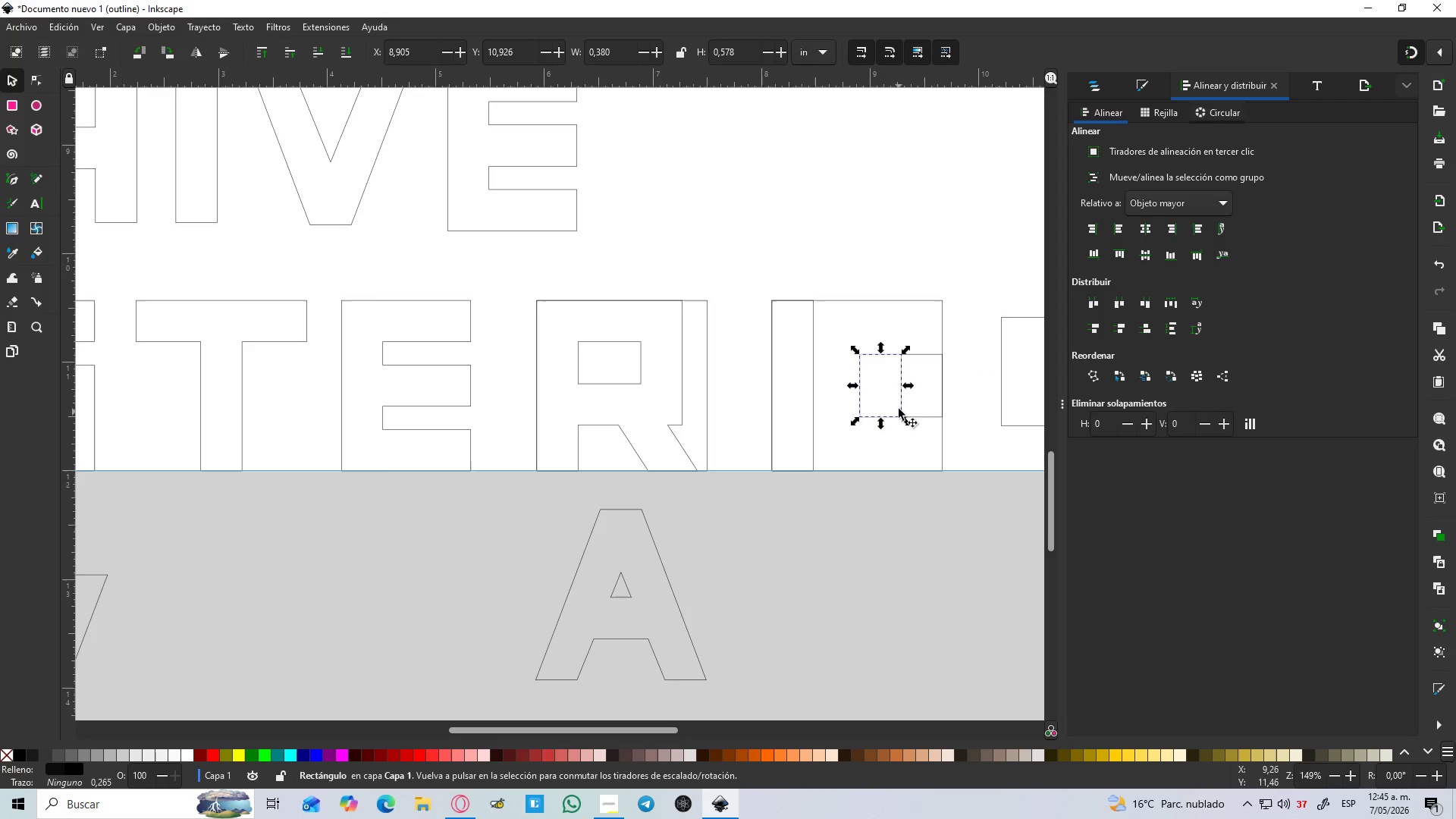 
wait(5.86)
 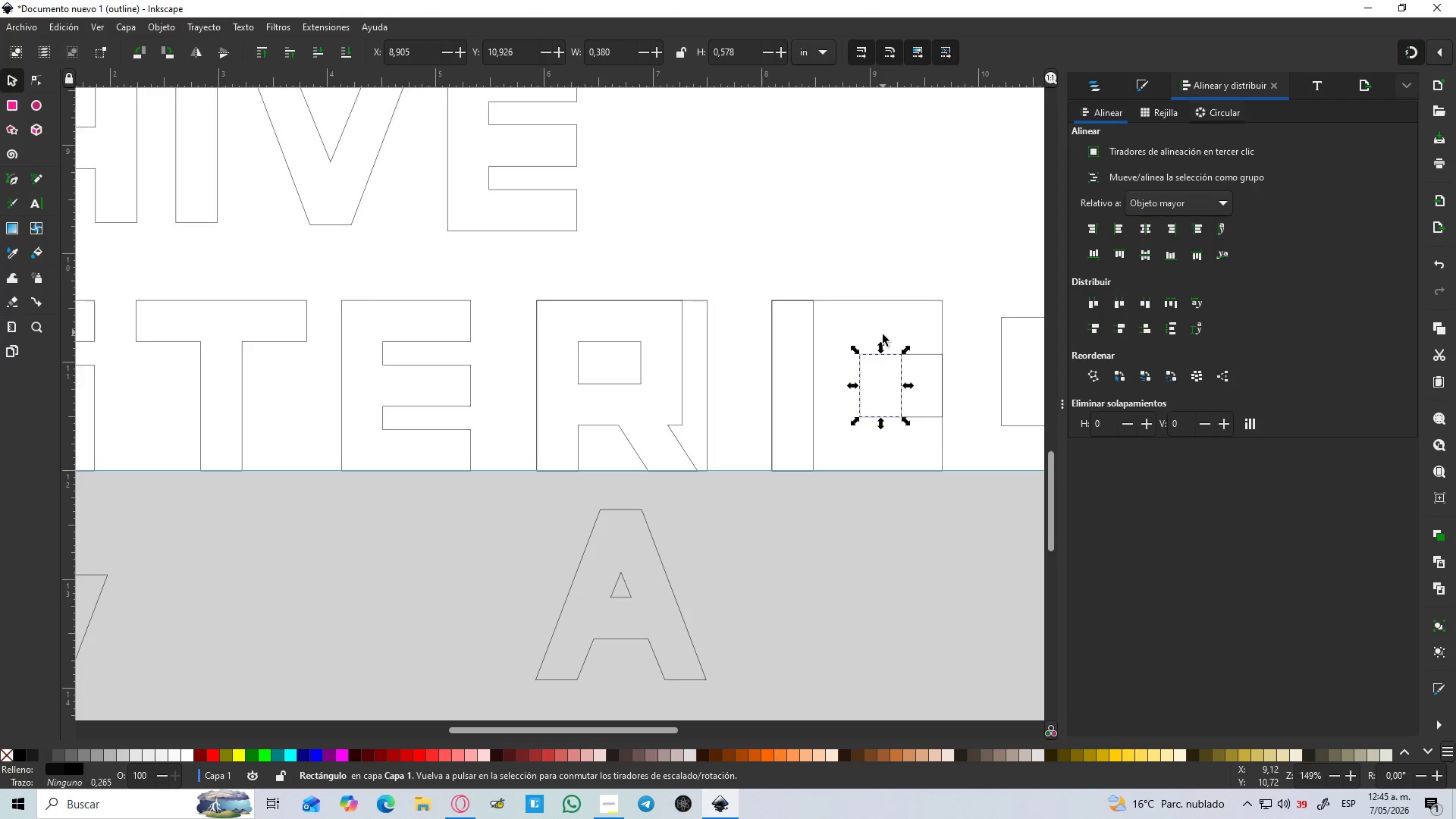 
hold_key(key=ControlLeft, duration=0.33)
 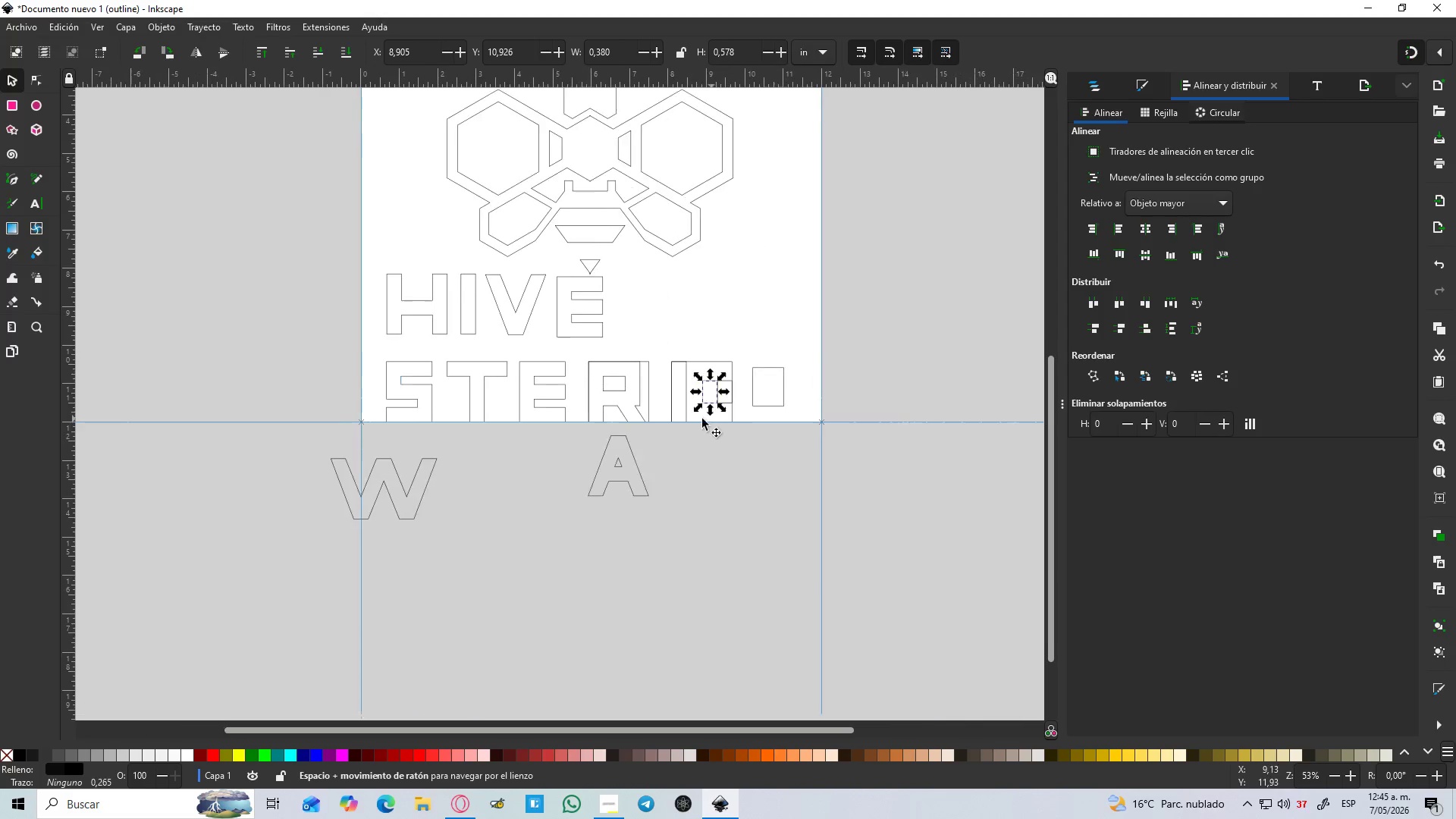 
key(Space)
 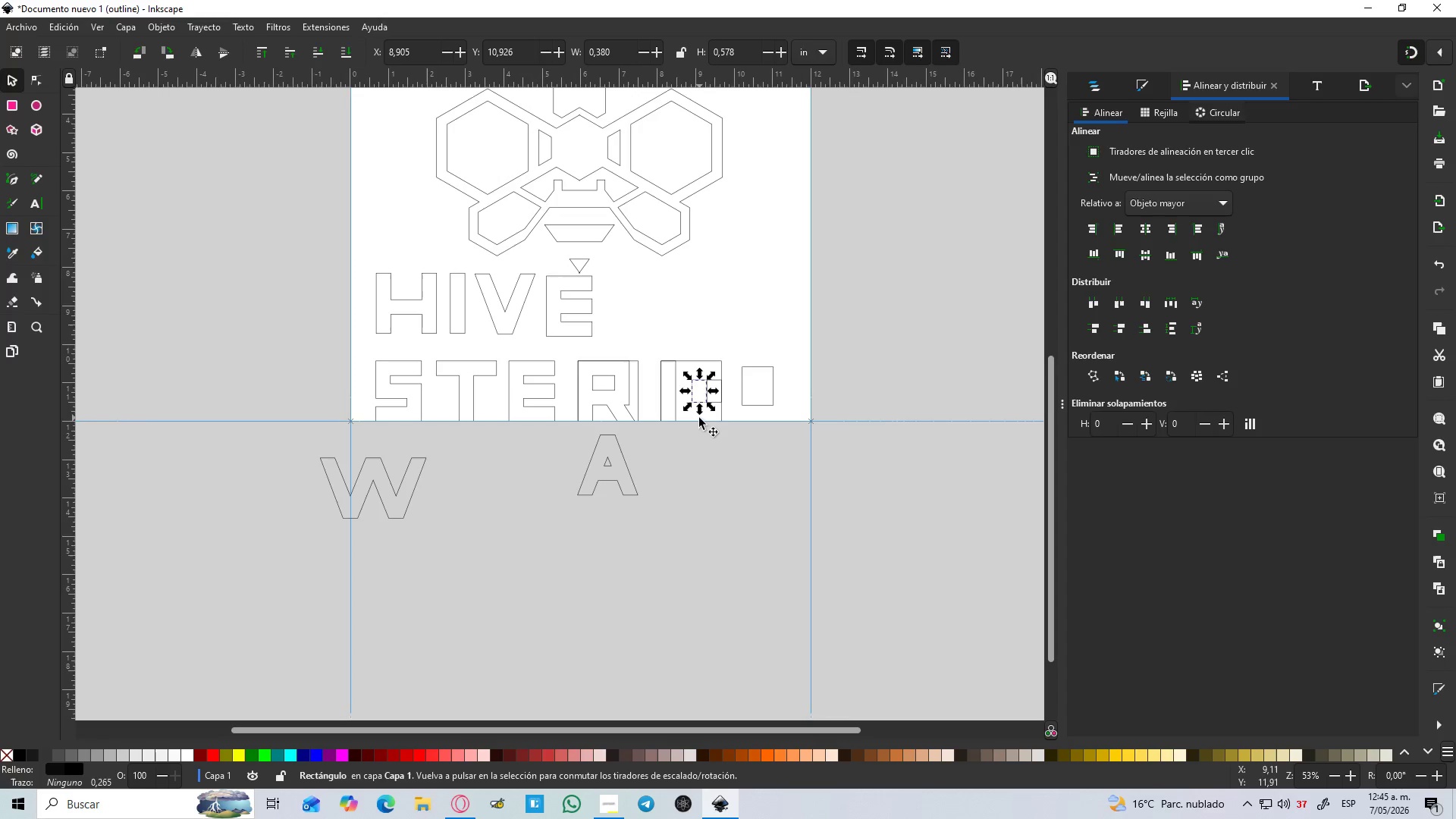 
scroll: coordinate [910, 404], scroll_direction: down, amount: 3.0
 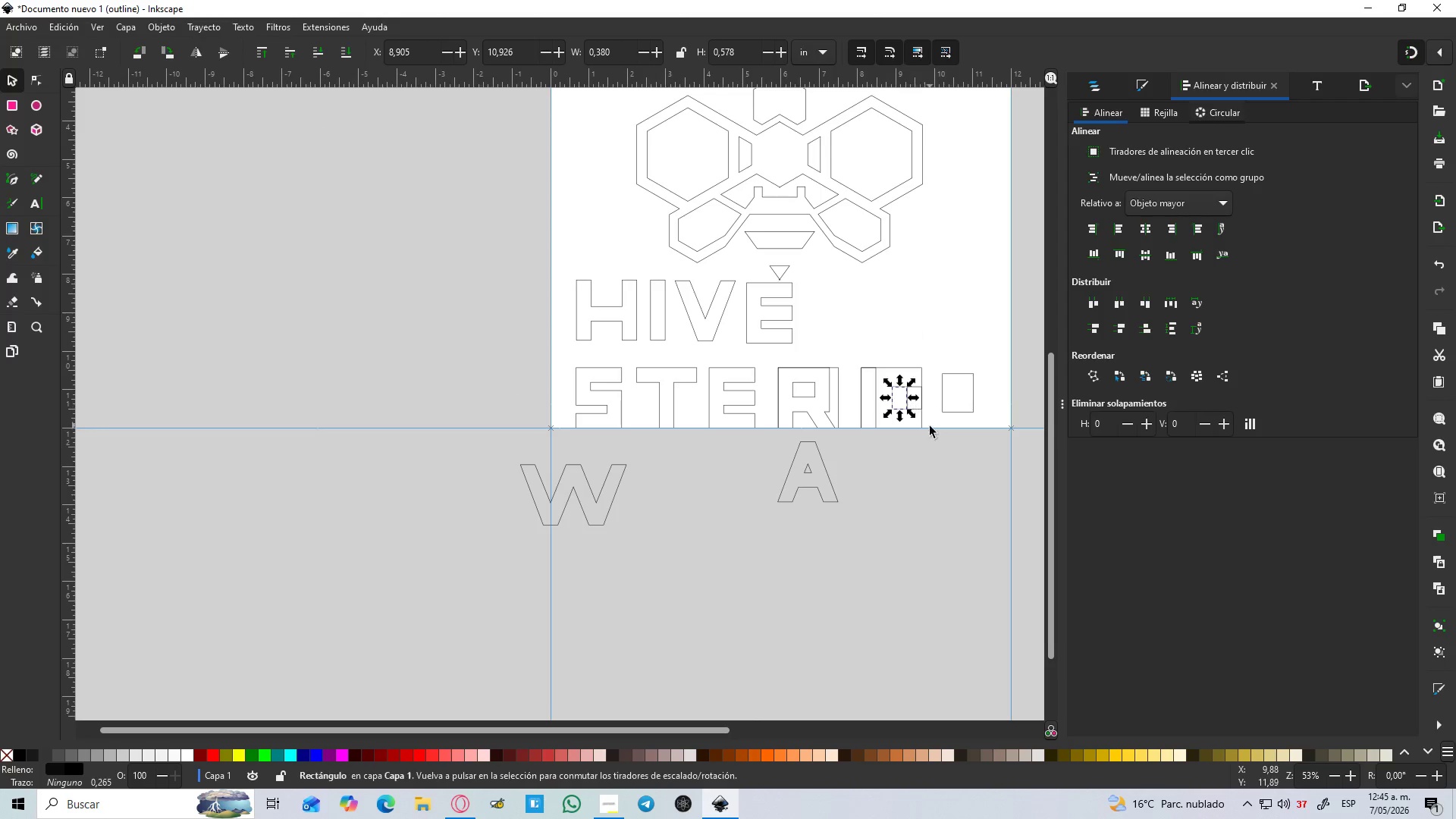 
key(Control+D)
 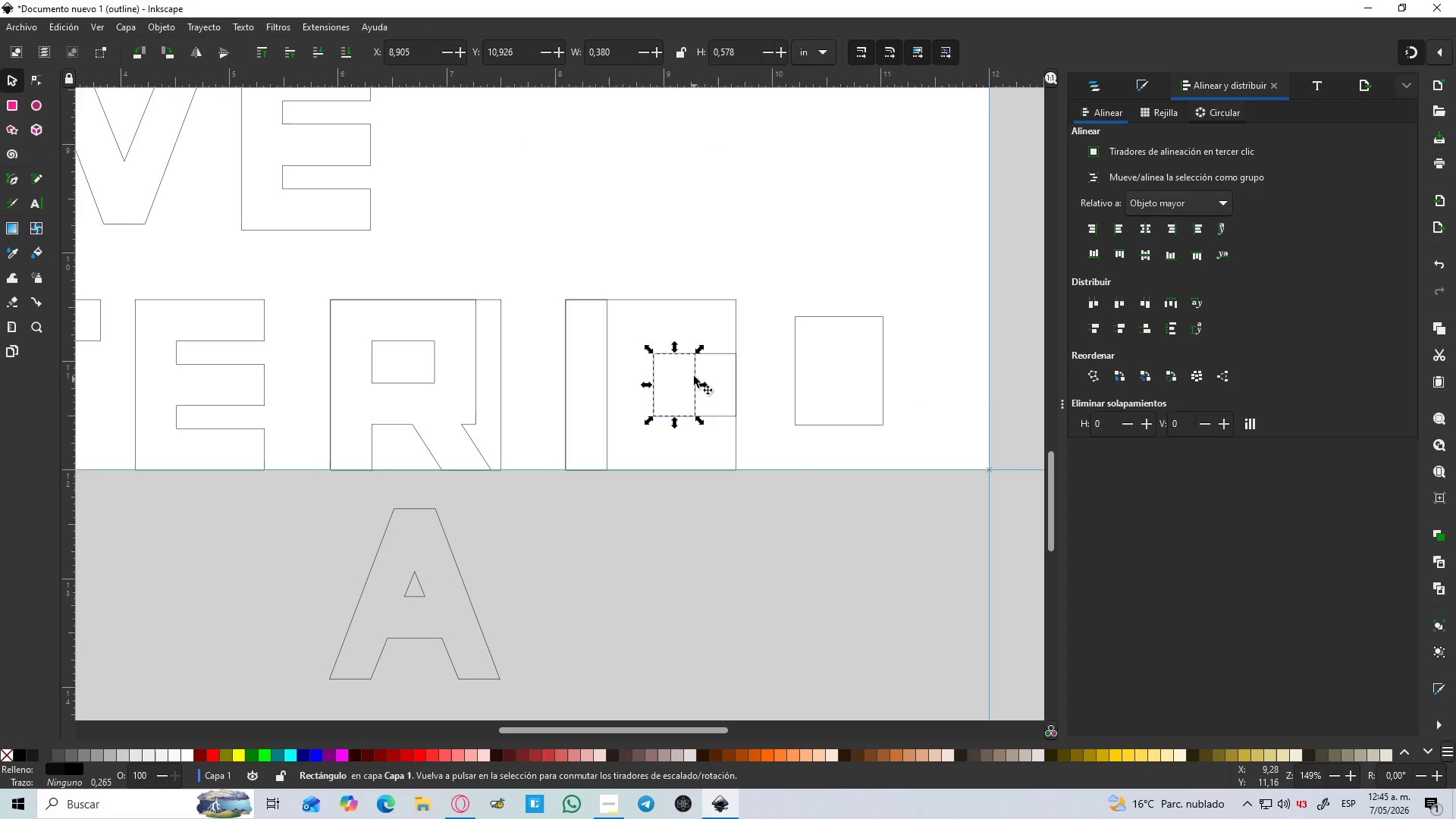 
scroll: coordinate [712, 394], scroll_direction: up, amount: 3.0
 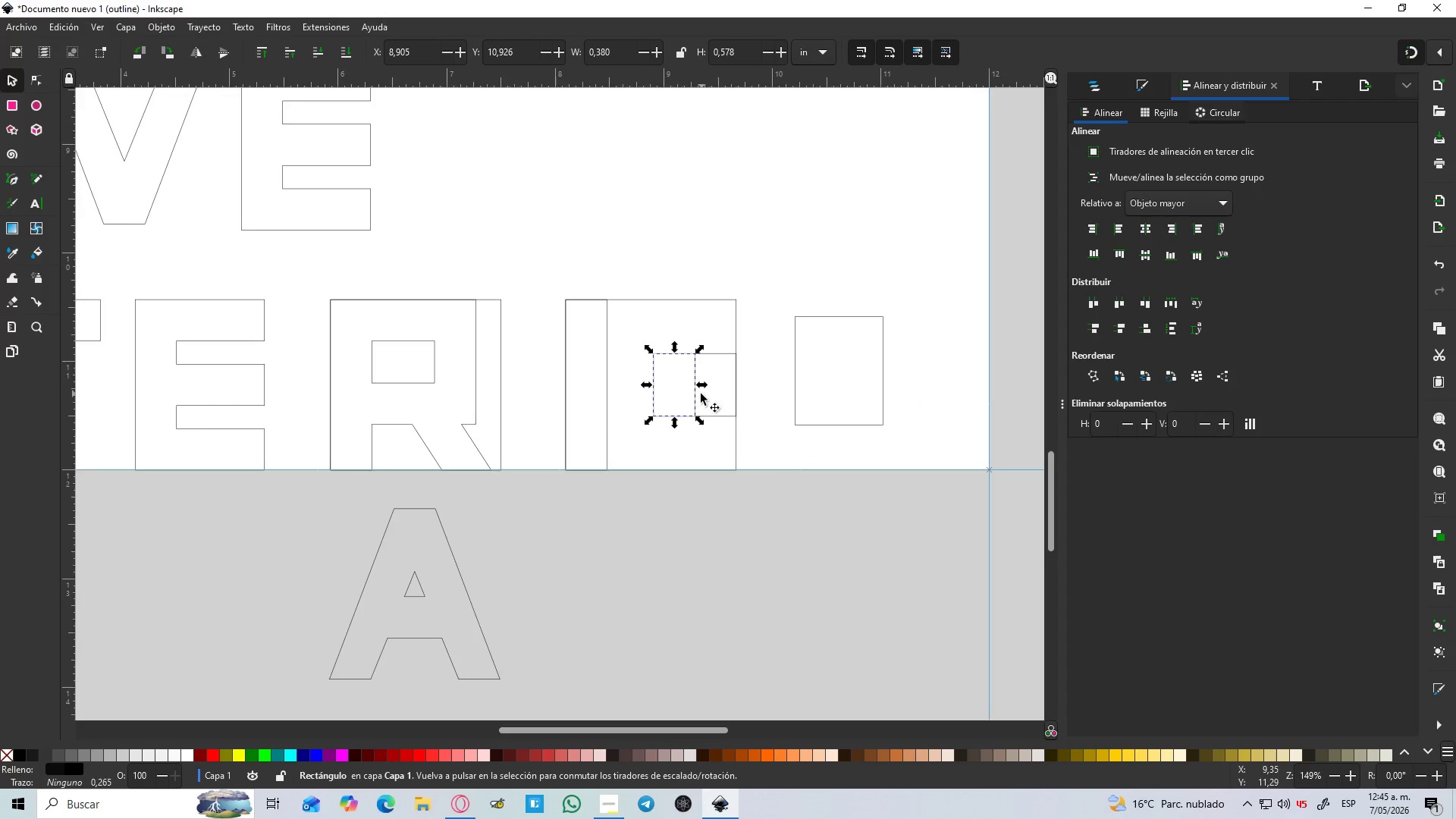 
left_click_drag(start_coordinate=[694, 371], to_coordinate=[800, 259])
 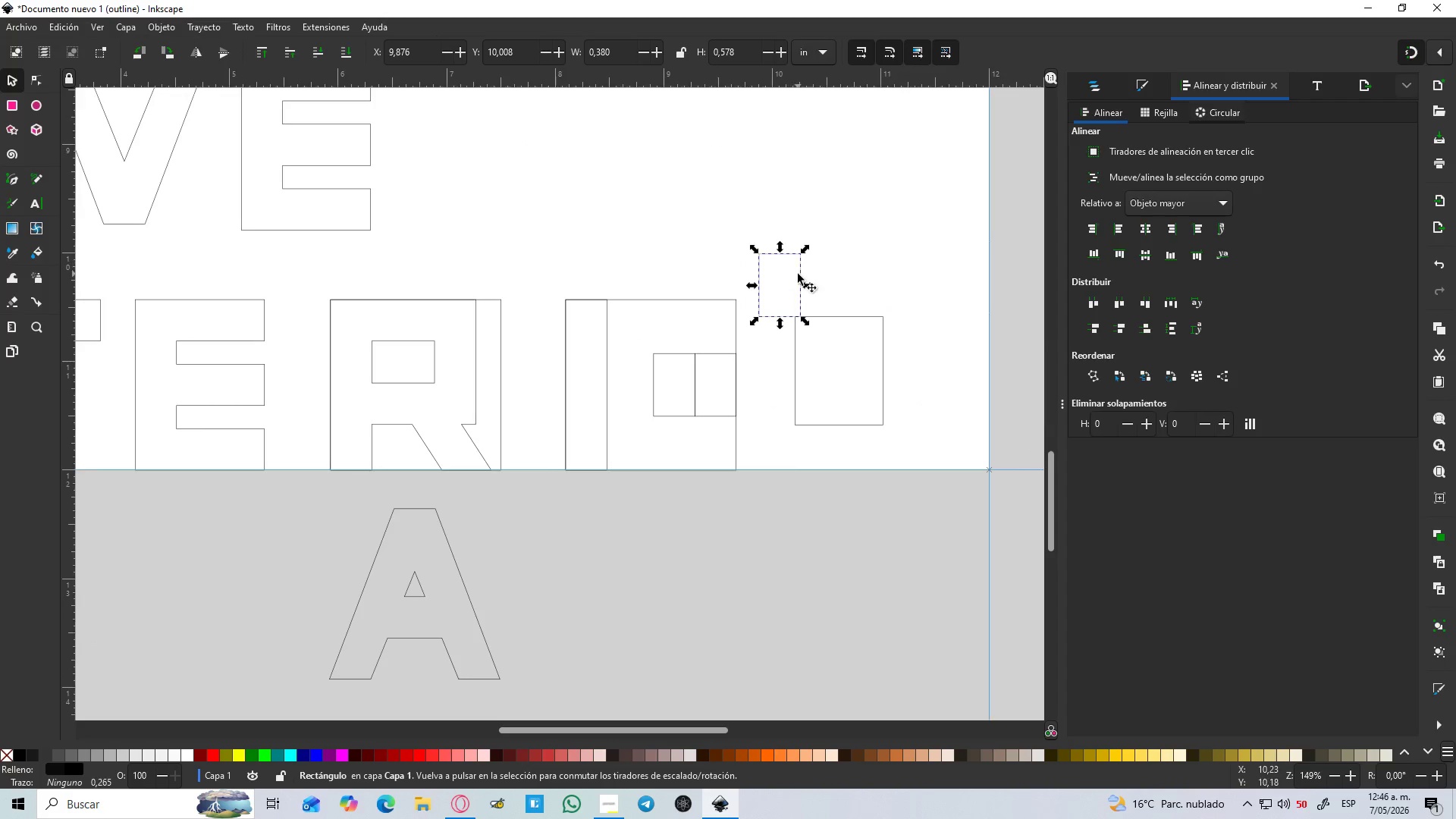 
left_click_drag(start_coordinate=[797, 272], to_coordinate=[808, 230])
 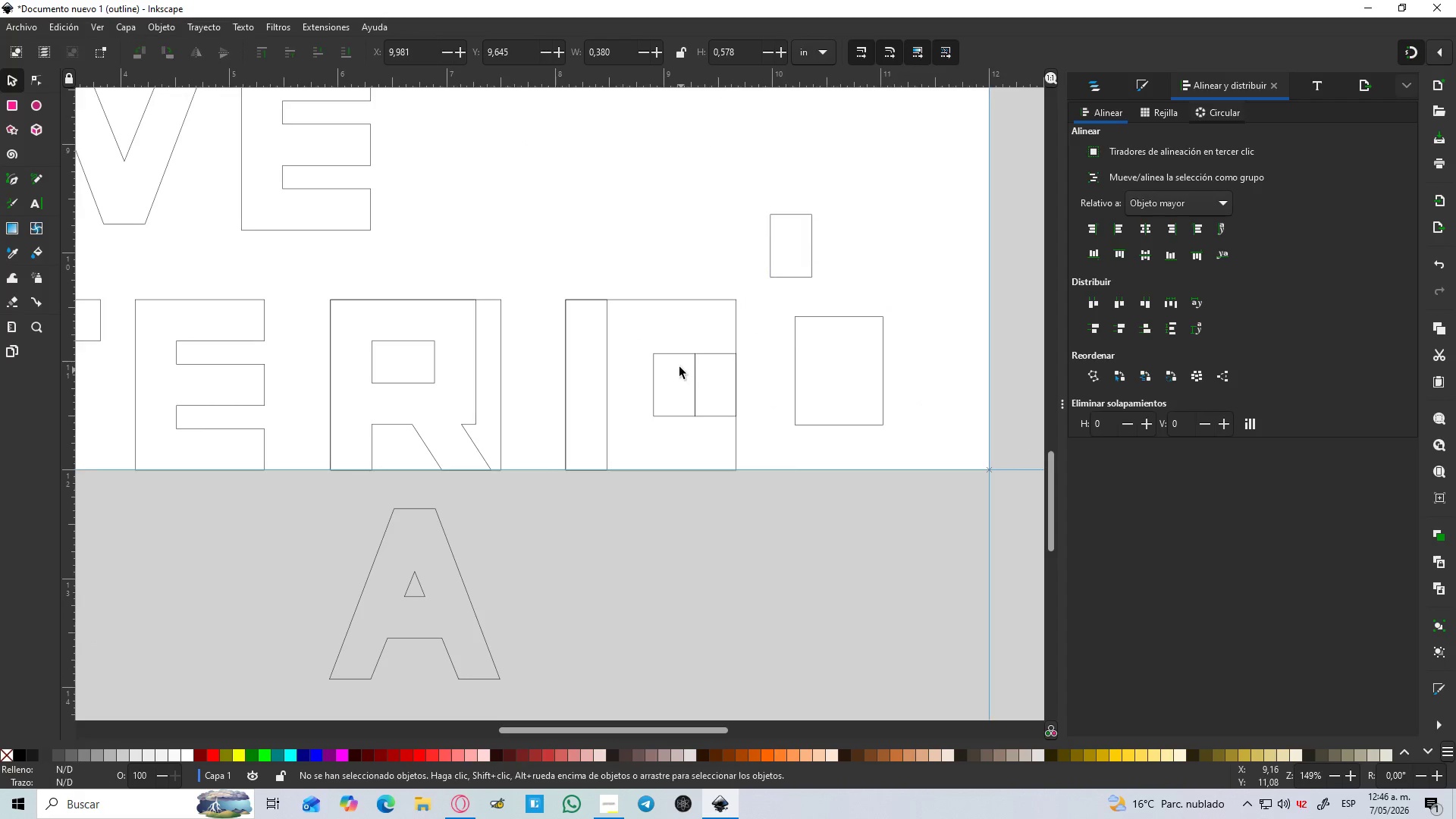 
double_click([674, 353])
 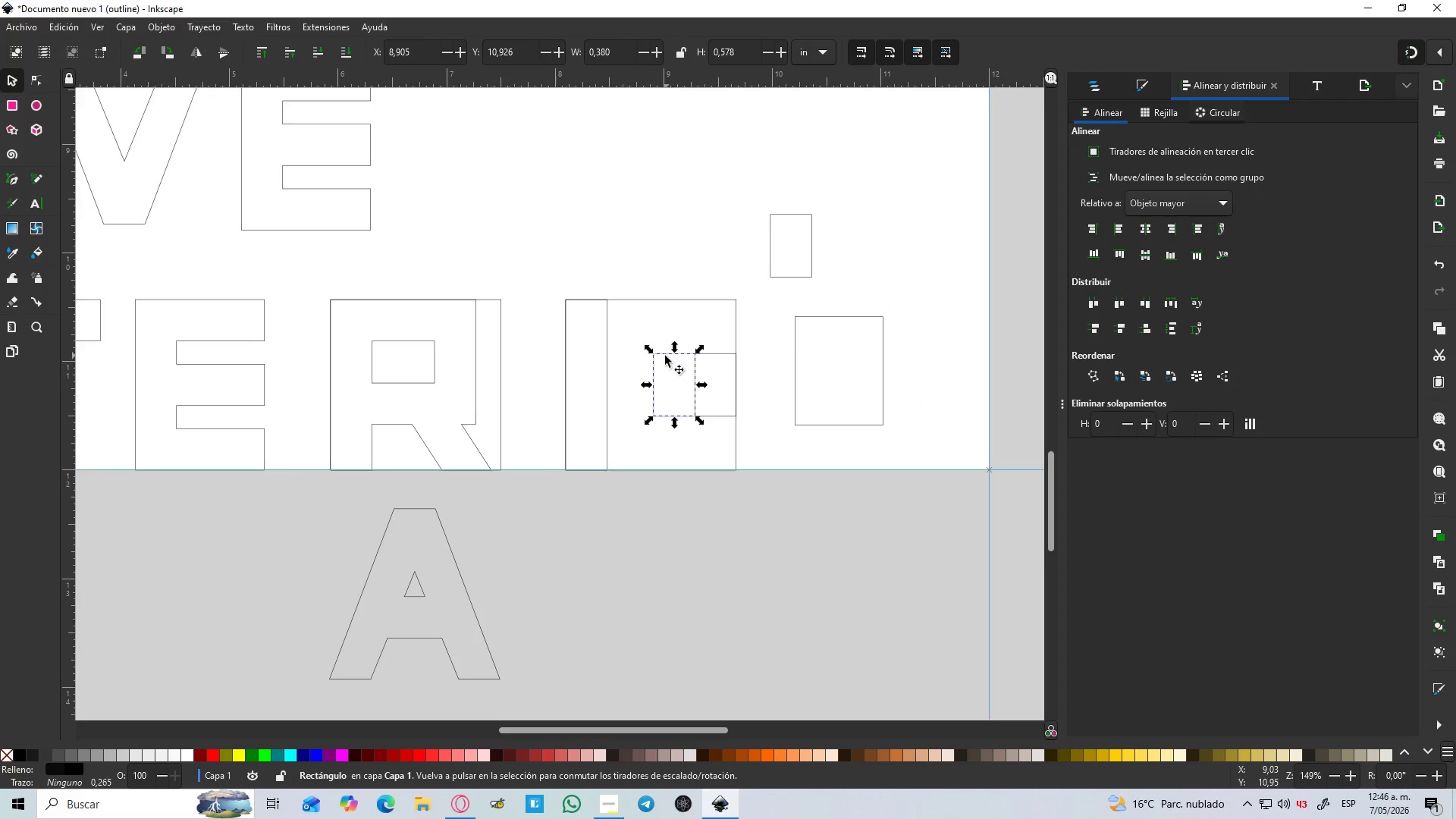 
left_click_drag(start_coordinate=[665, 356], to_coordinate=[696, 288])
 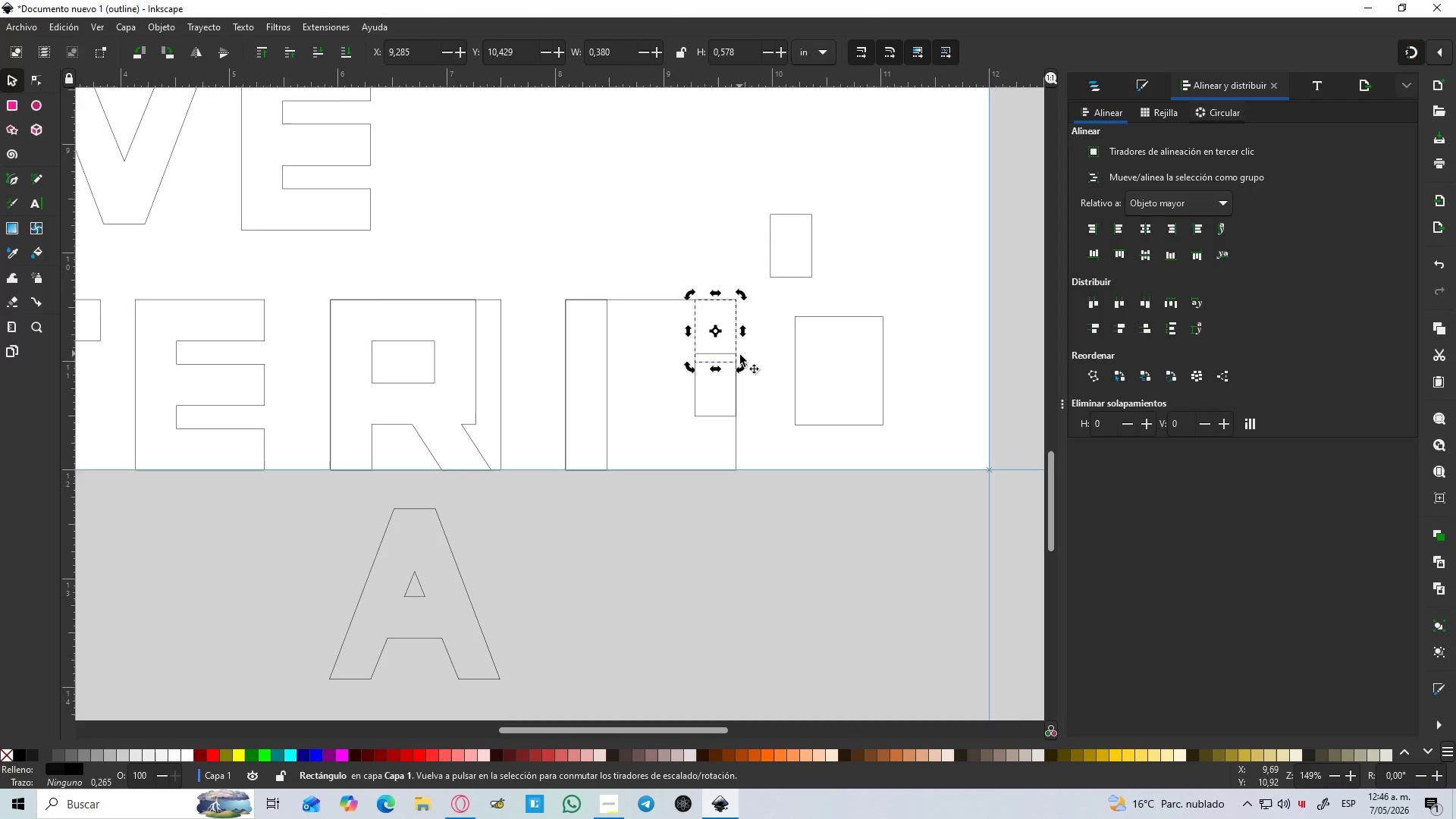 
left_click_drag(start_coordinate=[741, 369], to_coordinate=[762, 351])
 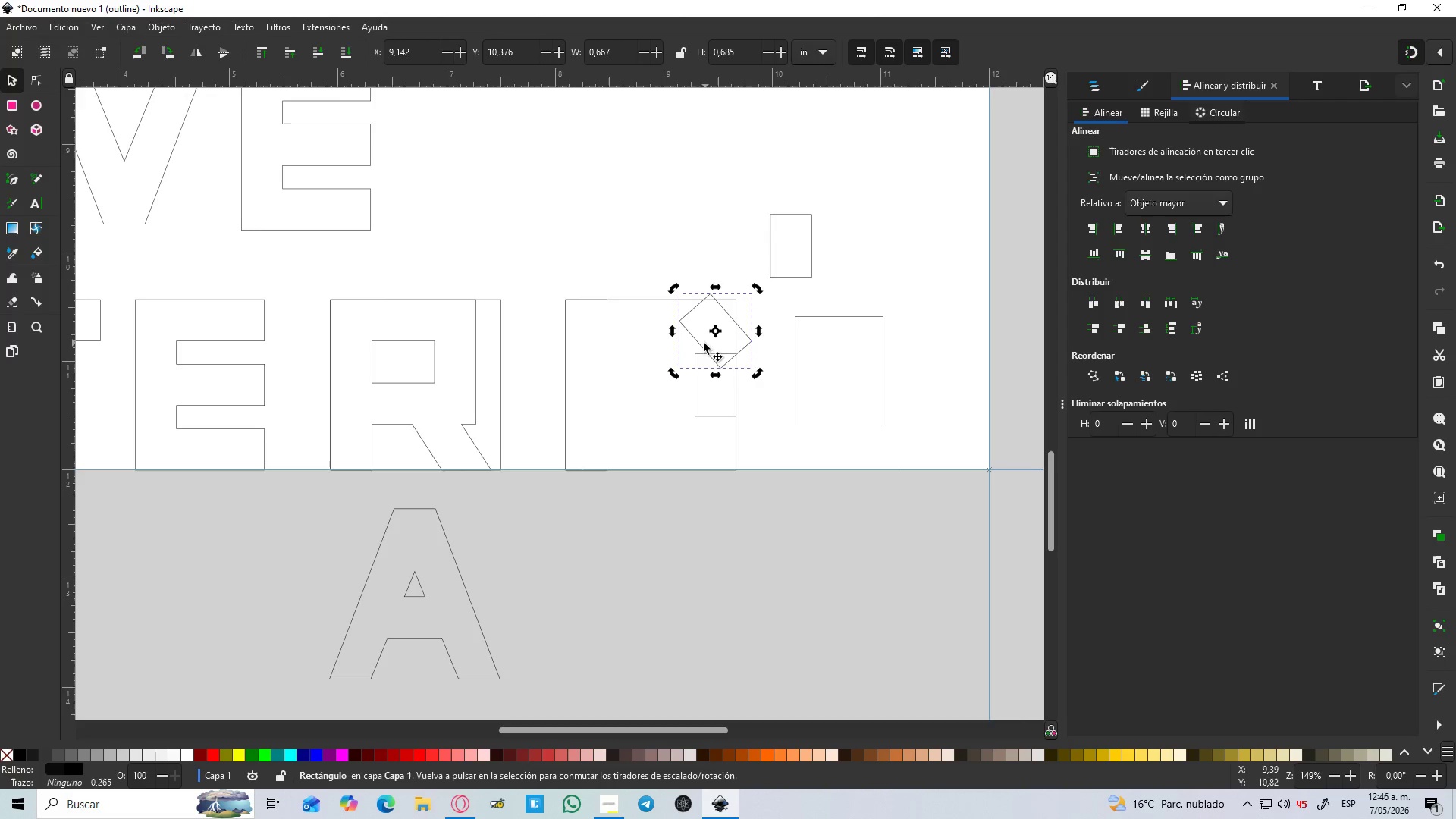 
left_click_drag(start_coordinate=[700, 347], to_coordinate=[690, 349])
 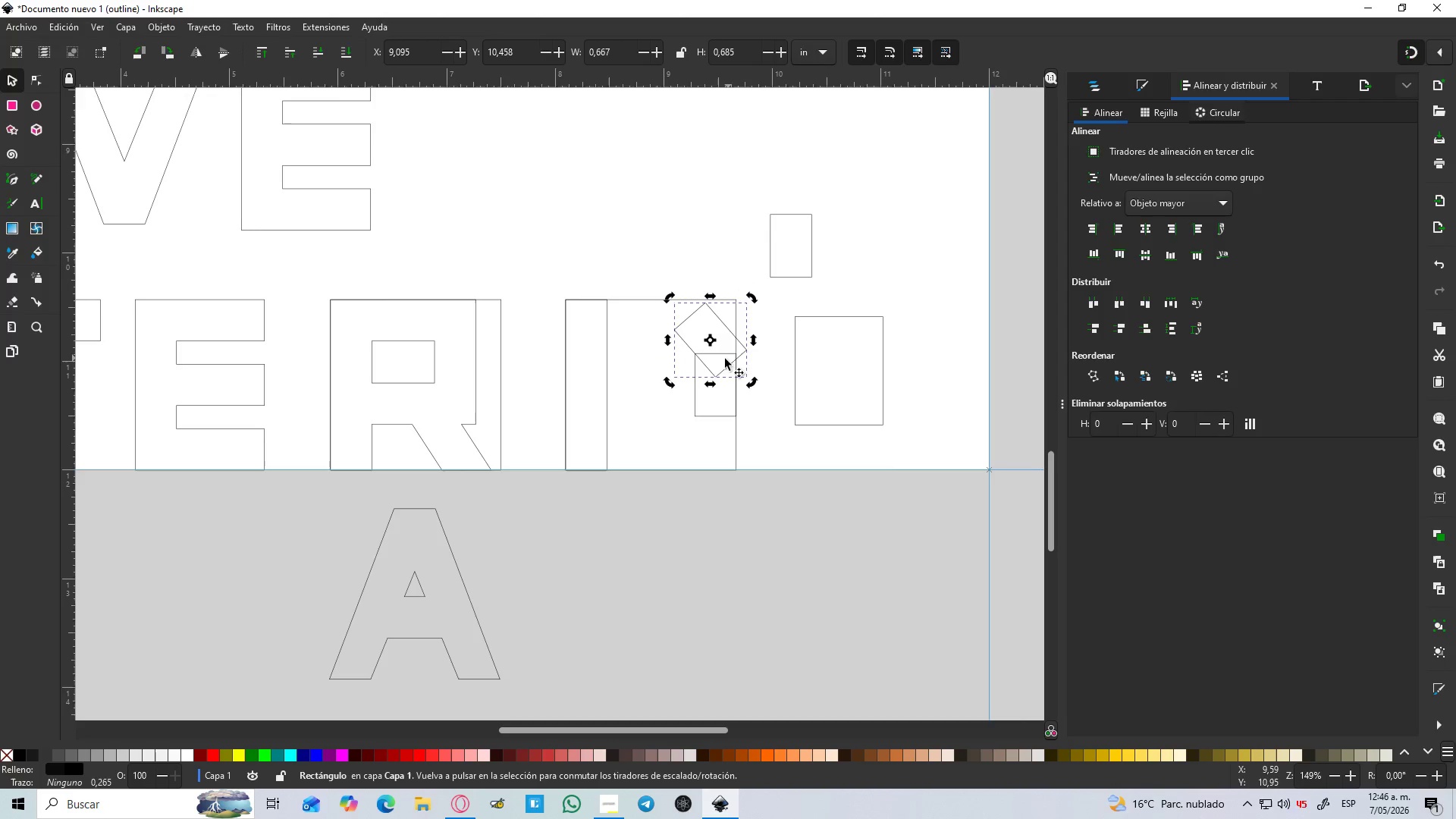 
hold_key(key=ControlLeft, duration=1.08)
scroll: coordinate [714, 346], scroll_direction: up, amount: 2.0
 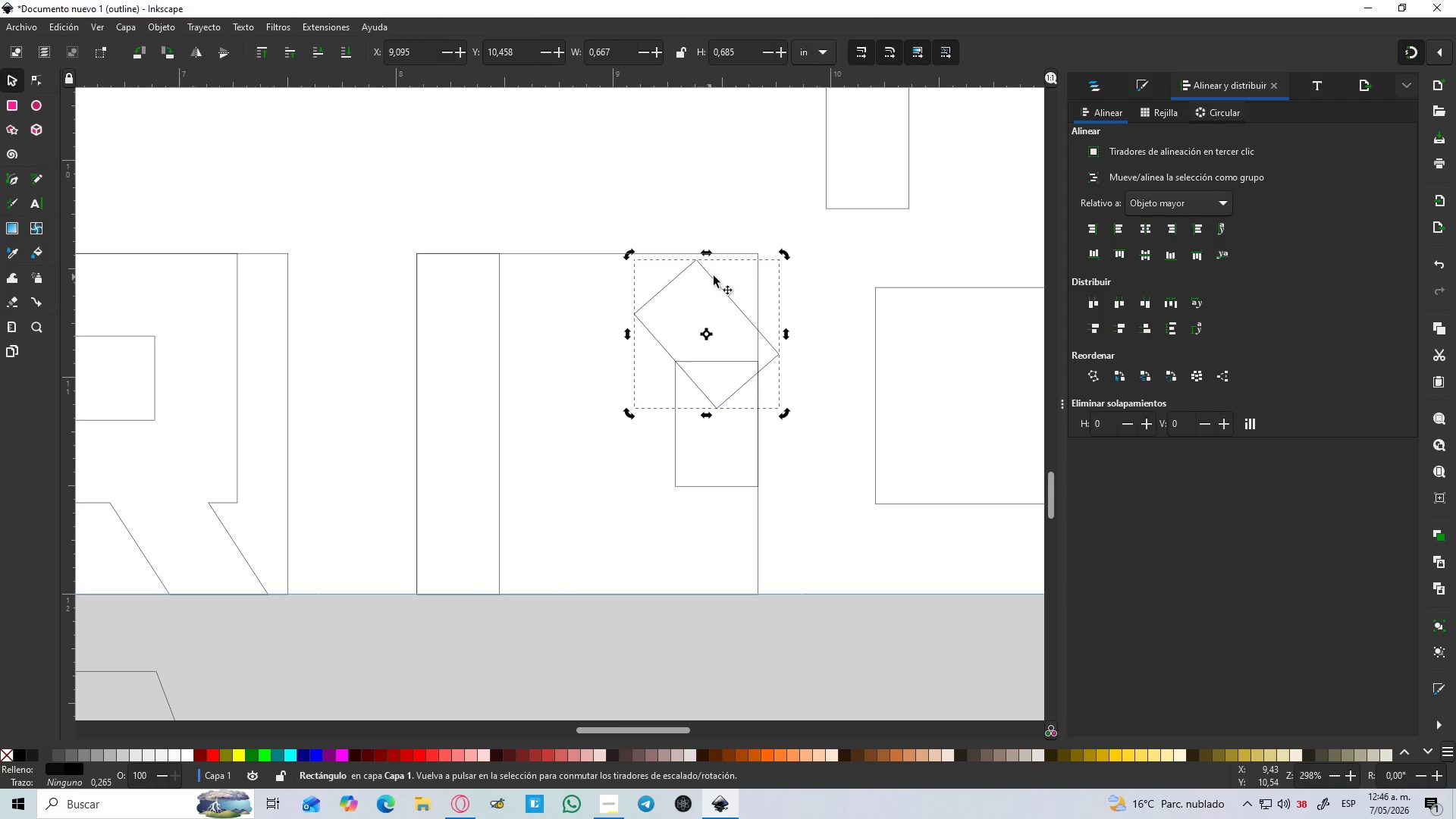 
wait(5.99)
 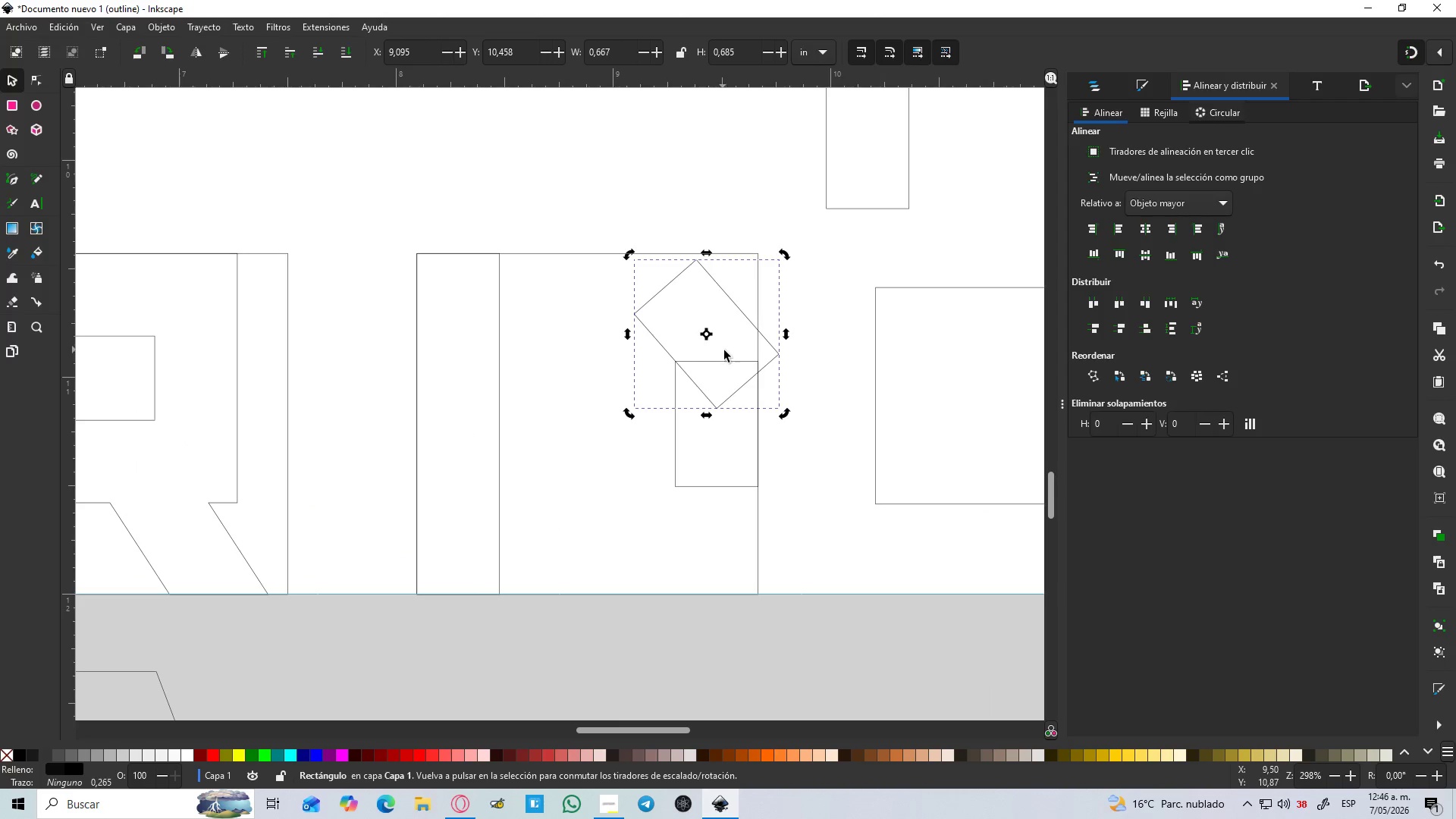 
key(Control+Z)
 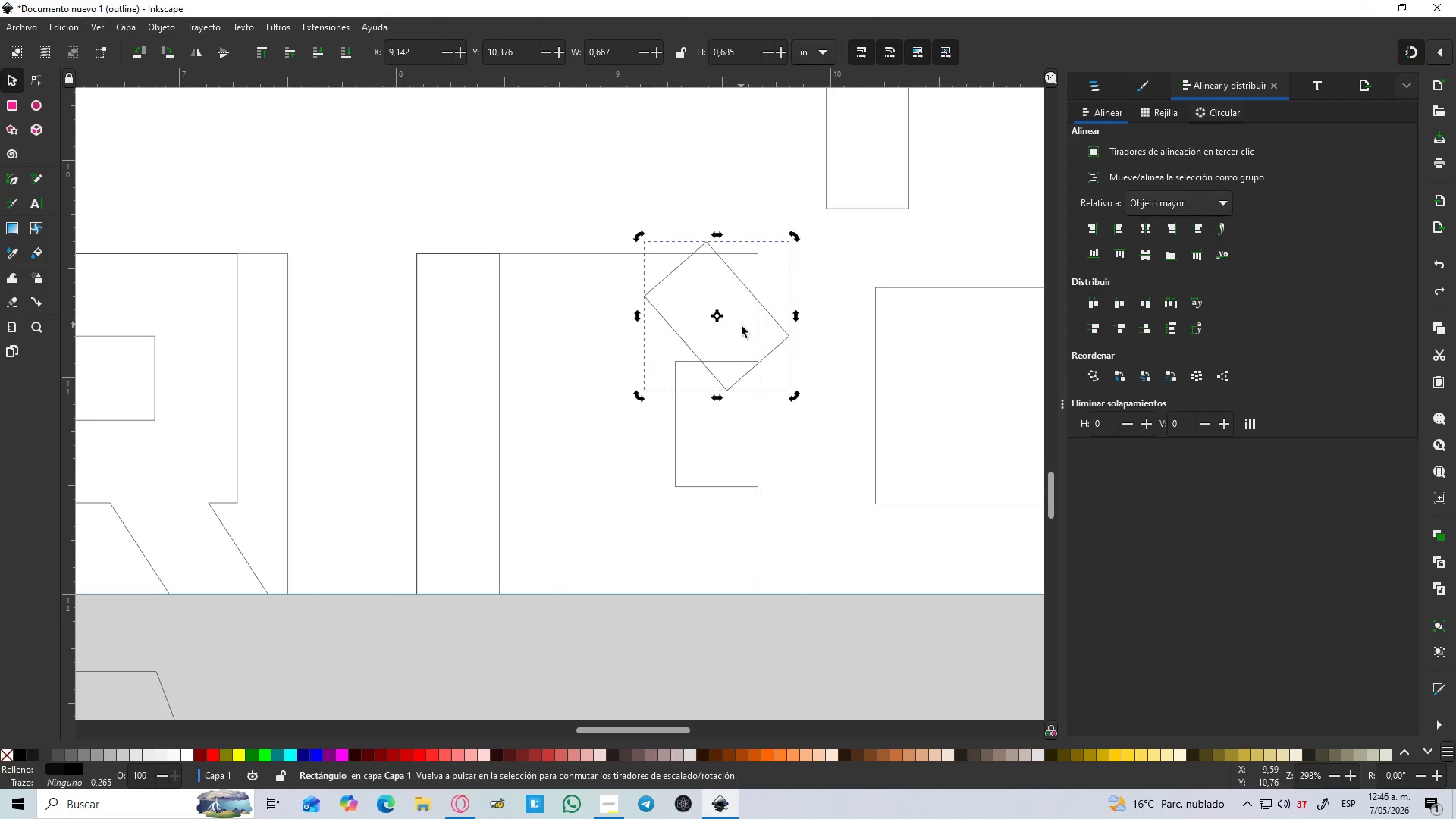 
key(Control+Z)
 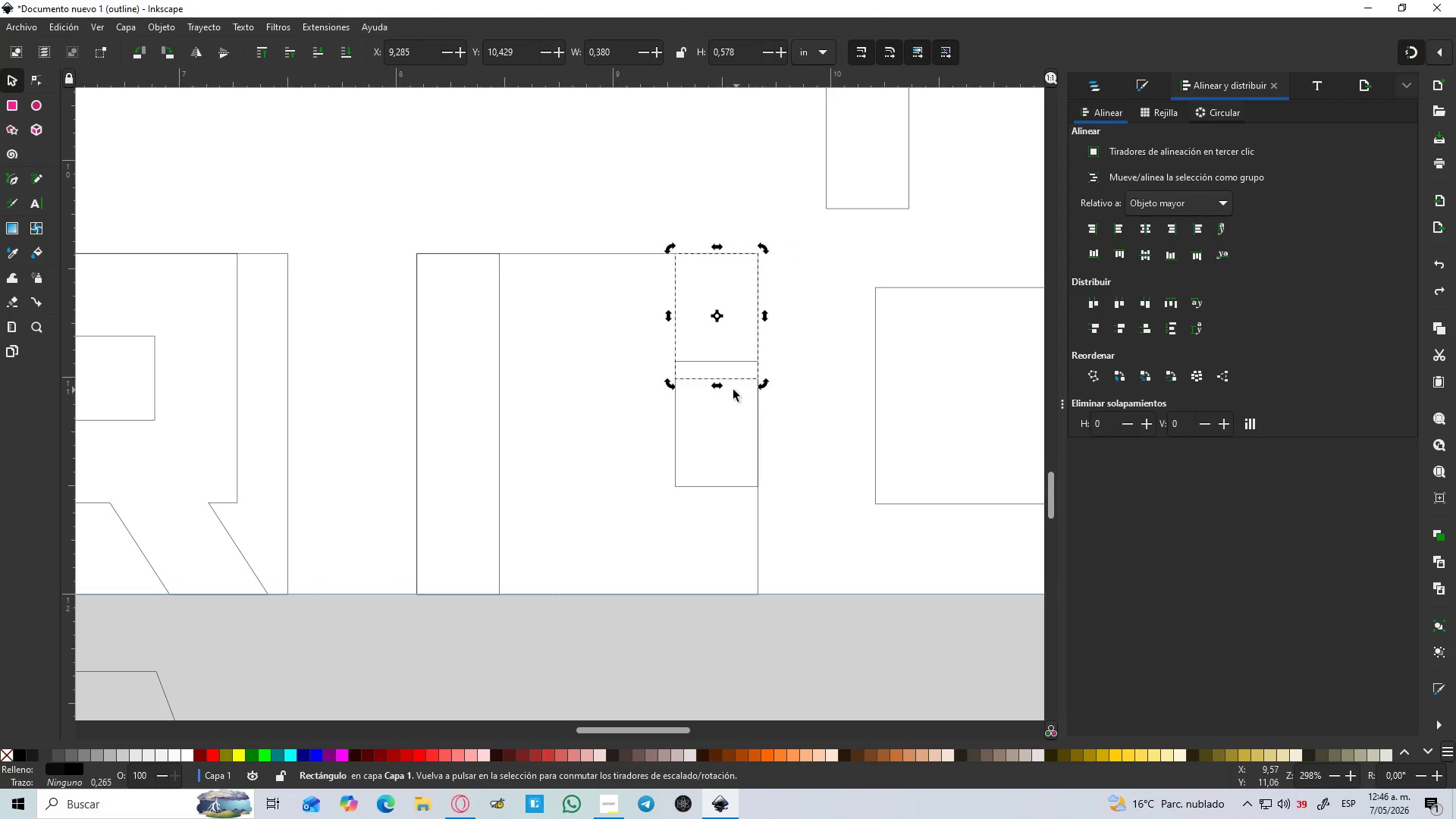 
left_click([734, 382])
 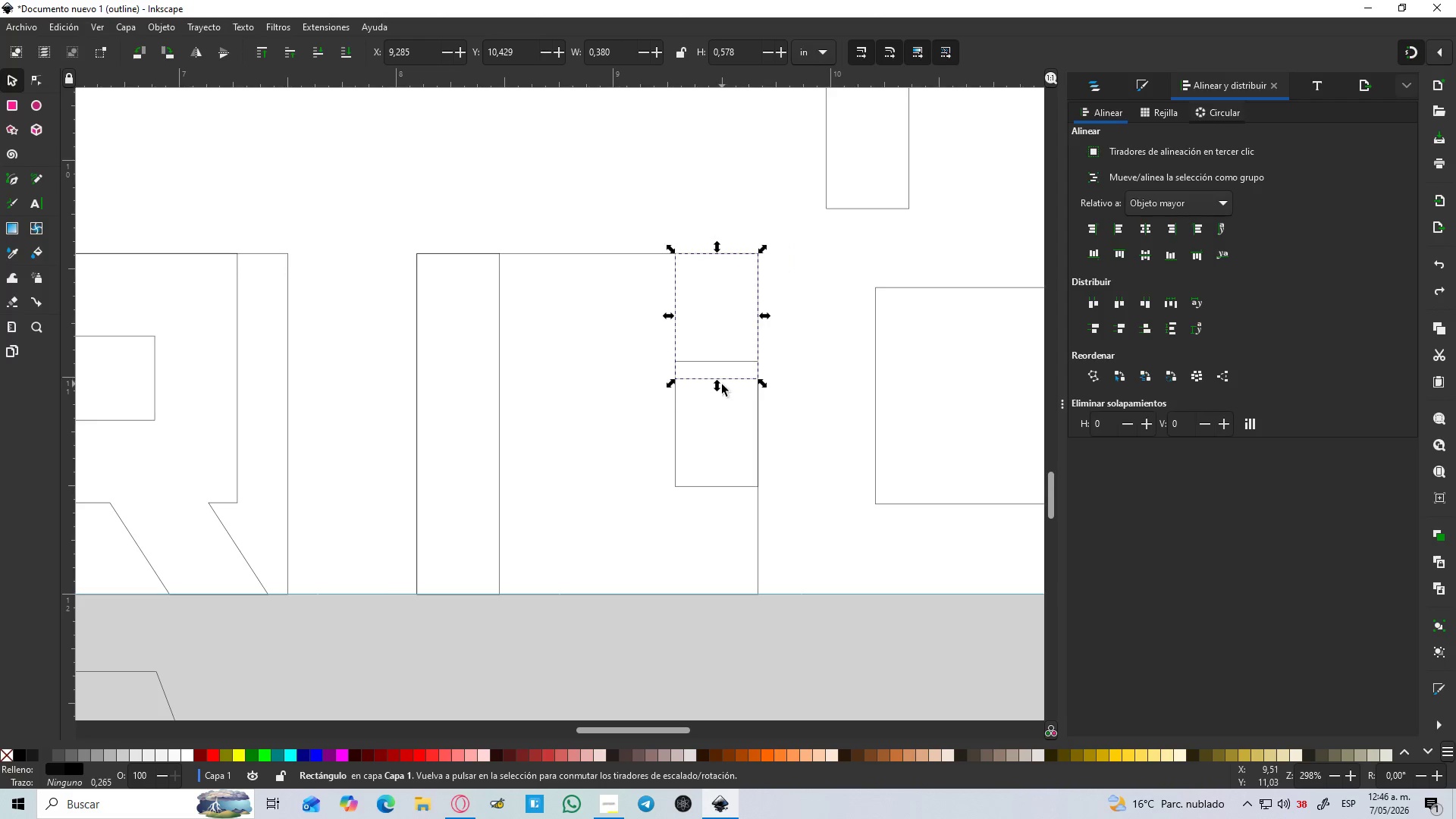 
left_click_drag(start_coordinate=[720, 386], to_coordinate=[718, 465])
 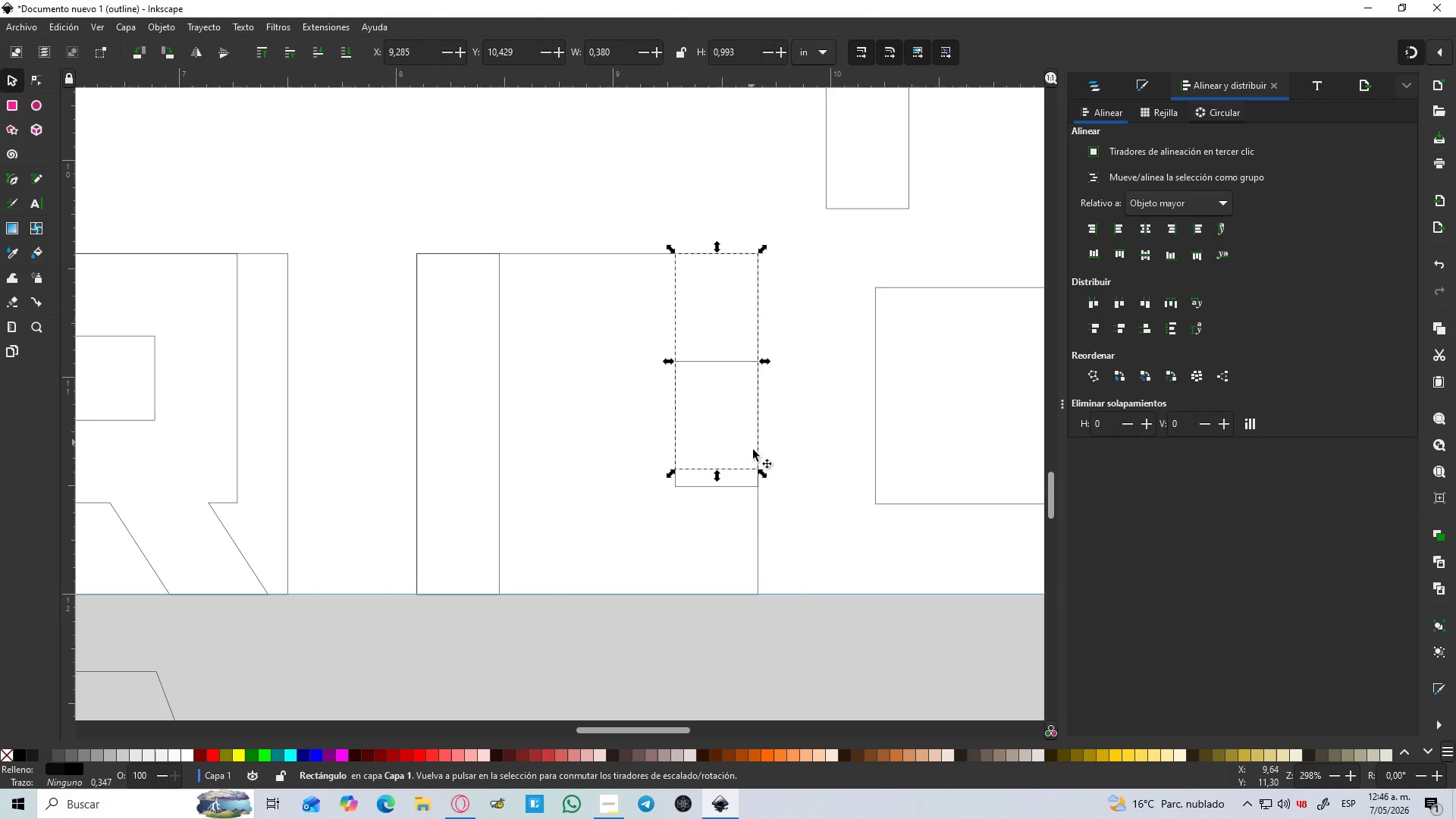 
left_click([740, 472])
 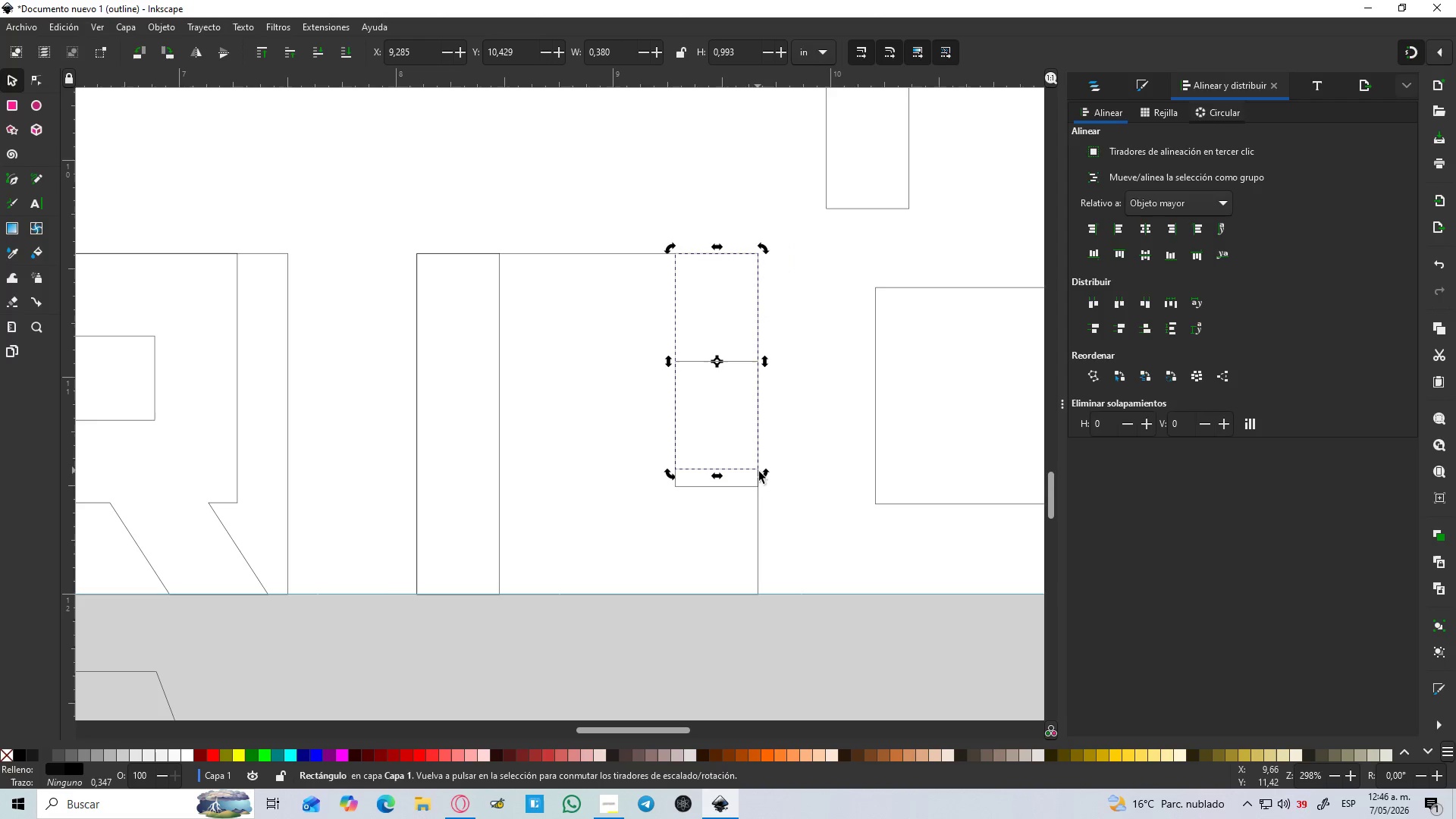 
left_click_drag(start_coordinate=[760, 475], to_coordinate=[830, 435])
 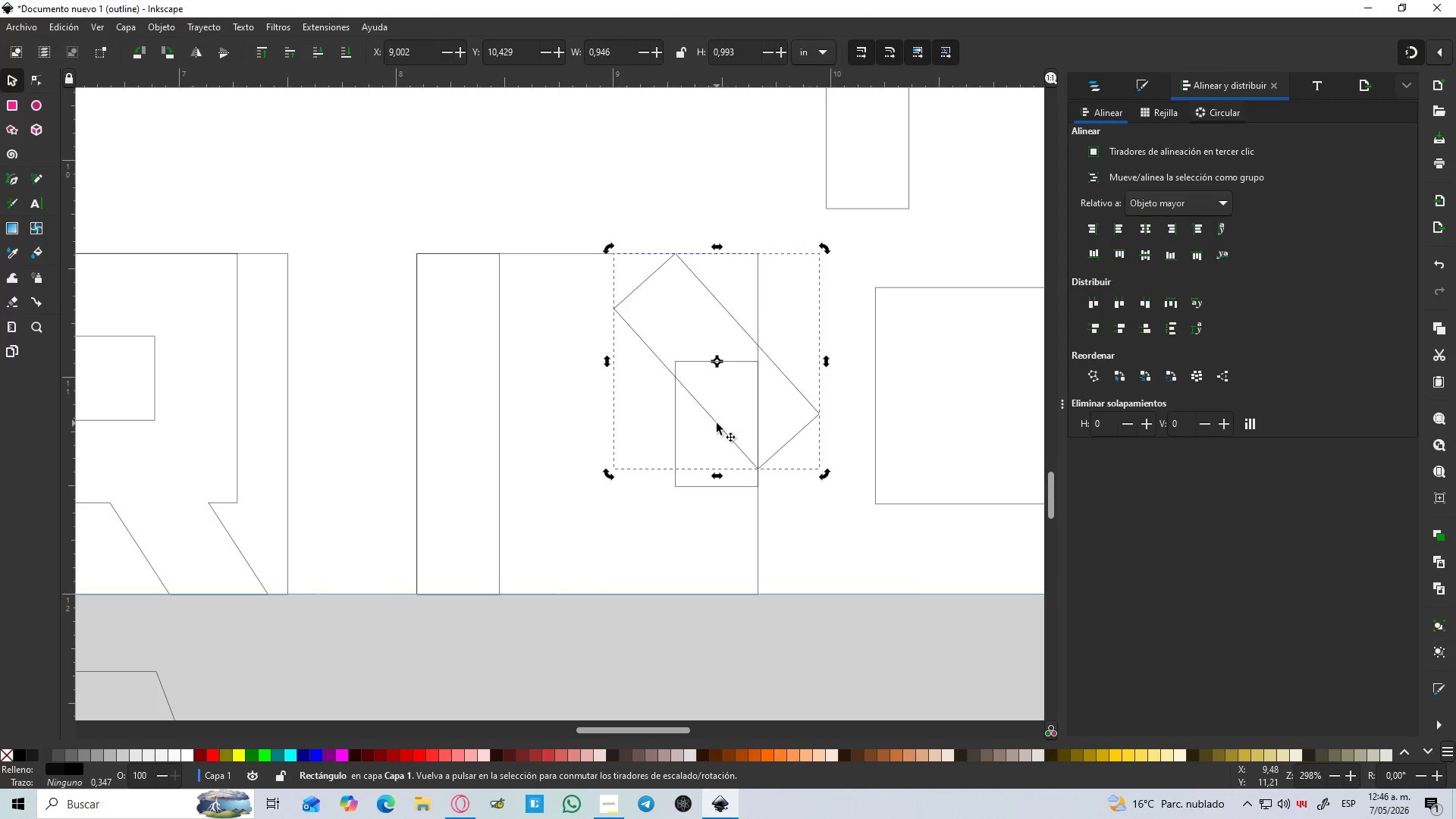 
left_click_drag(start_coordinate=[717, 423], to_coordinate=[711, 393])
 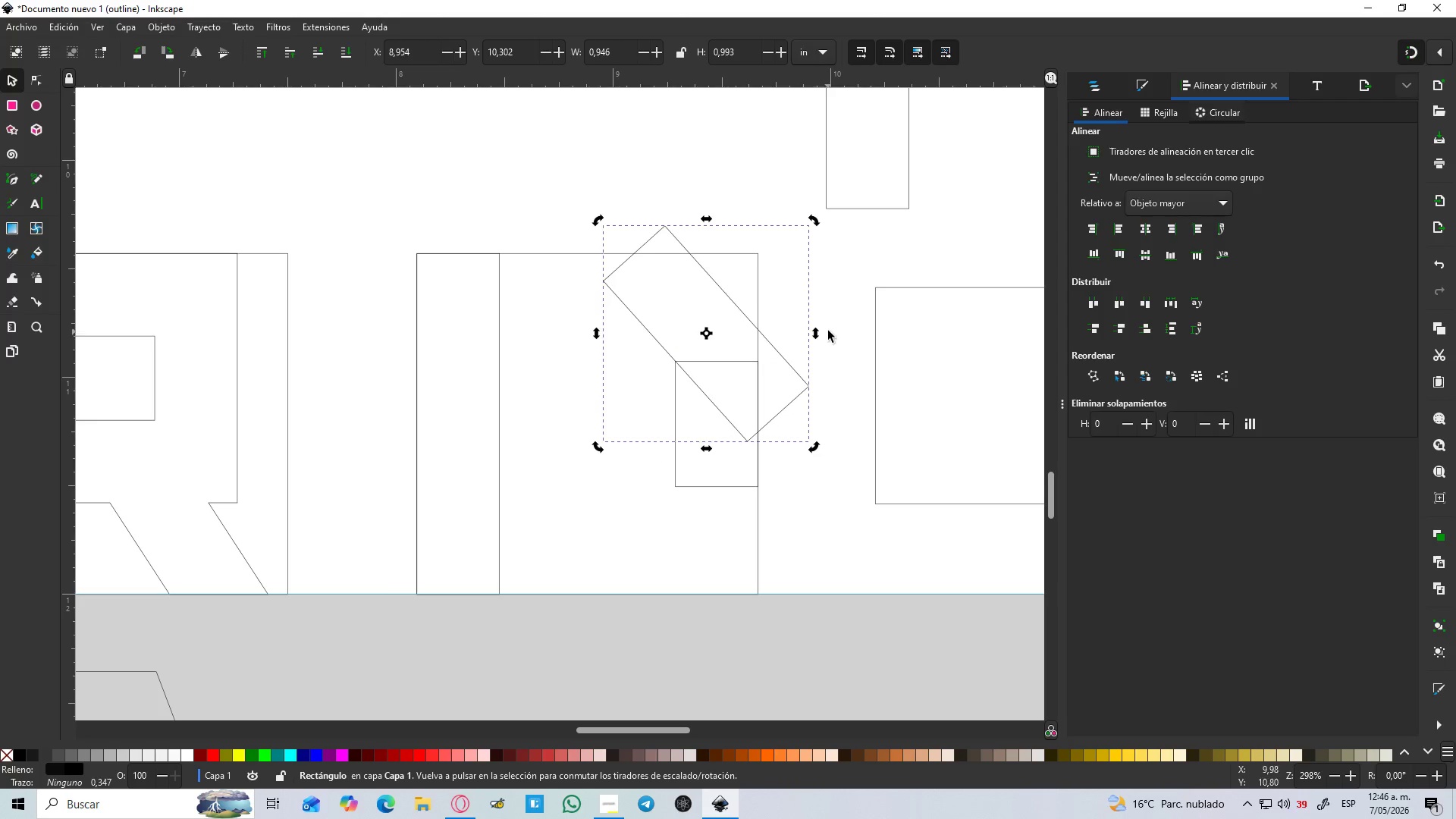 
key(Control+D)
 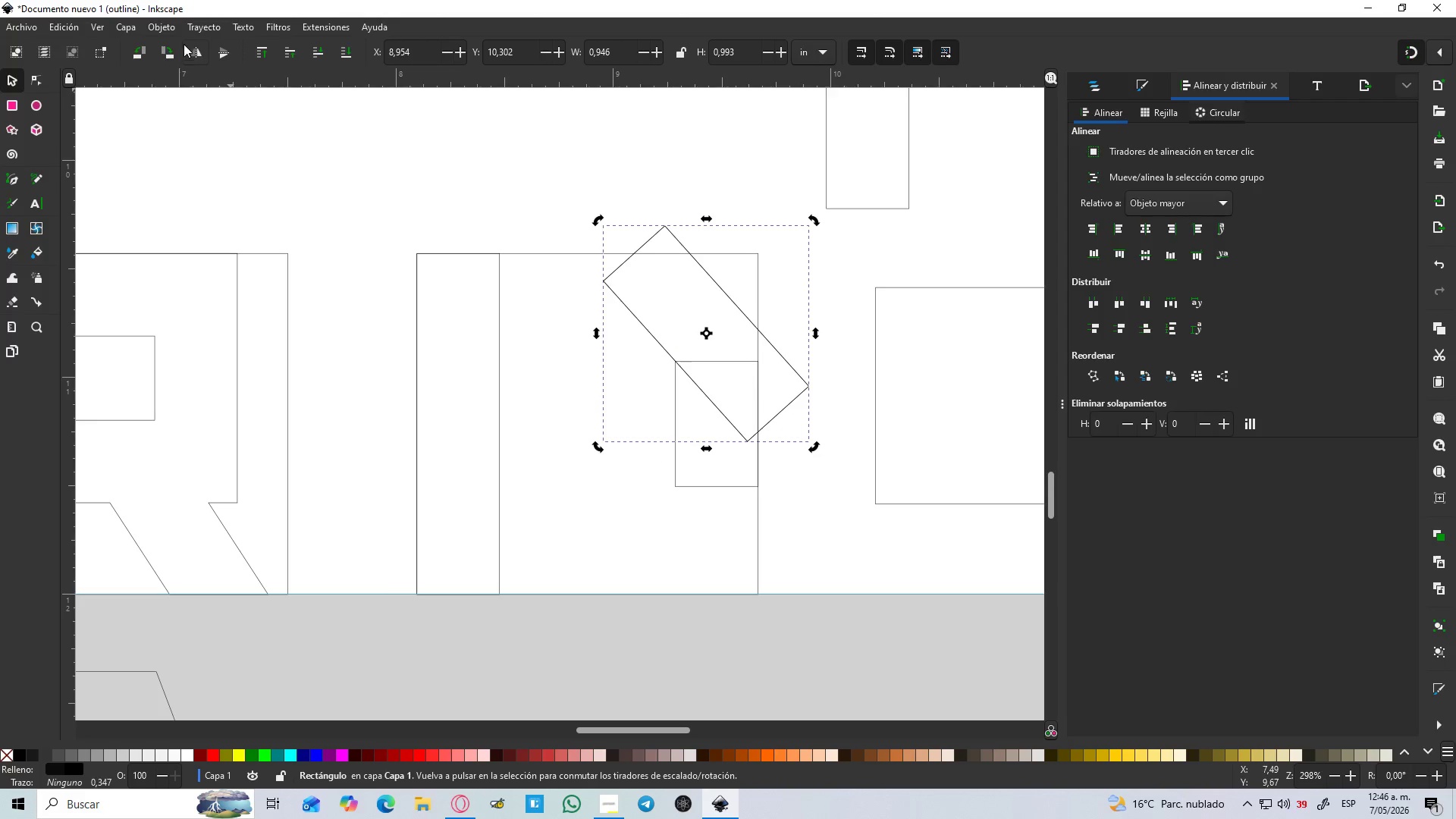 
left_click([204, 50])
 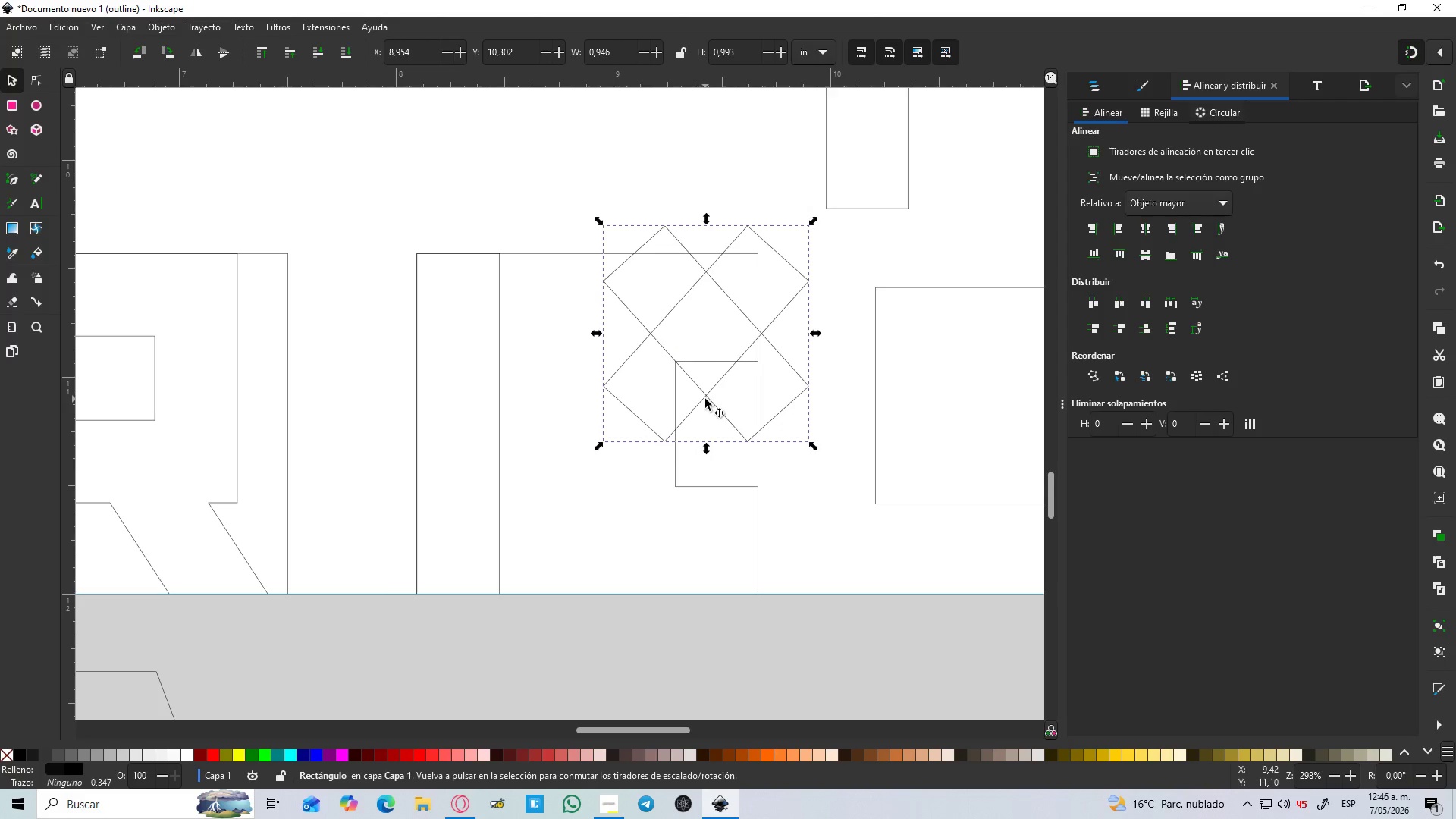 
left_click_drag(start_coordinate=[702, 401], to_coordinate=[705, 590])
 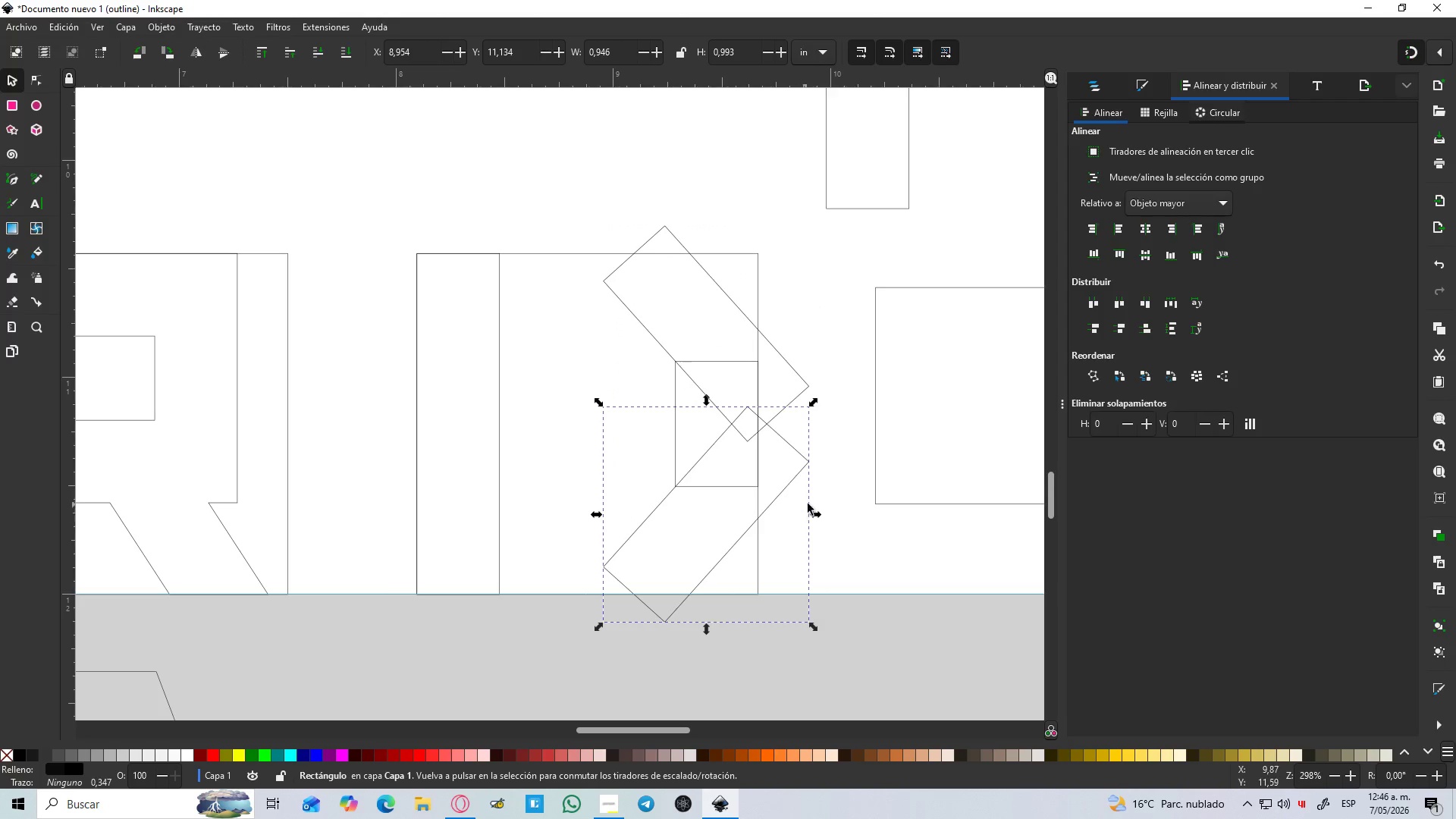 
left_click([811, 502])
 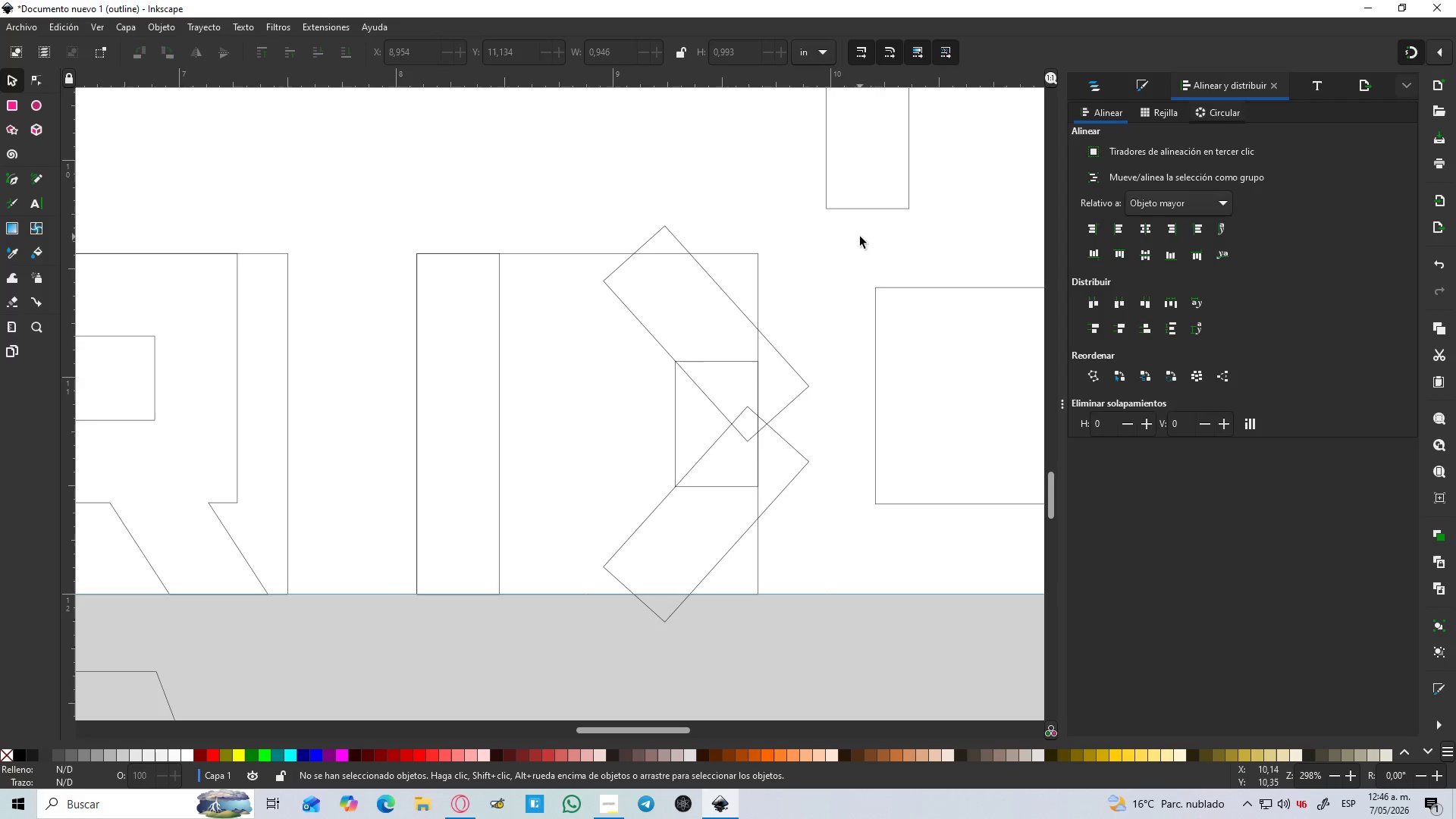 
left_click([860, 214])
 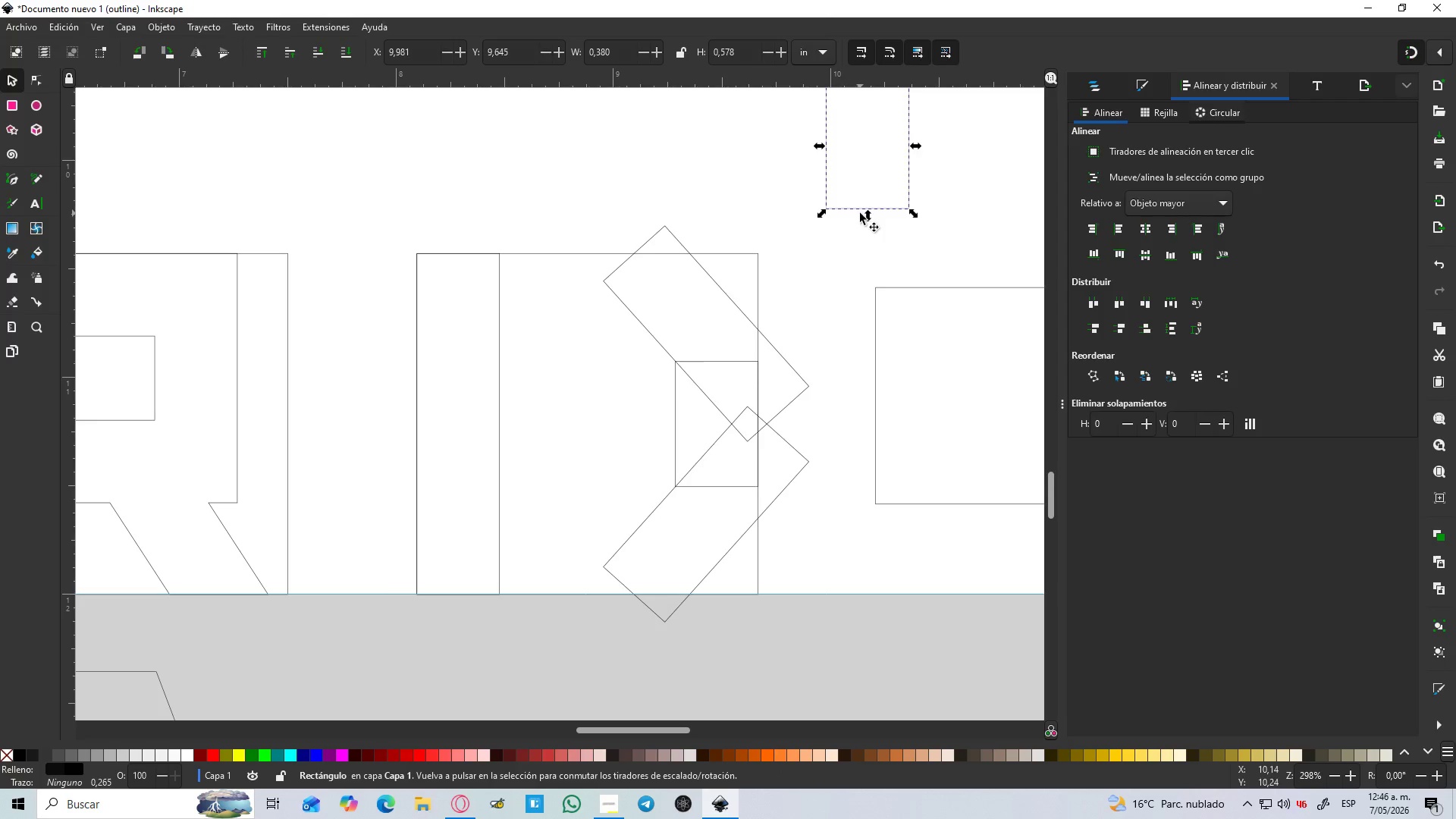 
key(Control+D)
 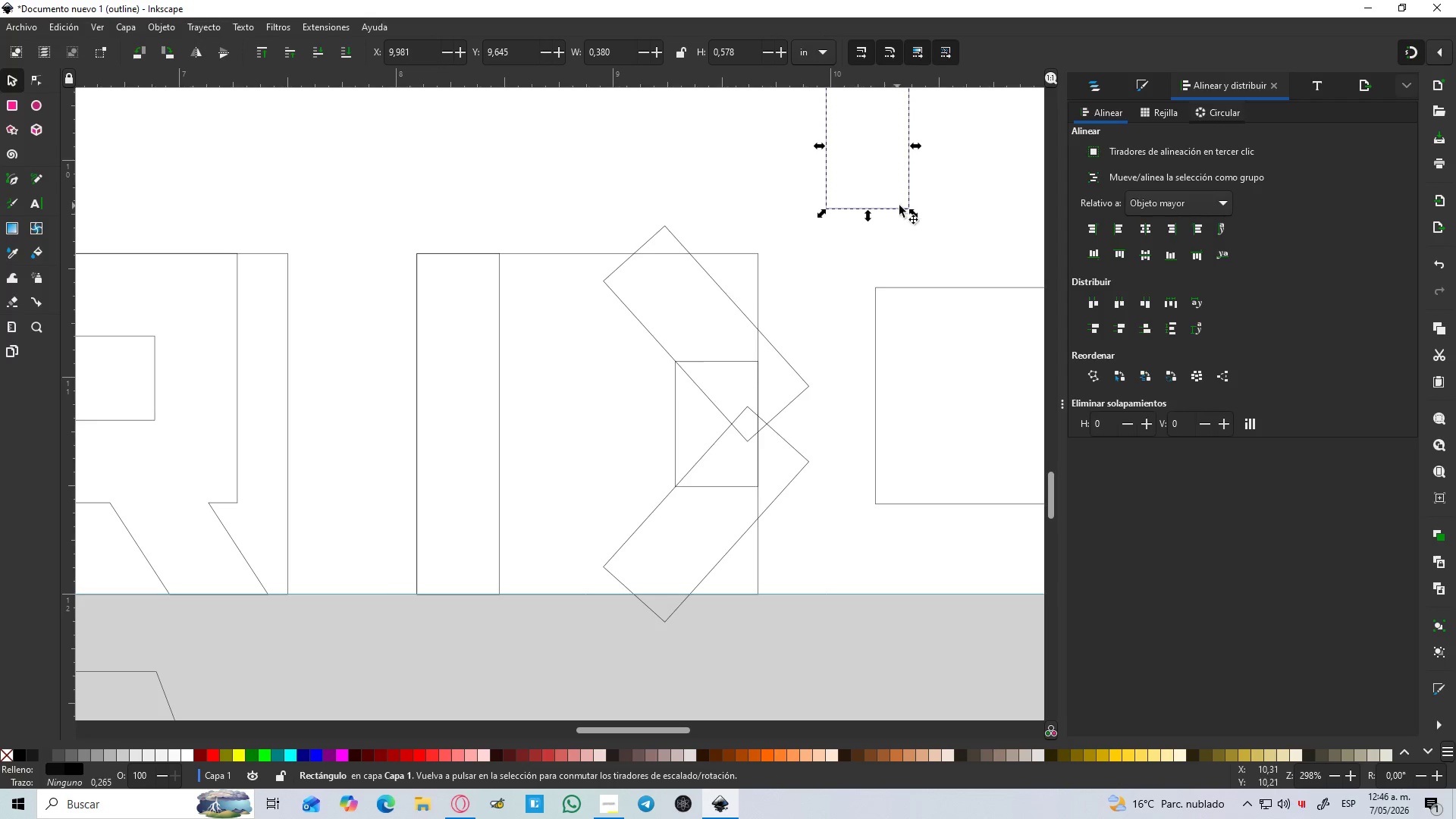 
left_click([905, 206])
 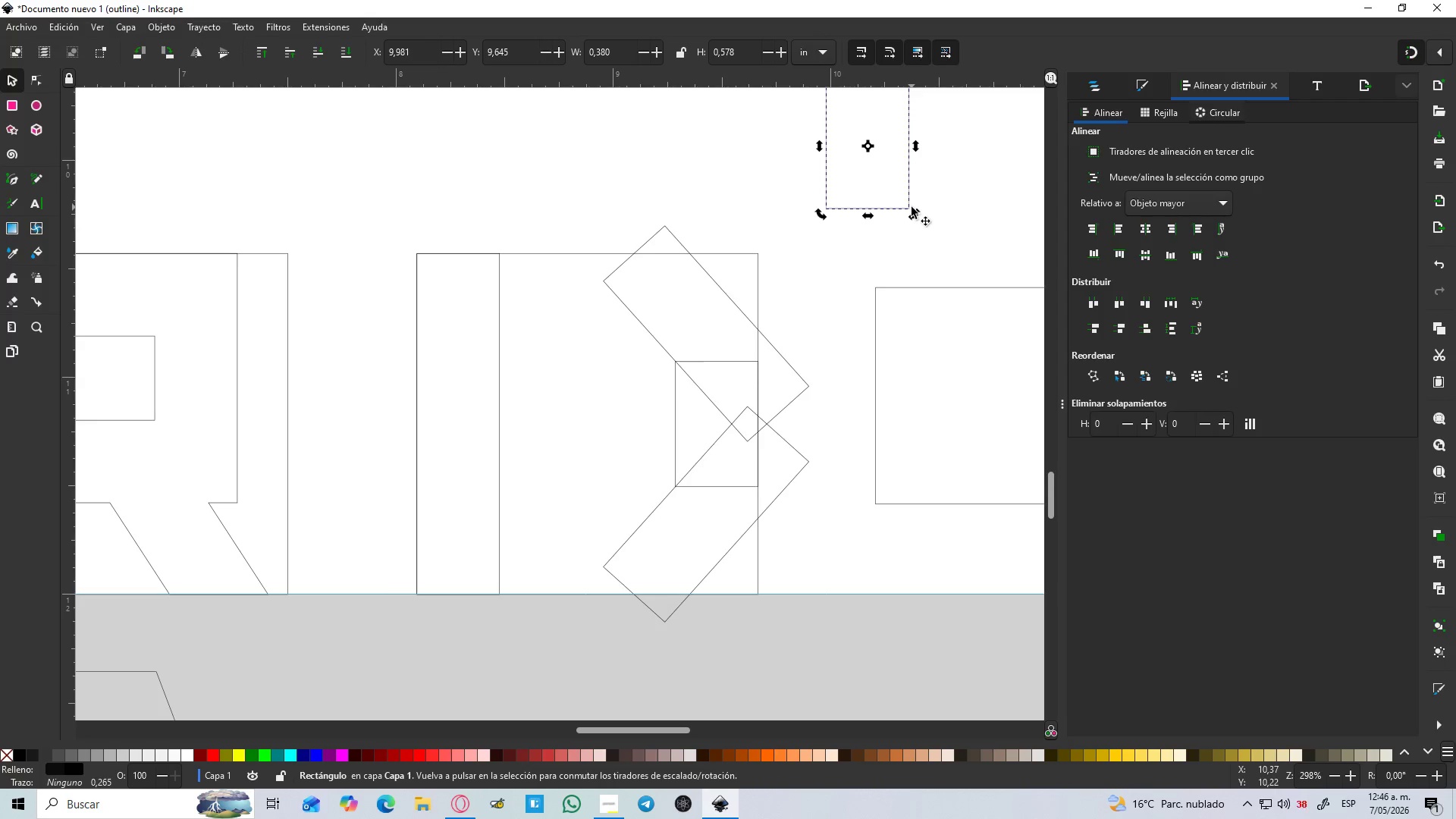 
left_click_drag(start_coordinate=[917, 214], to_coordinate=[802, 193])
 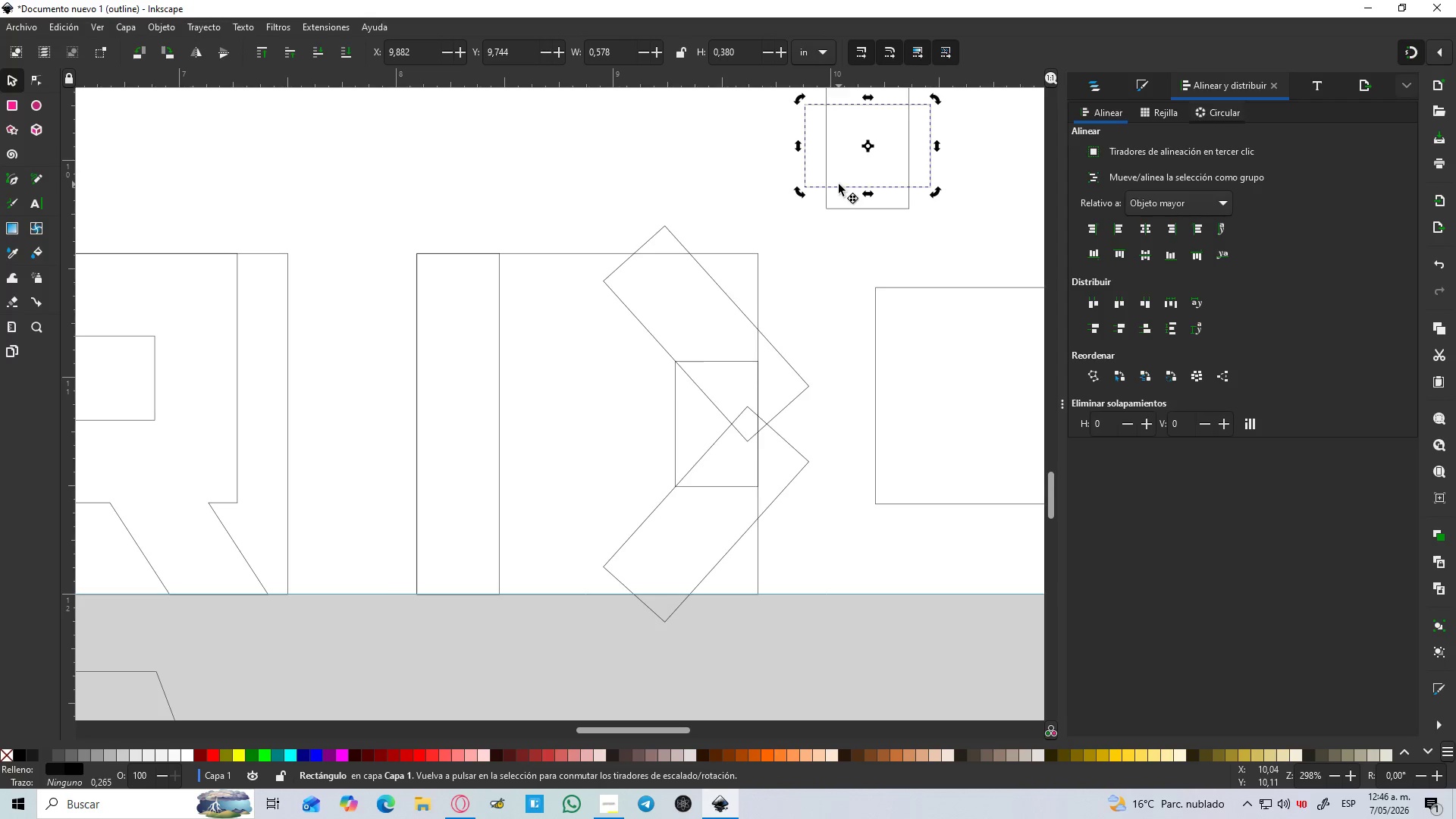 
hold_key(key=ControlLeft, duration=0.91)
 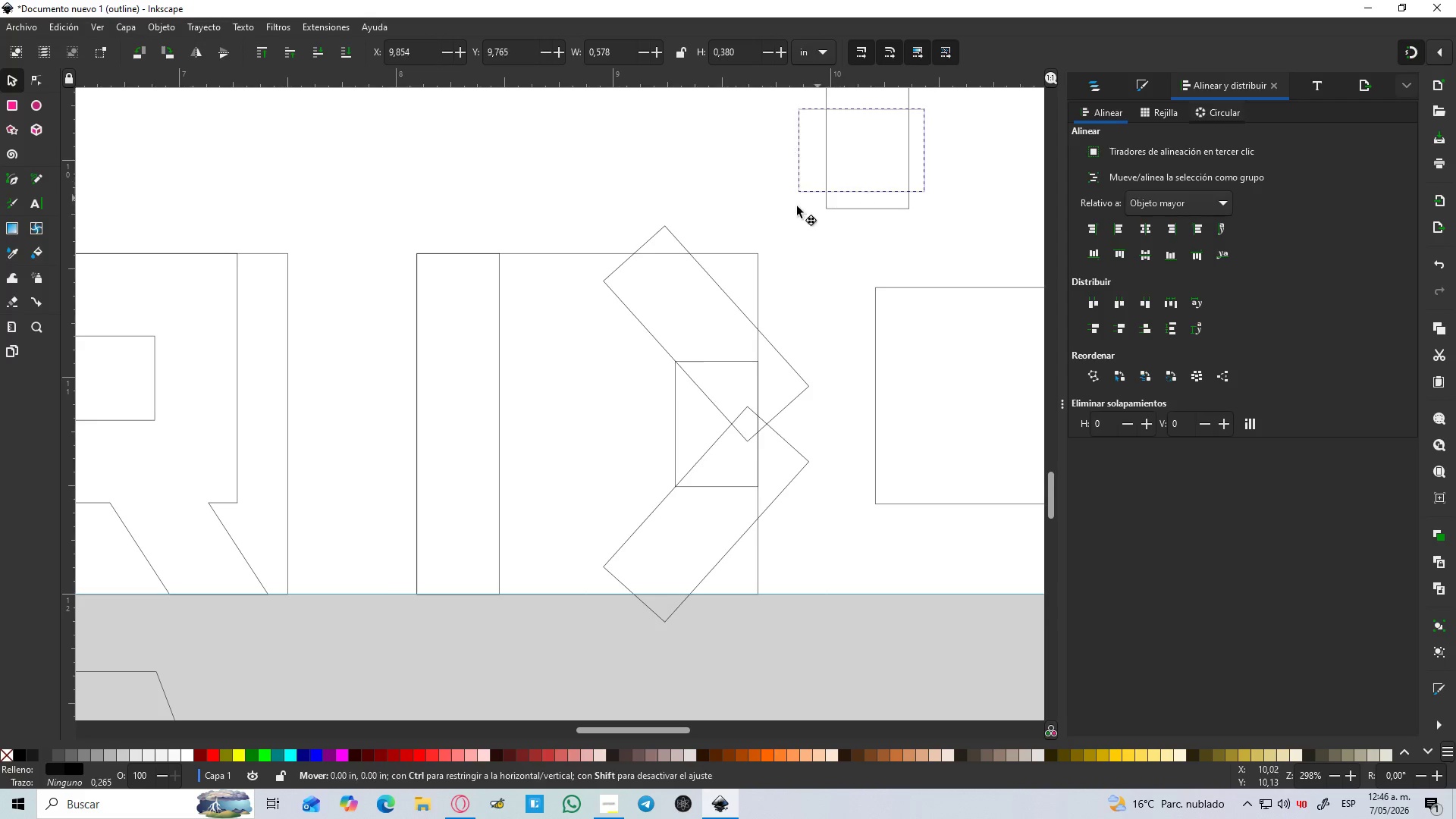 
hold_key(key=ControlLeft, duration=5.12)
left_click_drag(start_coordinate=[839, 184], to_coordinate=[524, 328])
 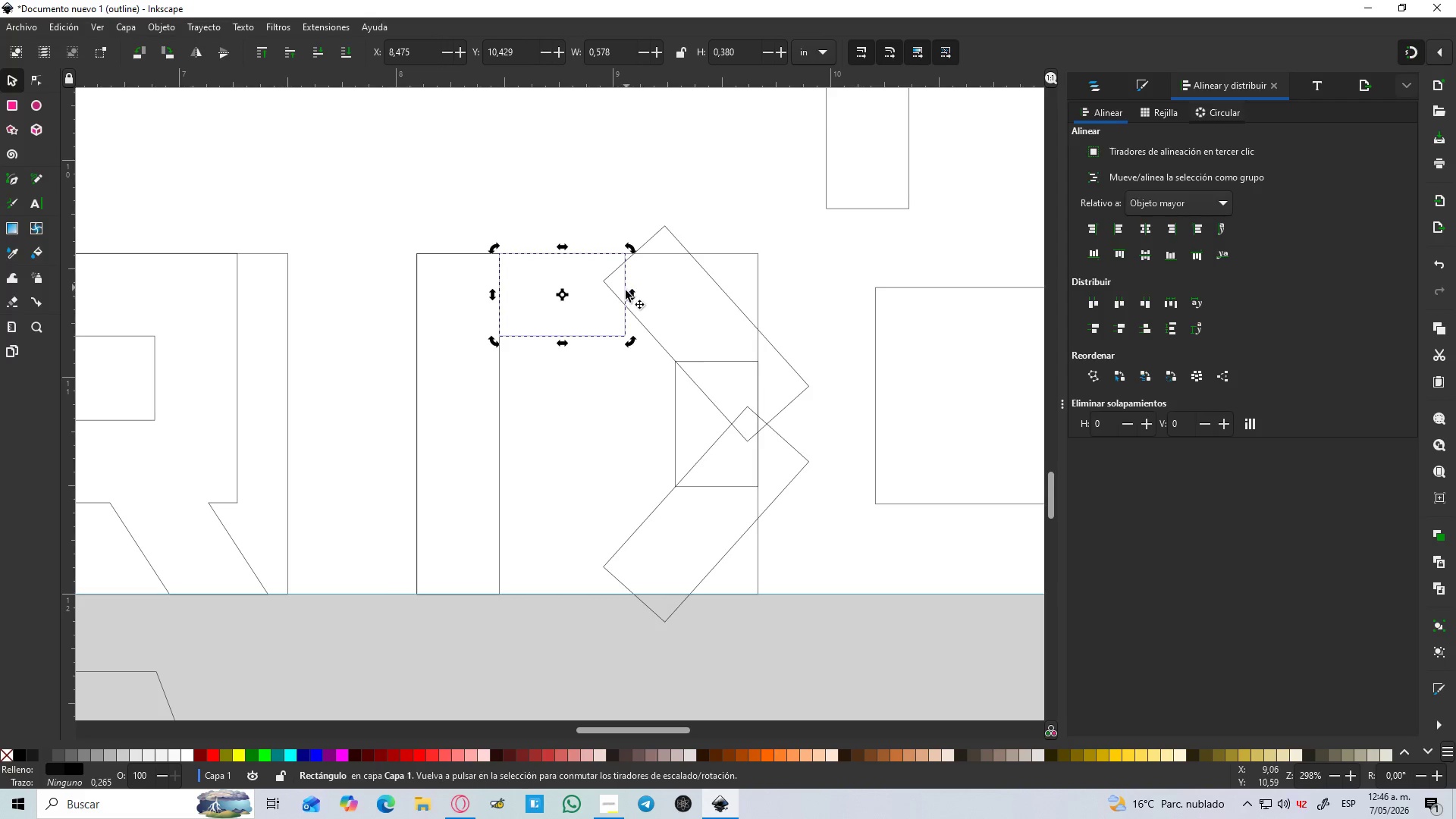 
left_click([620, 302])
 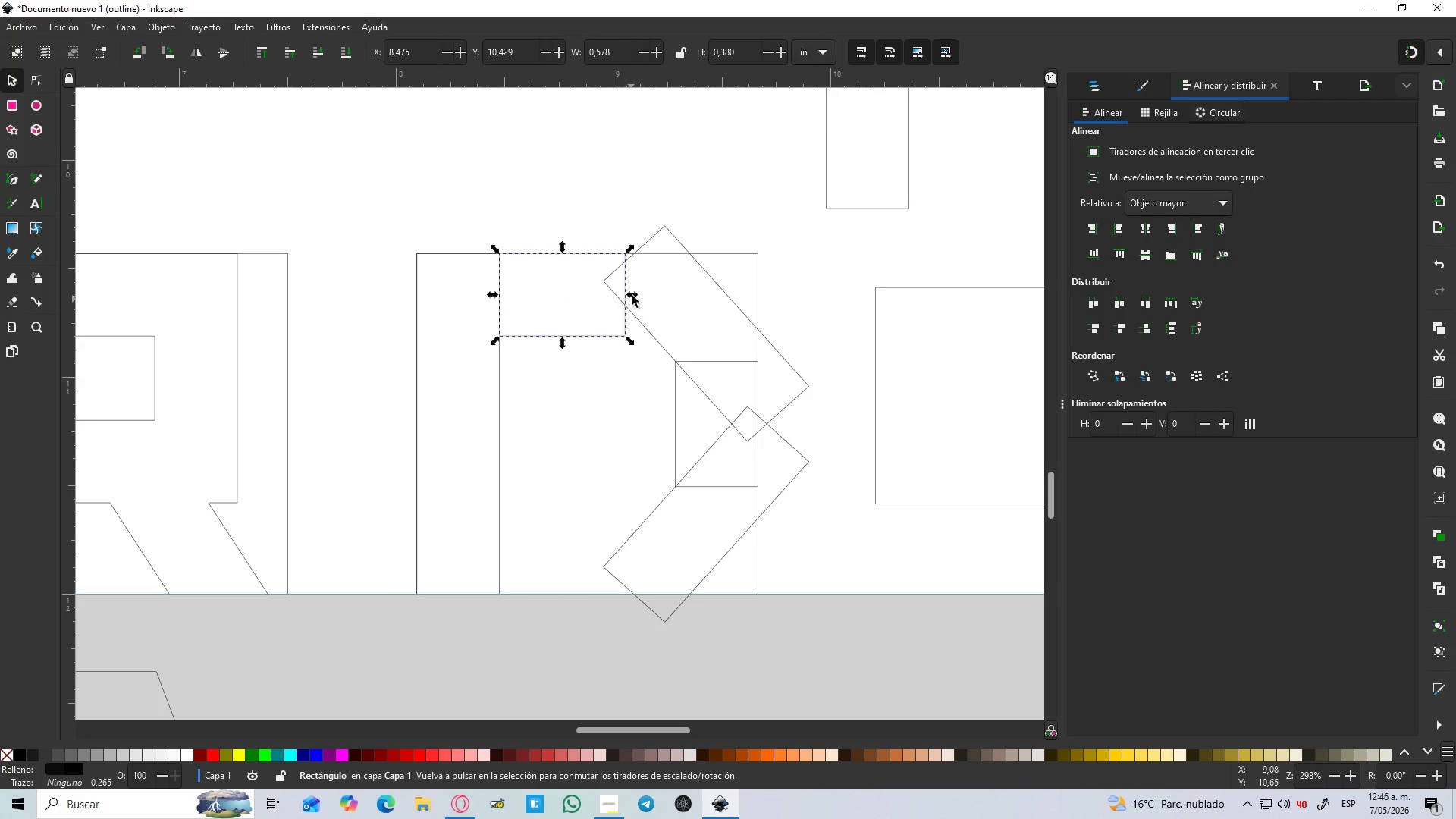 
left_click_drag(start_coordinate=[632, 296], to_coordinate=[689, 303])
 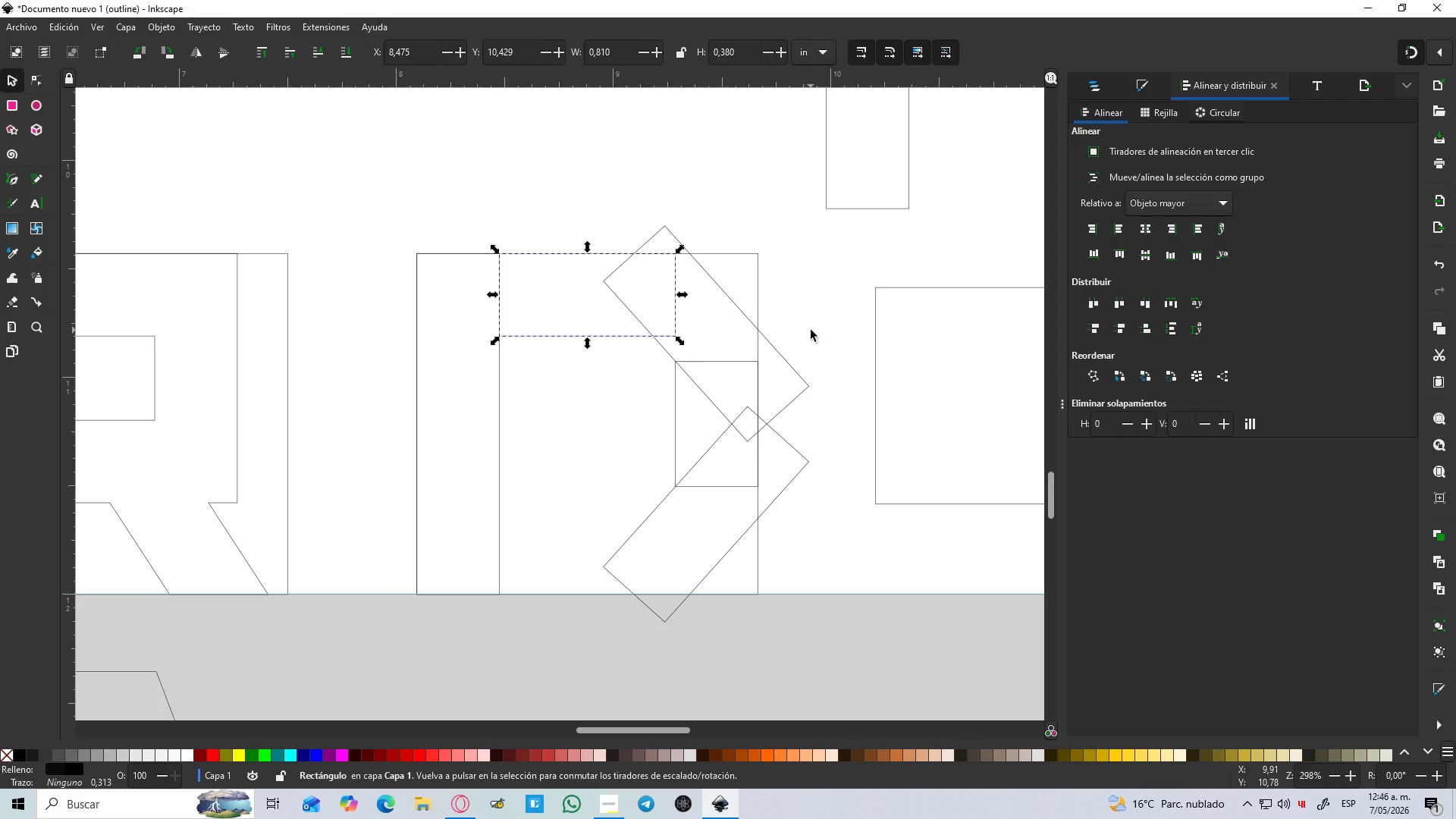 
key(Control+D)
 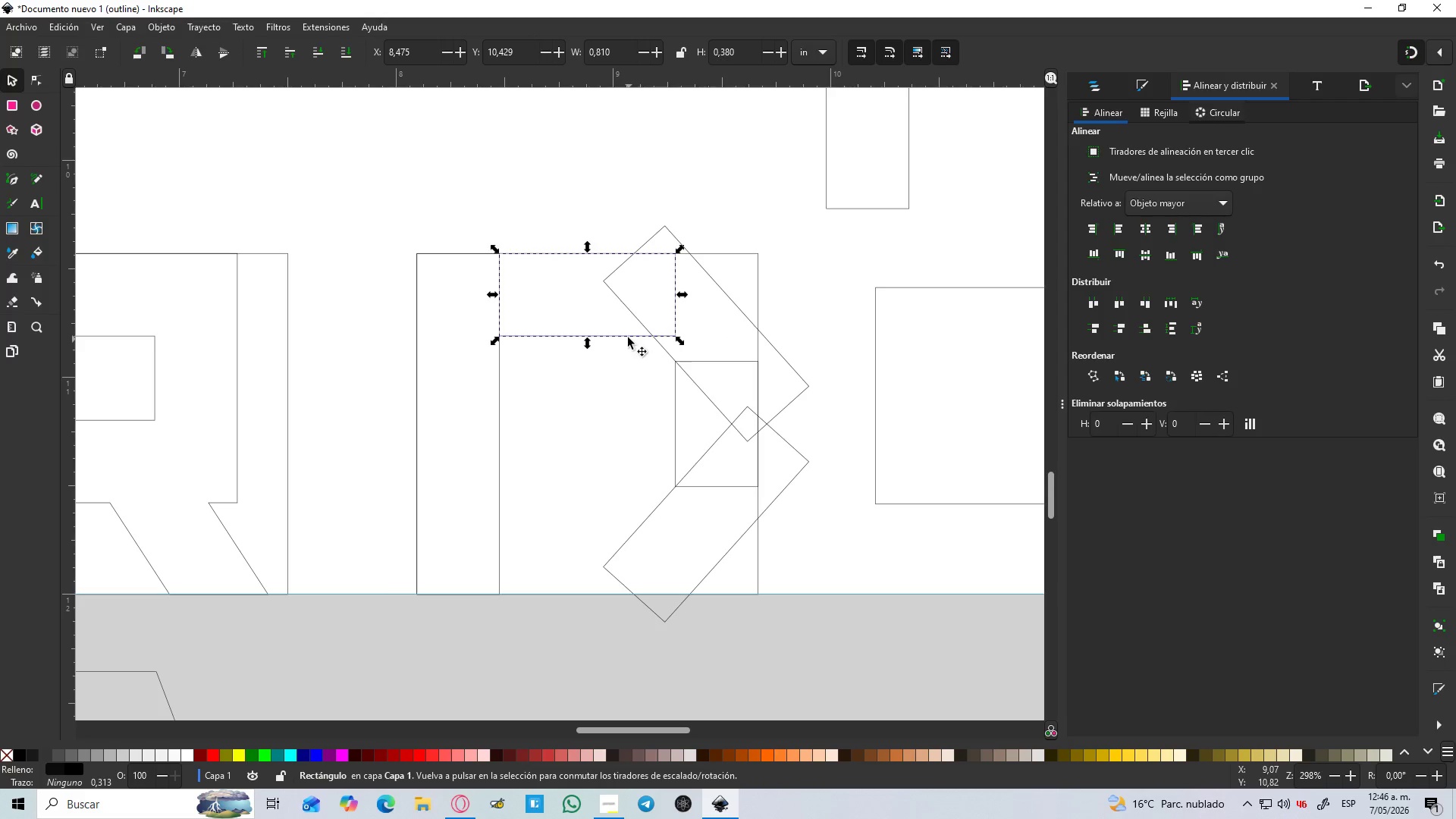 
left_click_drag(start_coordinate=[628, 336], to_coordinate=[620, 587])
 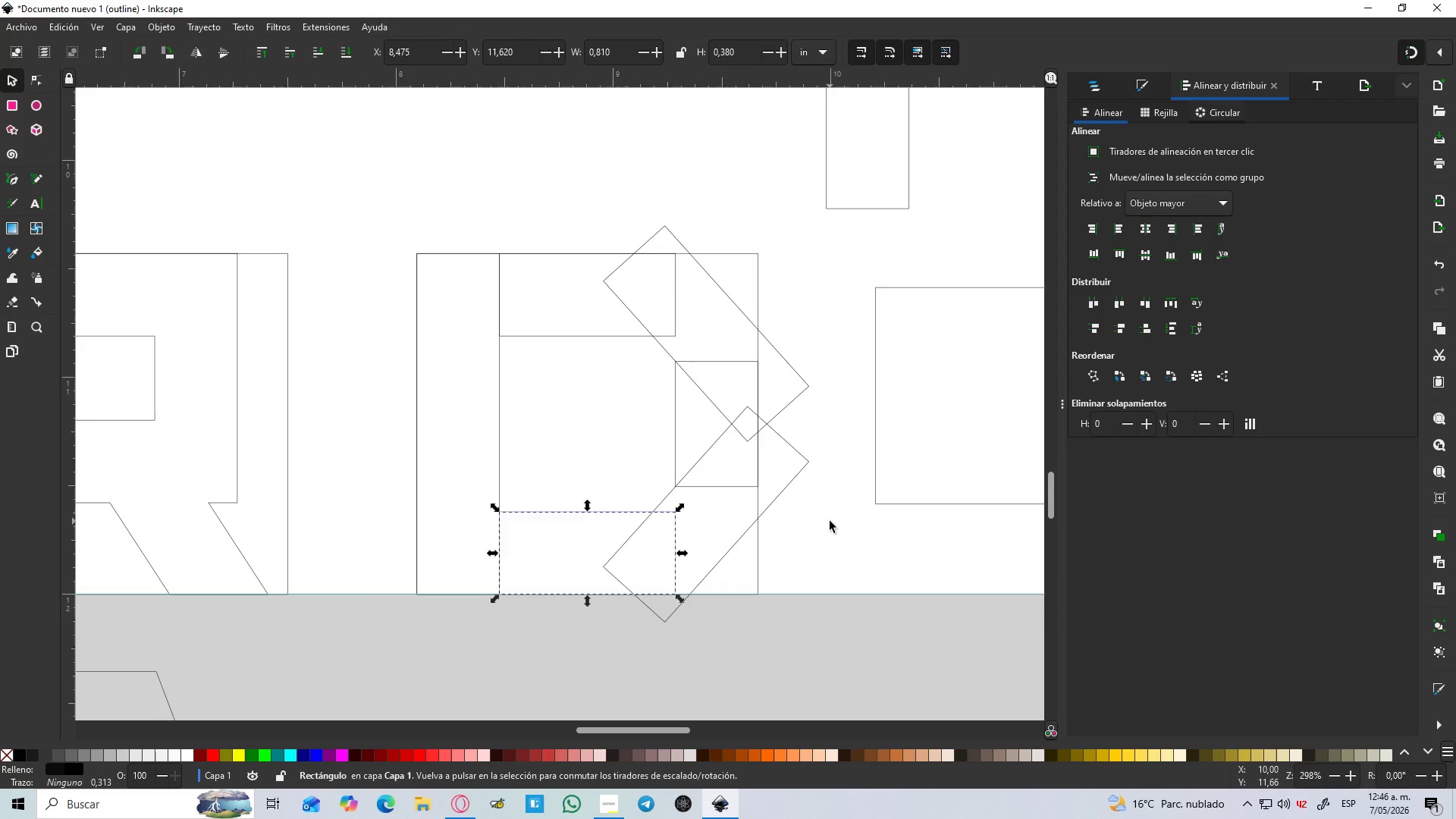 
hold_key(key=ControlLeft, duration=1.5)
 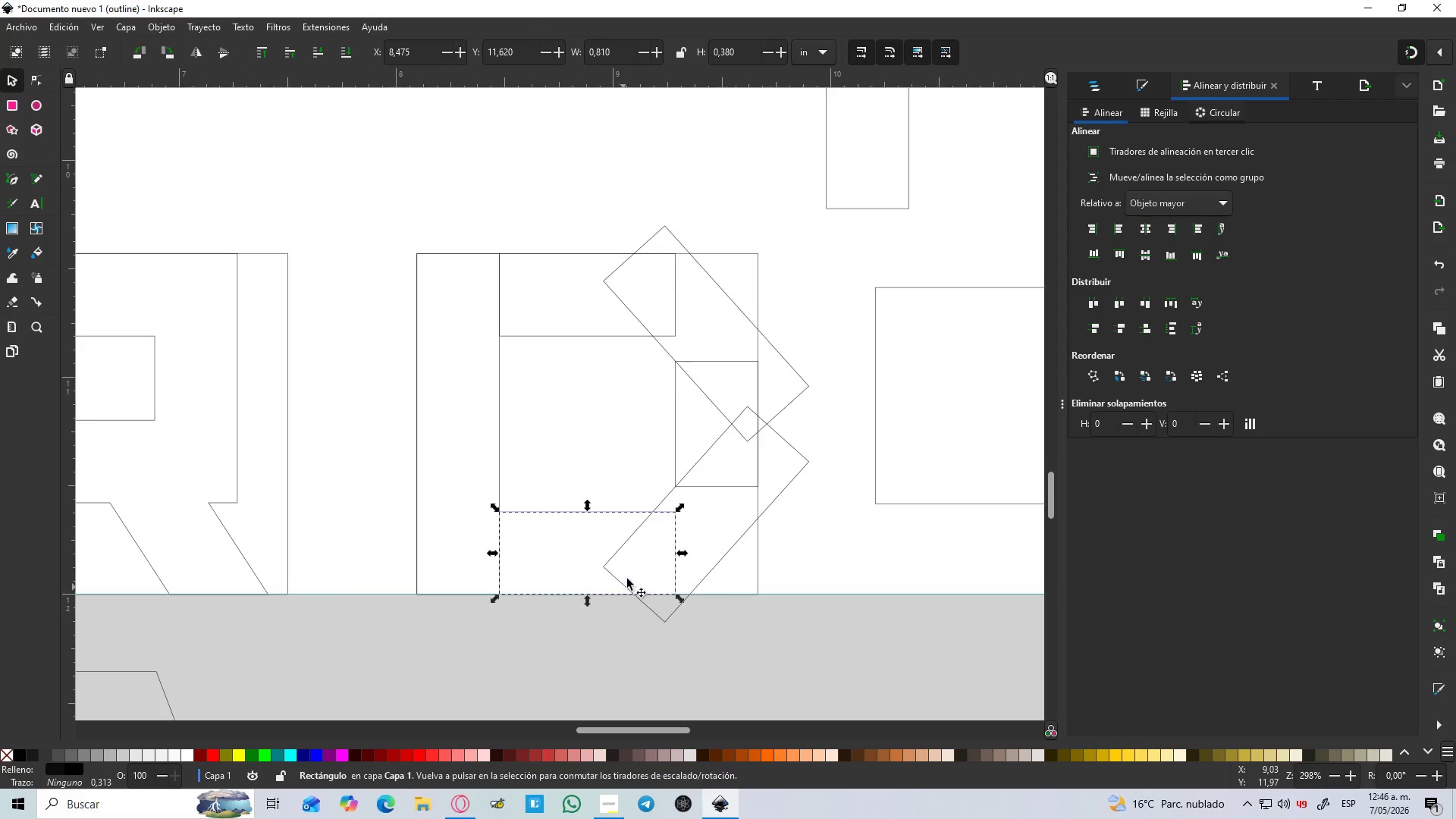 
key(Control+ControlLeft)
 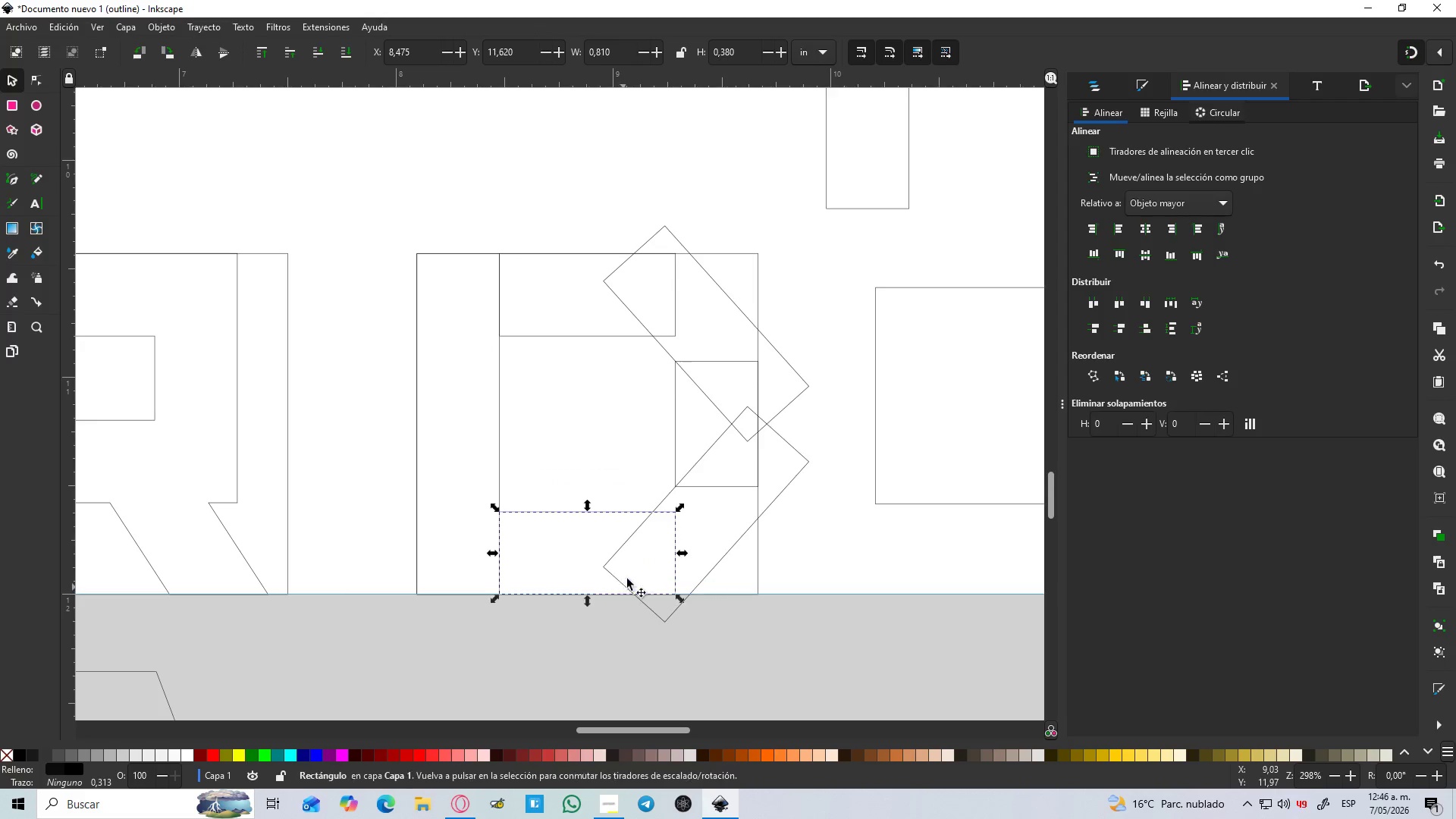 
key(Control+ControlLeft)
 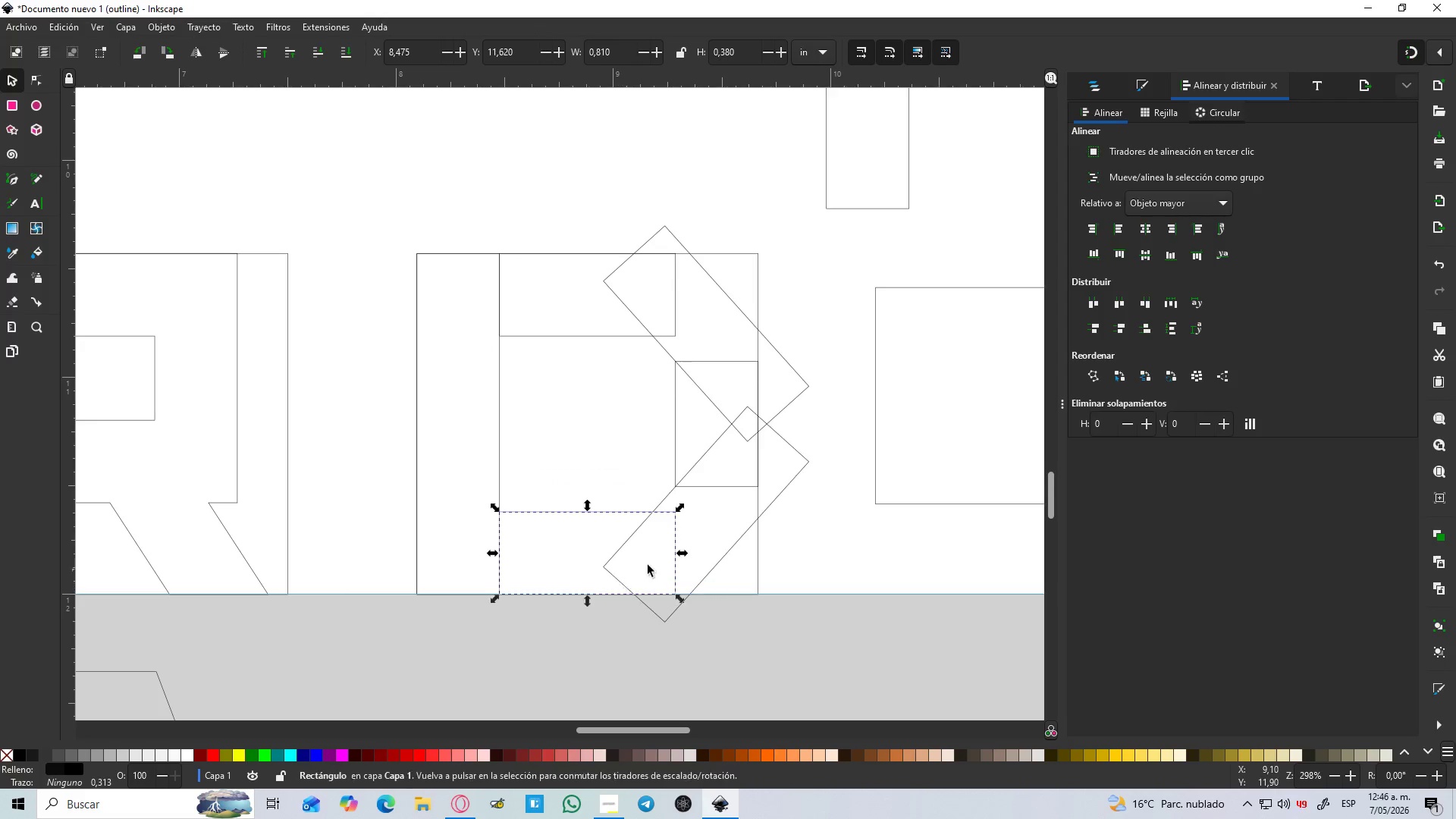 
key(Control+ControlLeft)
 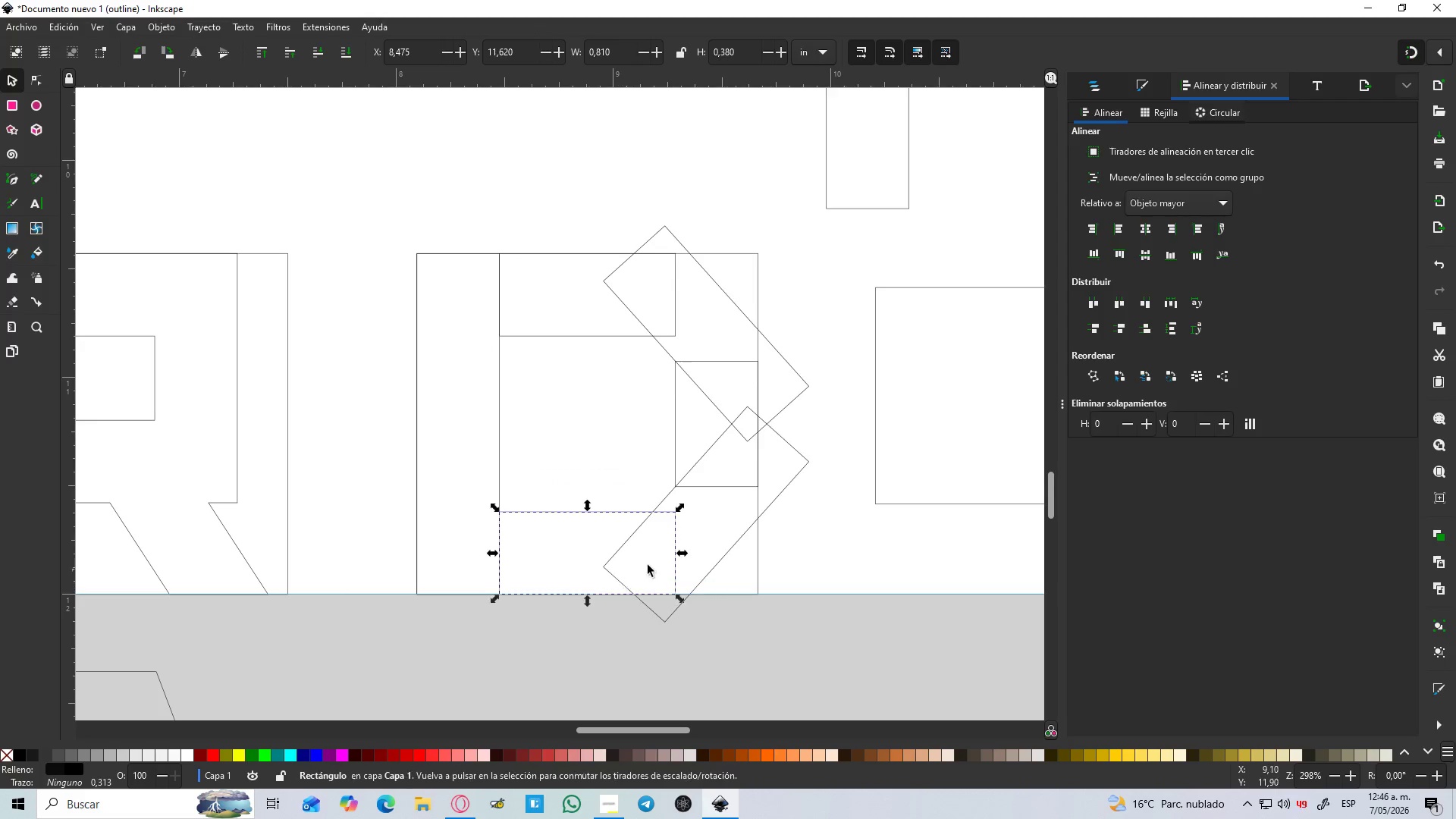 
key(Control+ControlLeft)
 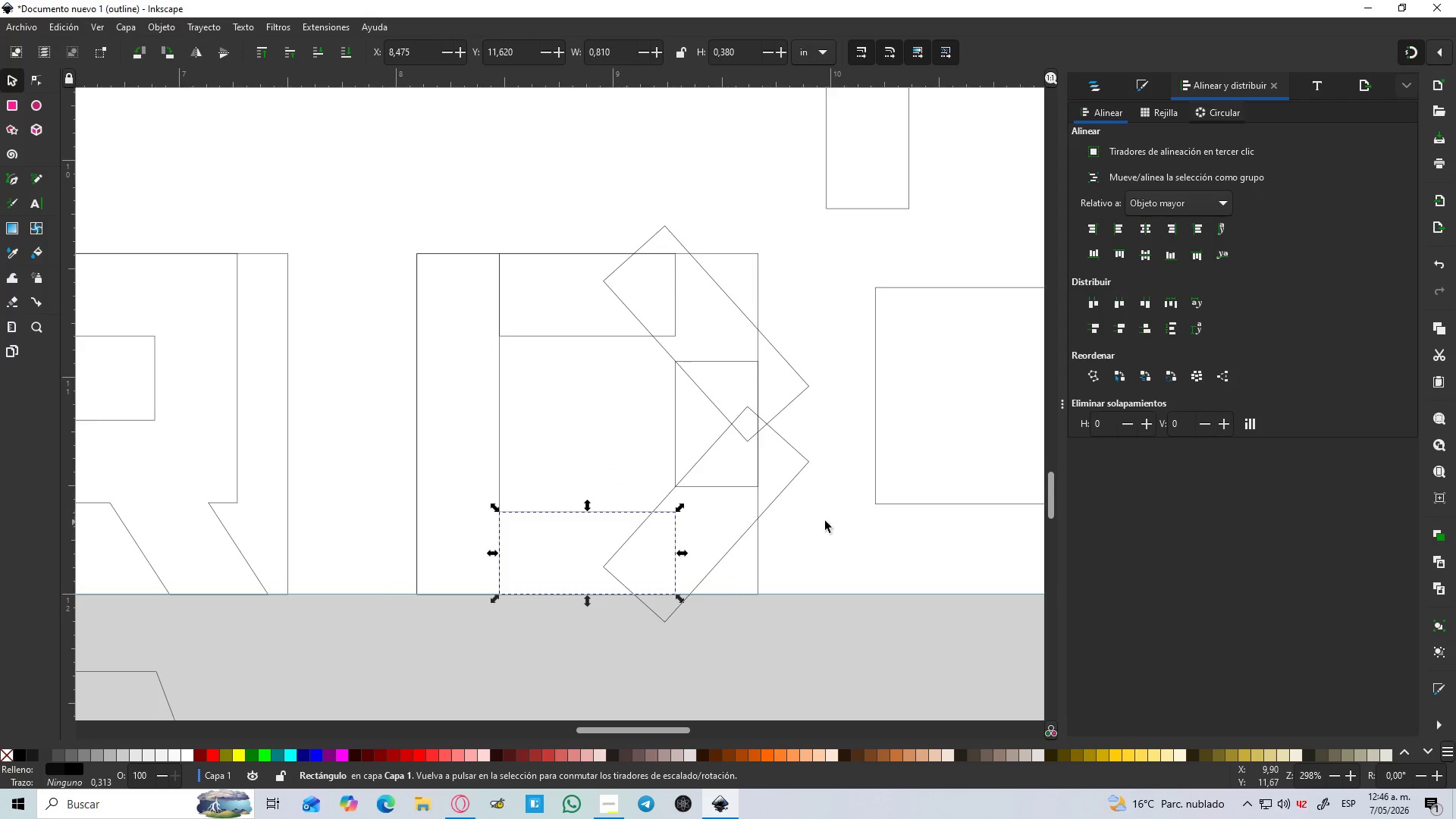 
left_click([830, 521])
 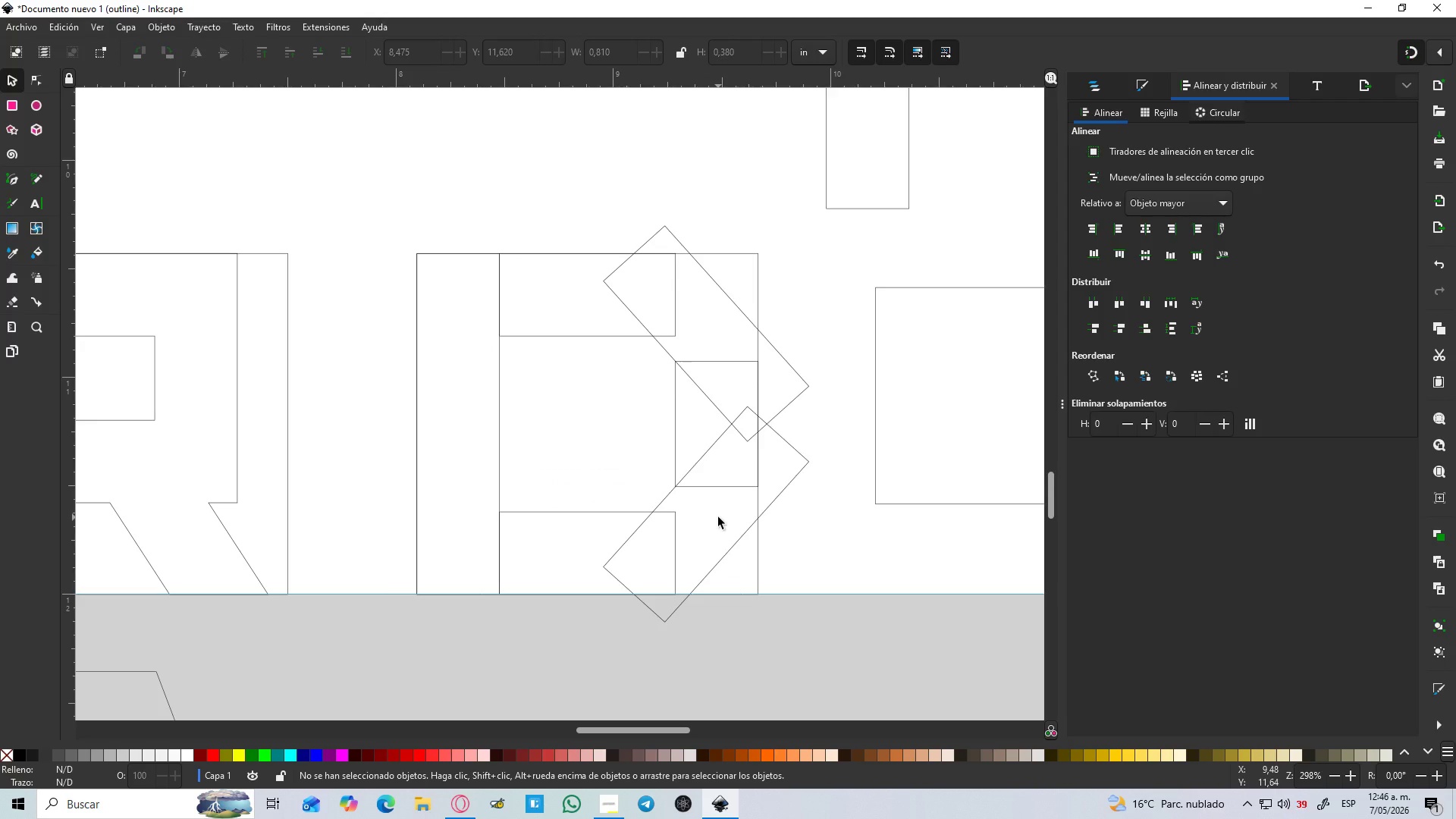 
left_click([641, 513])
 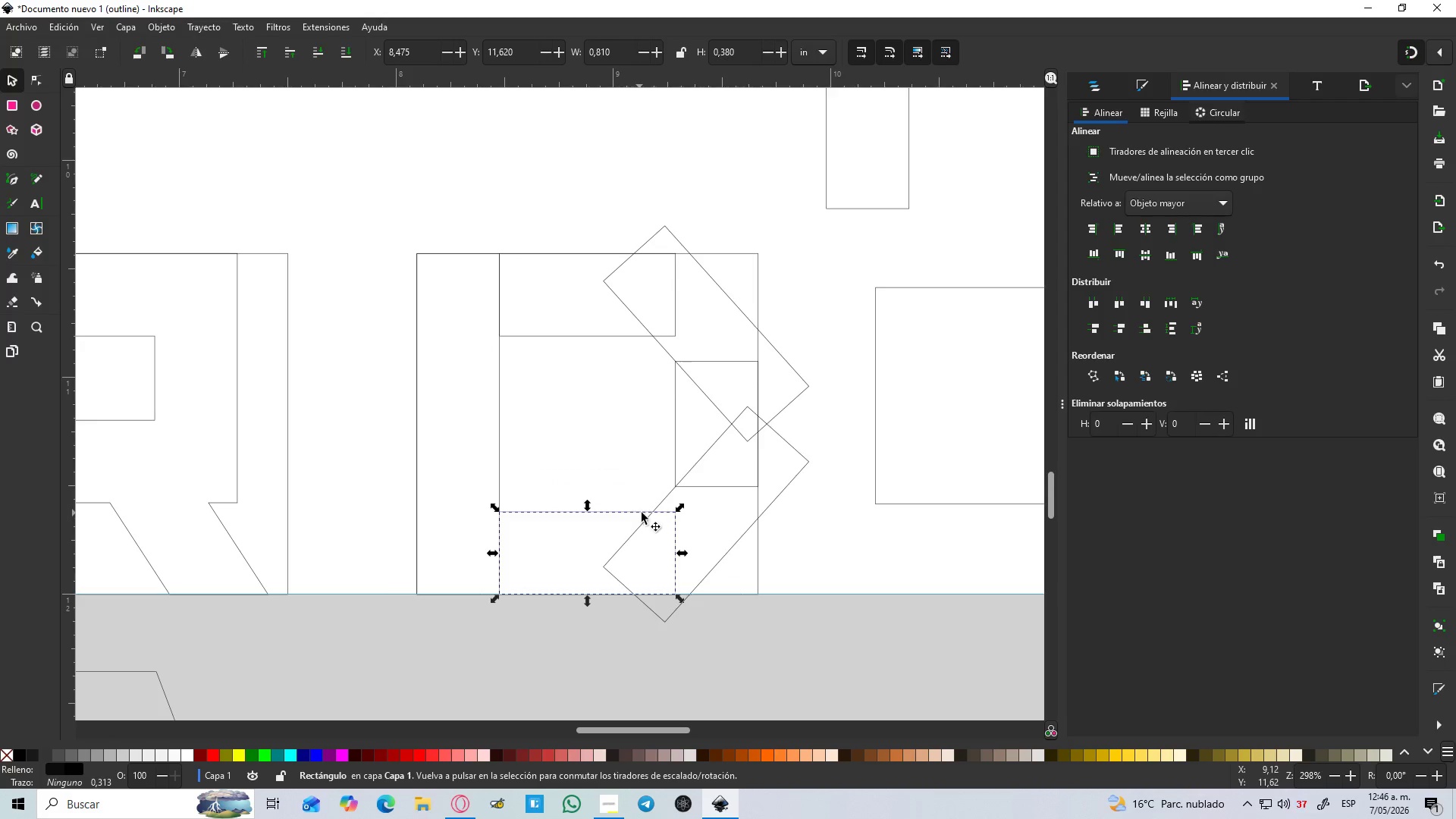 
hold_key(key=ShiftLeft, duration=1.5)
left_click([670, 491])
 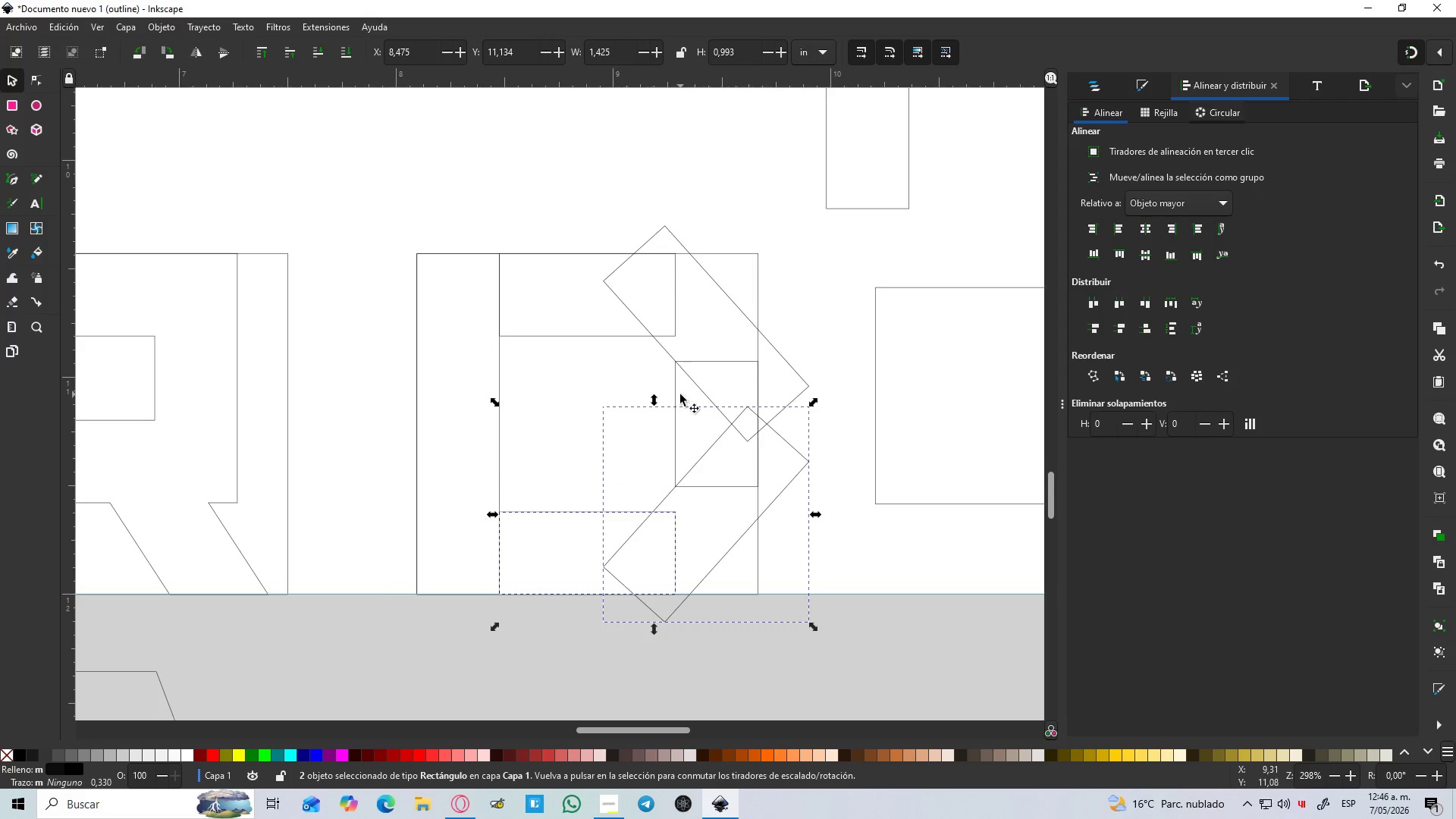 
left_click([676, 396])
 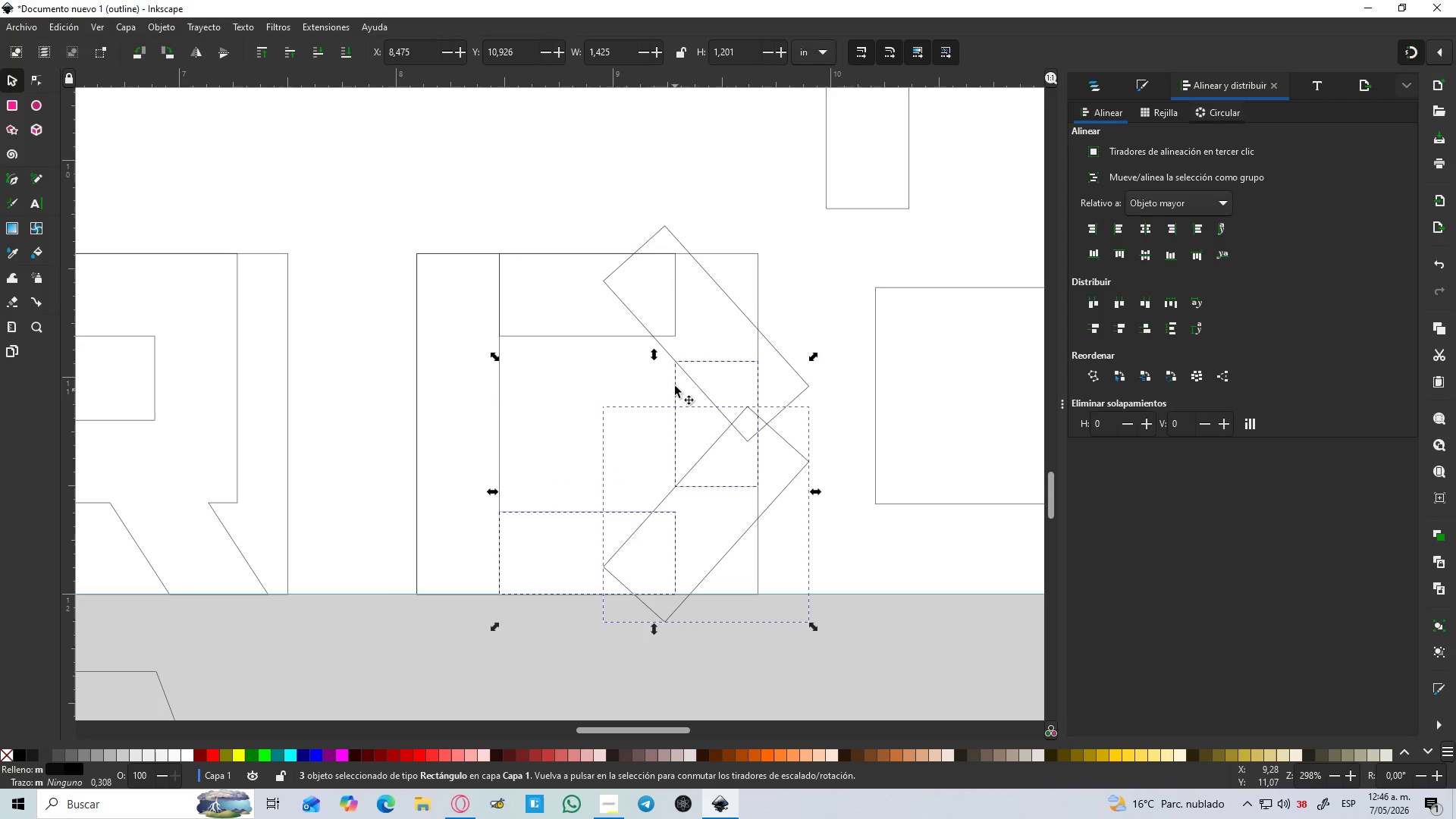 
hold_key(key=ShiftLeft, duration=1.52)
 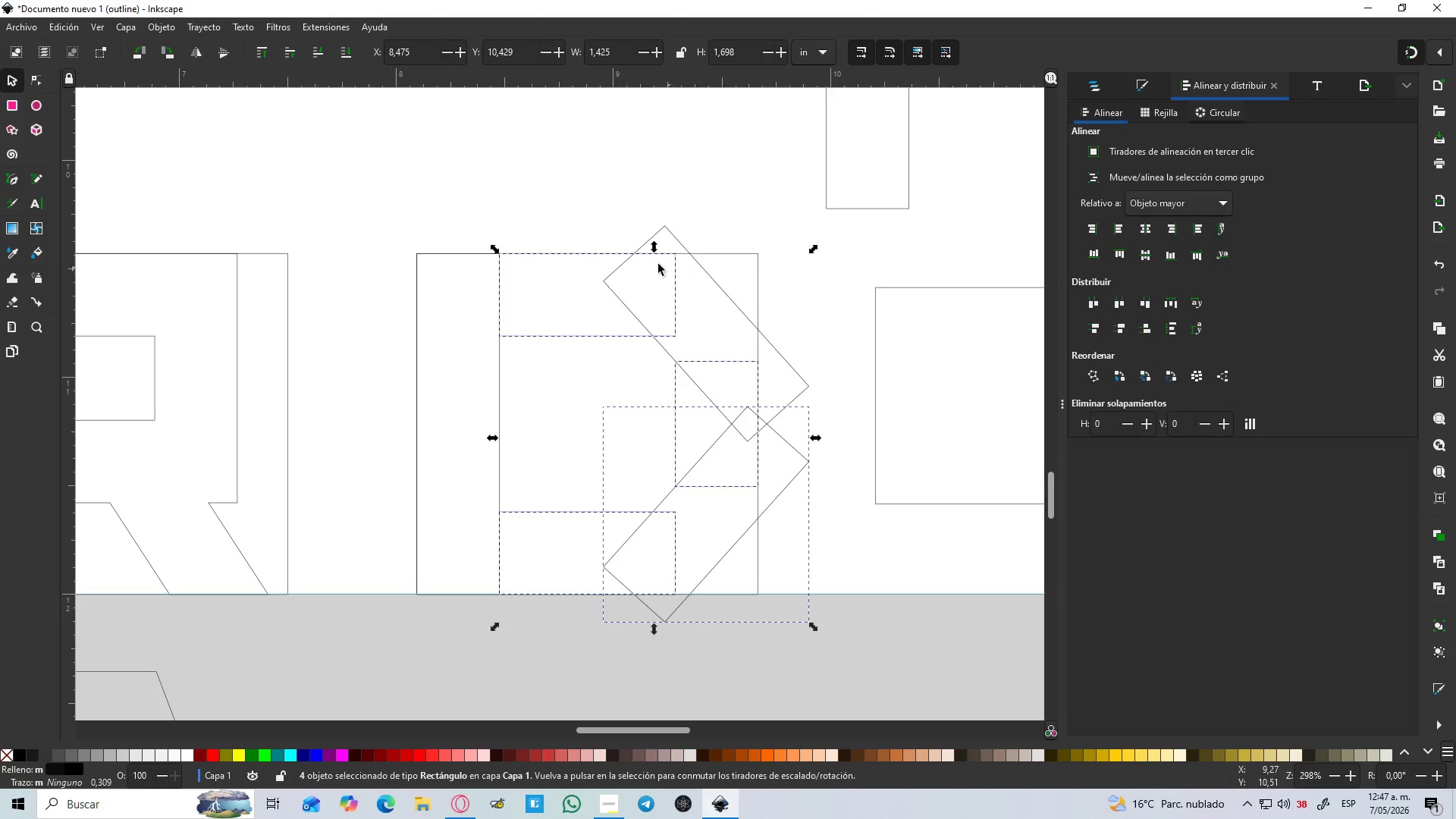 
hold_key(key=ShiftLeft, duration=1.51)
left_click([497, 366])
 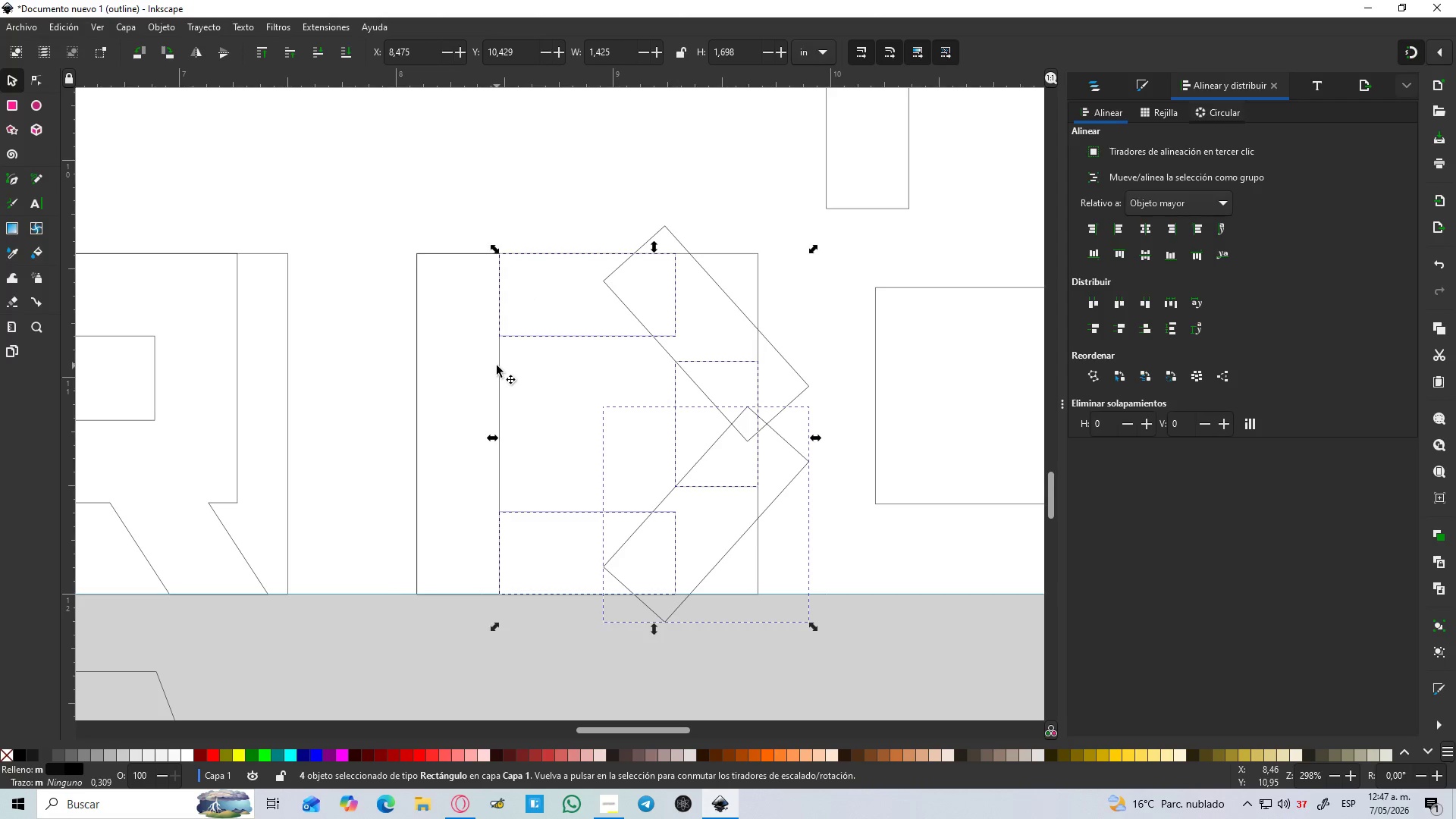 
hold_key(key=ShiftLeft, duration=0.59)
 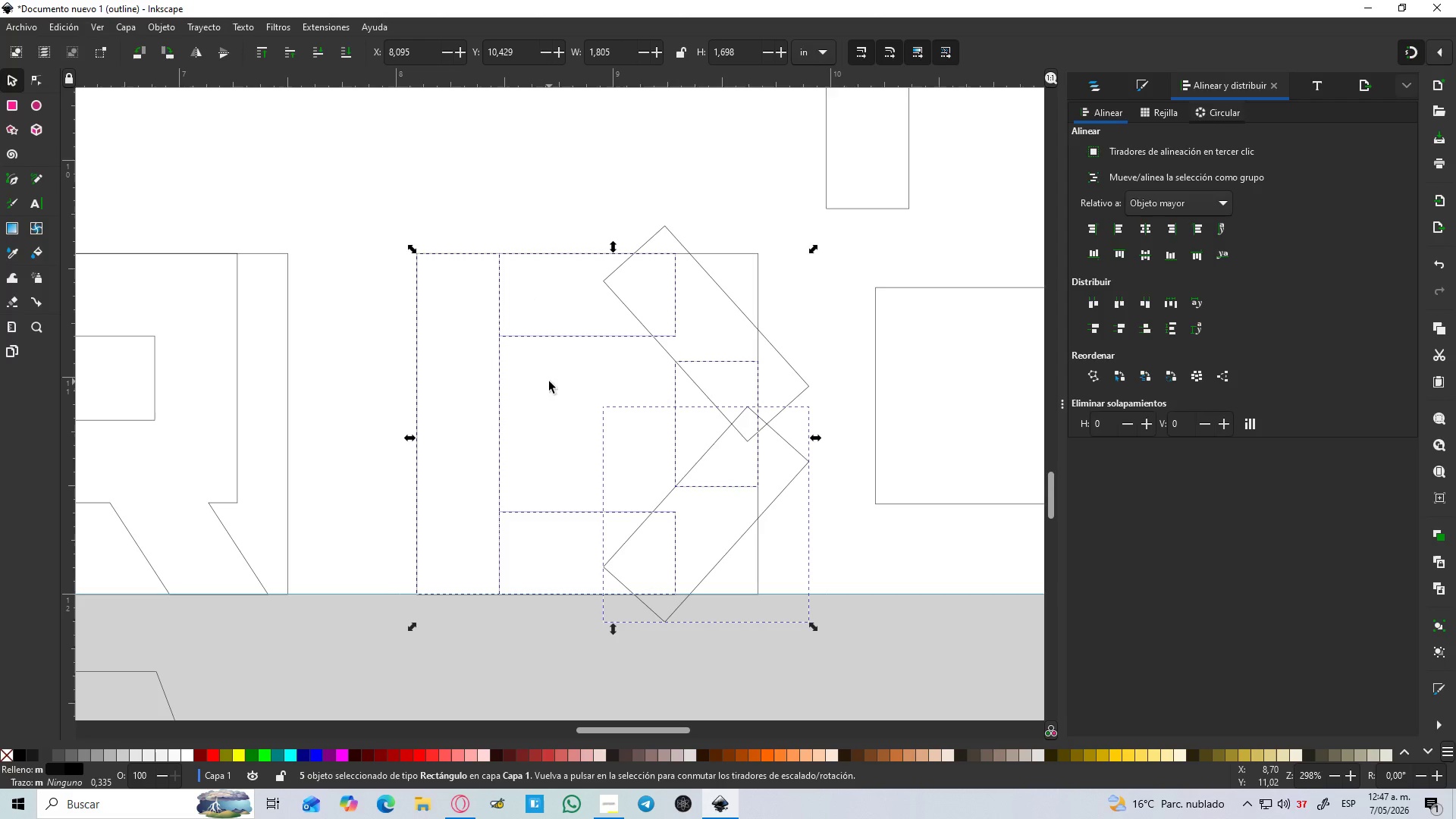 
key(Control+NumpadAdd)
 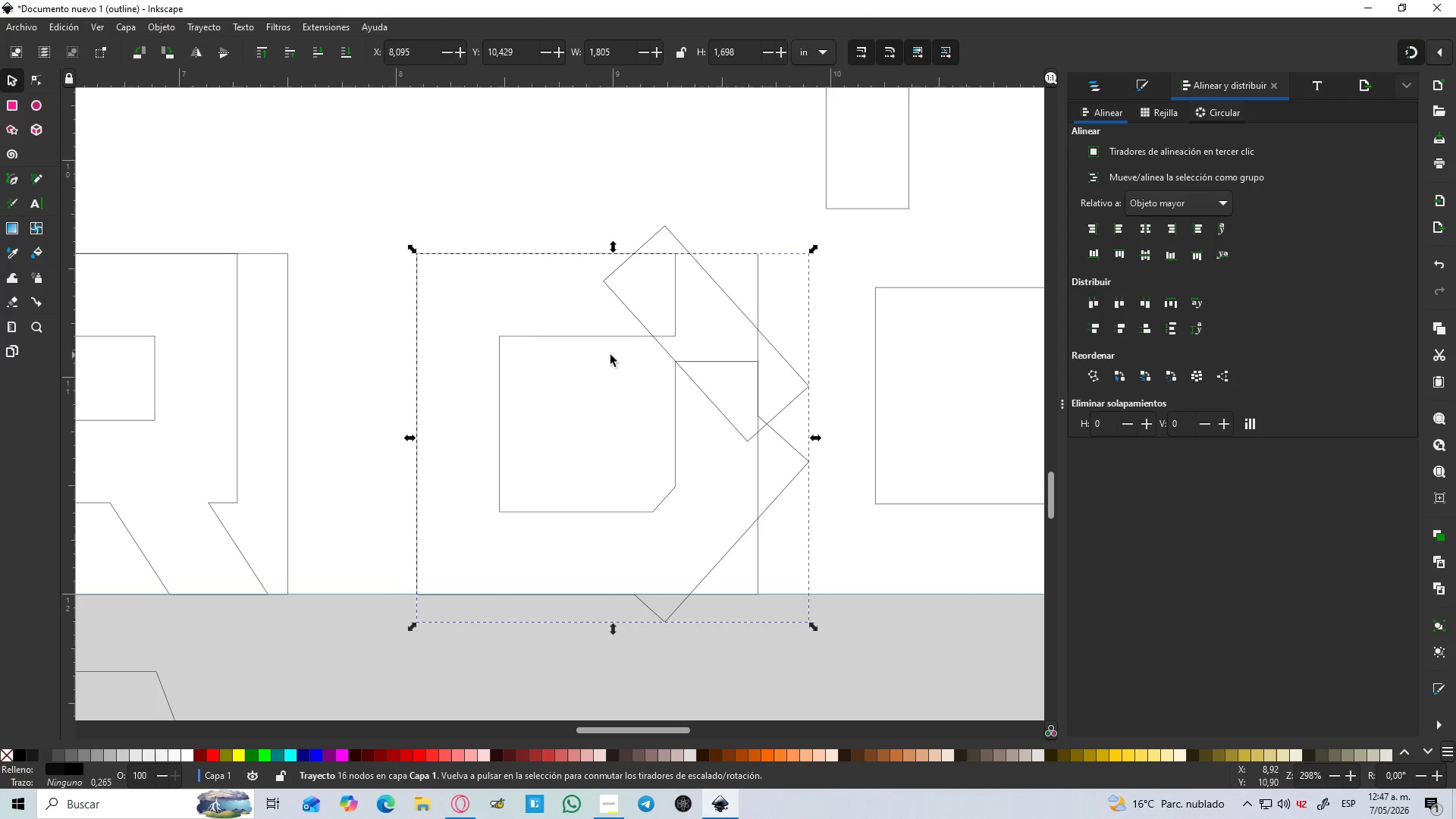 
hold_key(key=ShiftLeft, duration=1.5)
left_click([636, 340])
 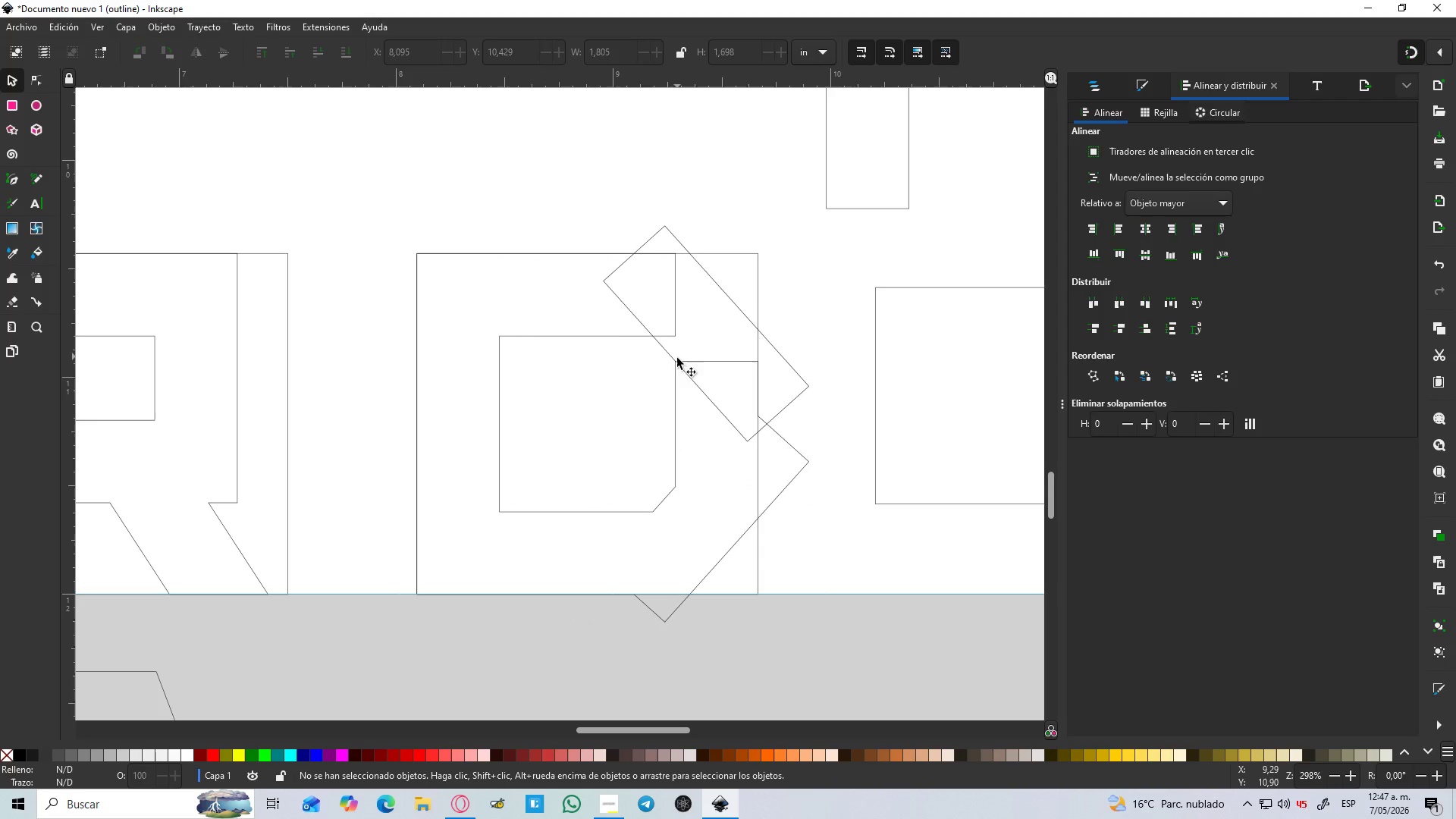 
left_click([675, 359])
 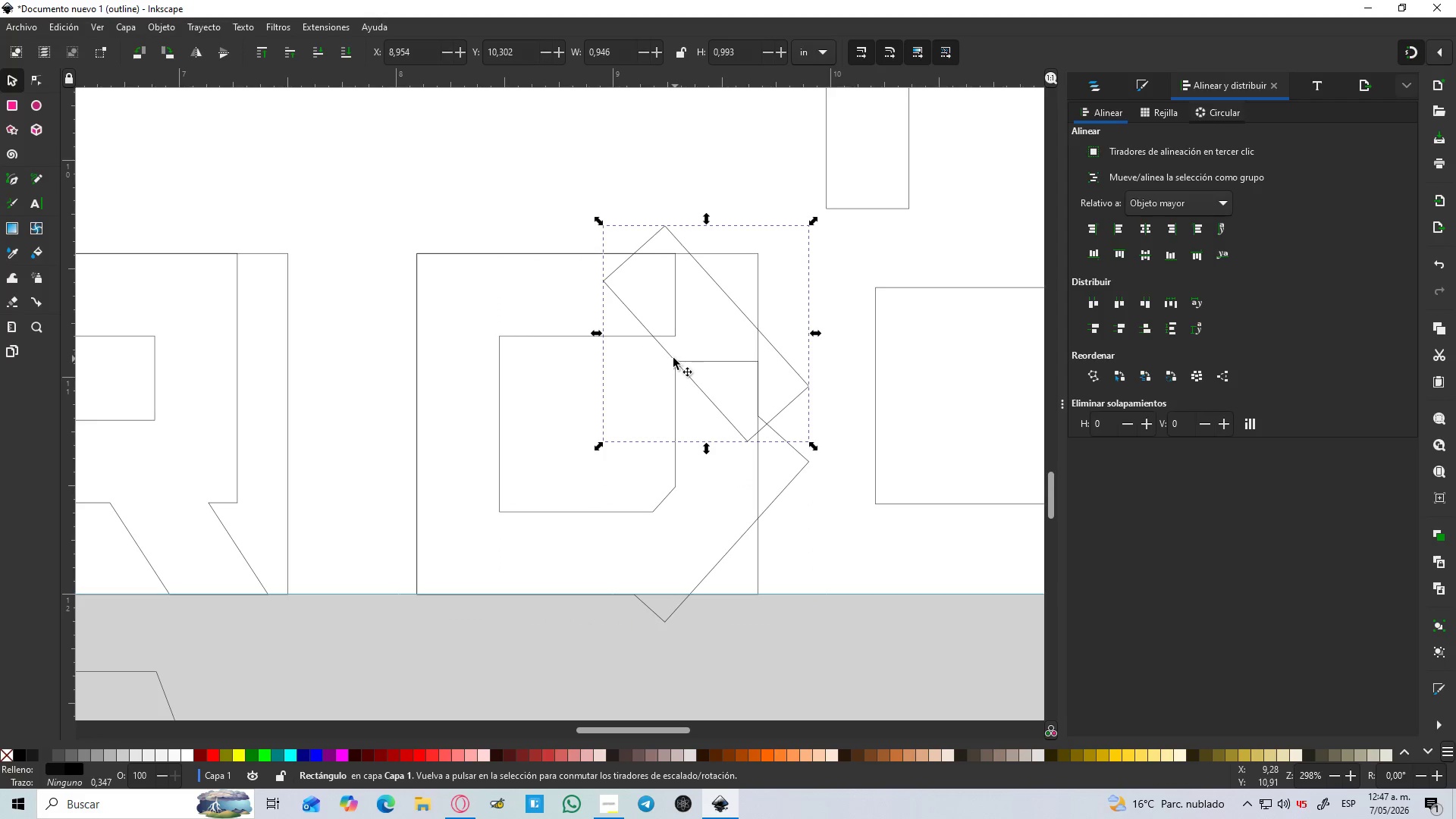 
hold_key(key=ShiftLeft, duration=1.09)
left_click([641, 337])
 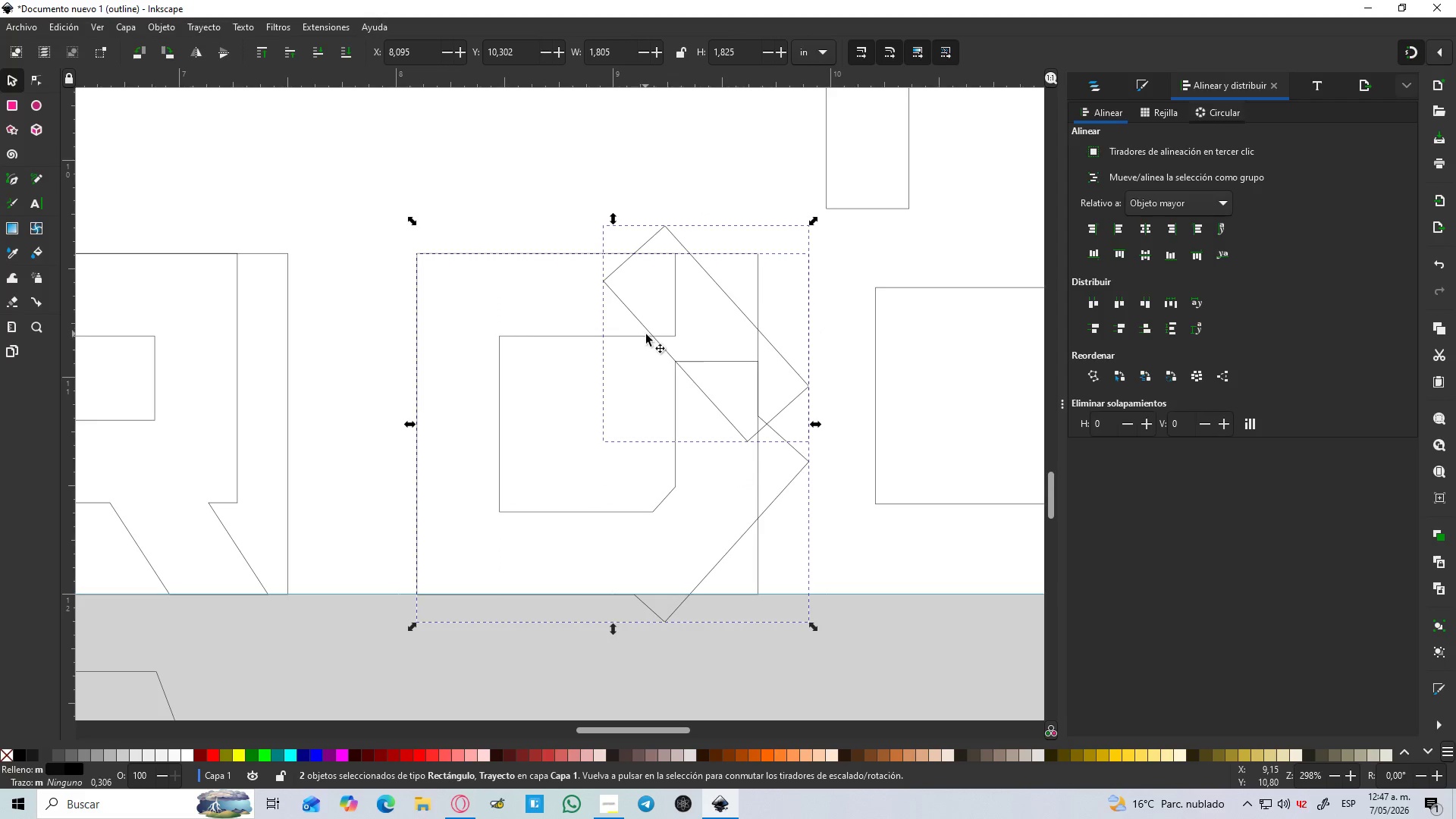 
key(Control+NumpadAdd)
 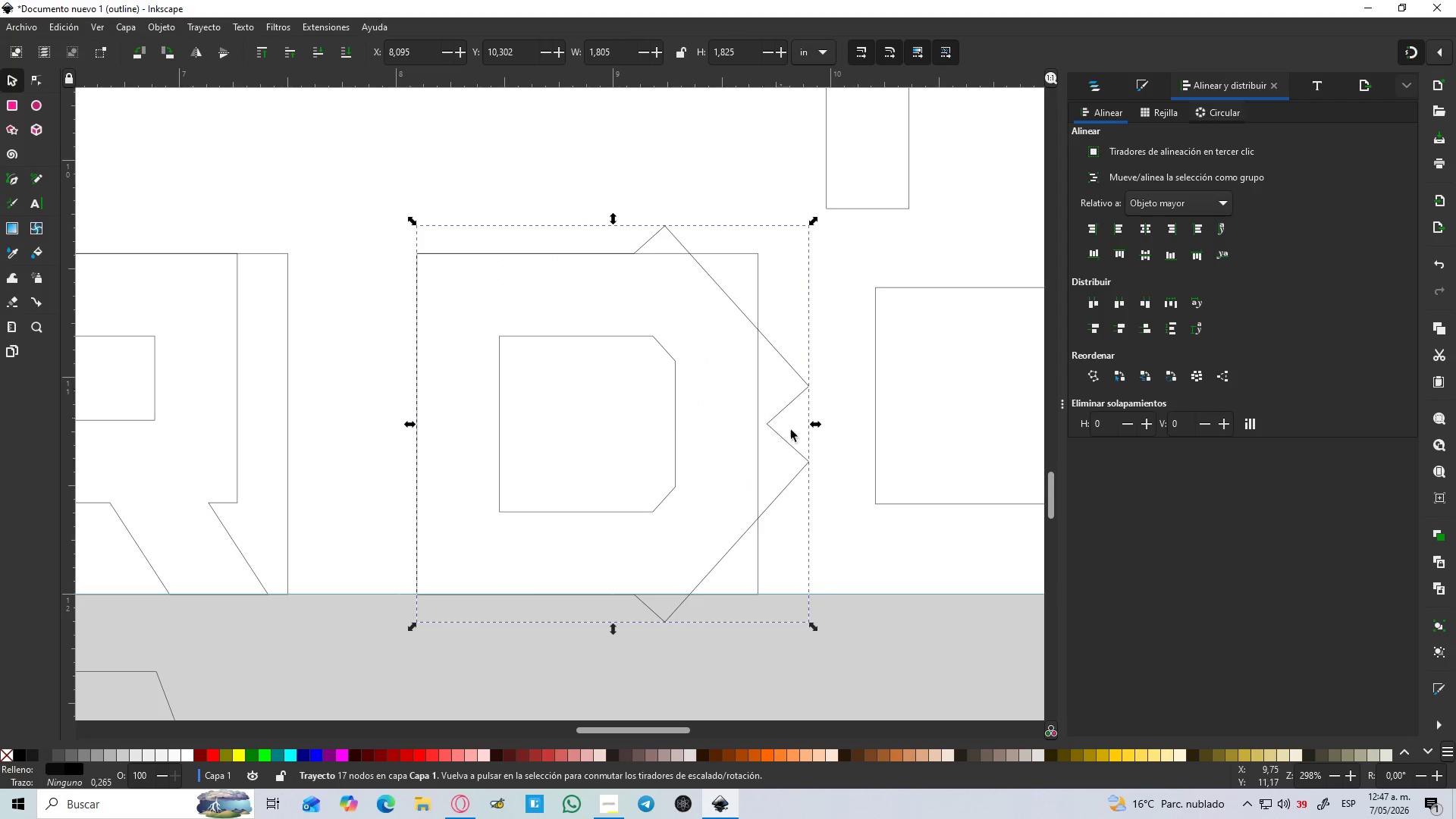 
left_click([861, 504])
 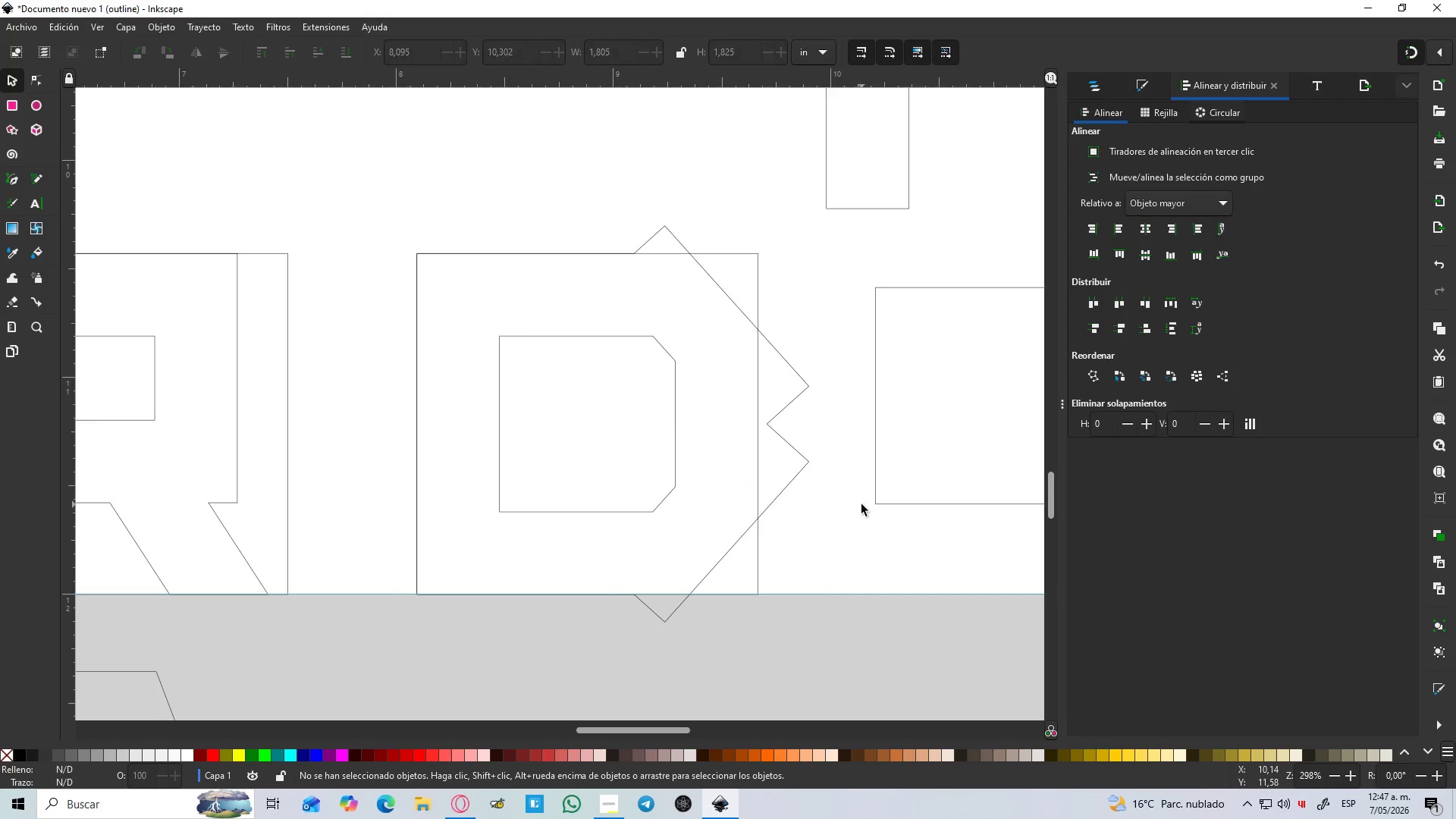 
hold_key(key=ControlLeft, duration=1.3)
scroll: coordinate [861, 504], scroll_direction: down, amount: 2.0
 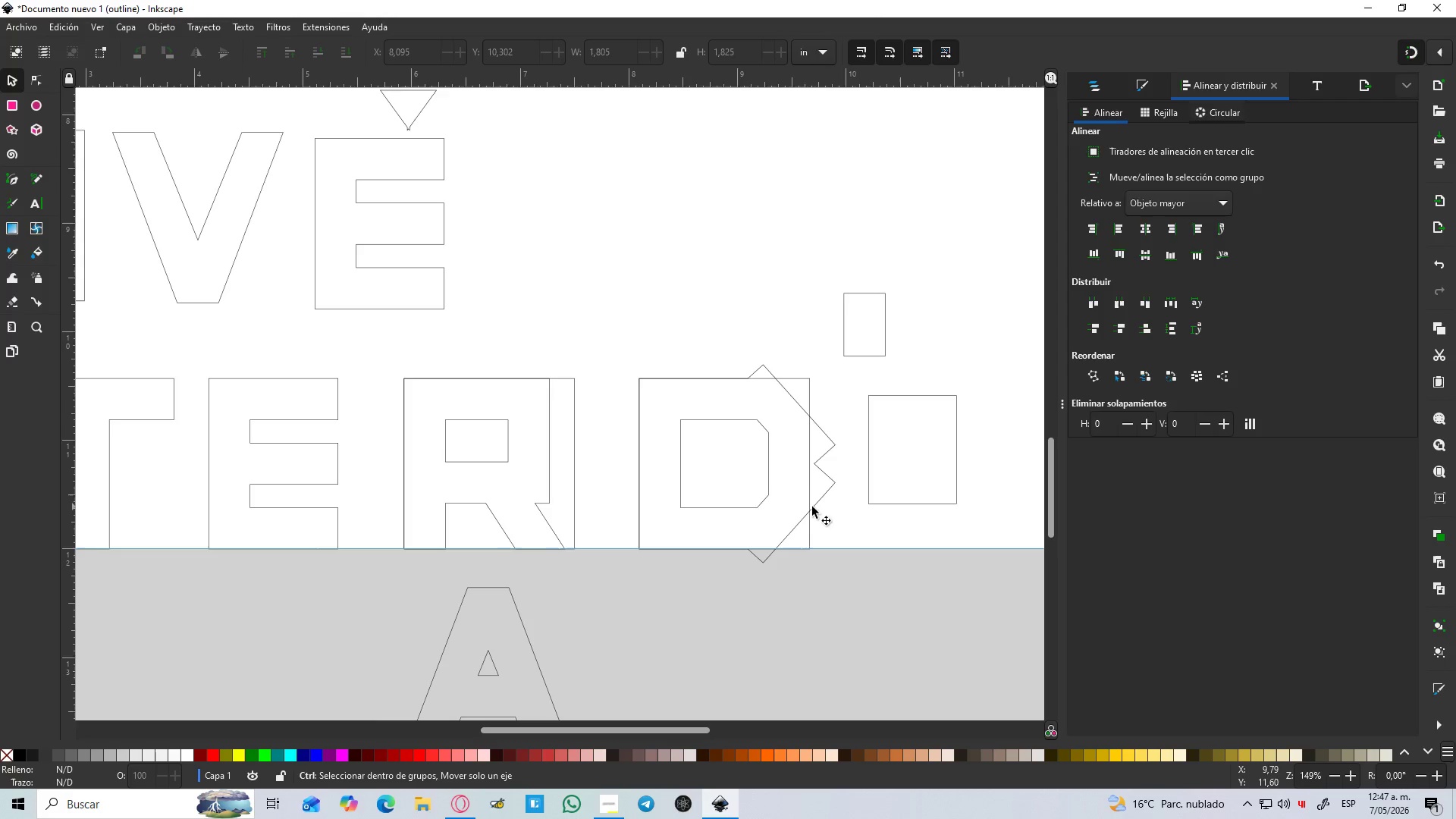 
scroll: coordinate [817, 511], scroll_direction: up, amount: 1.0
 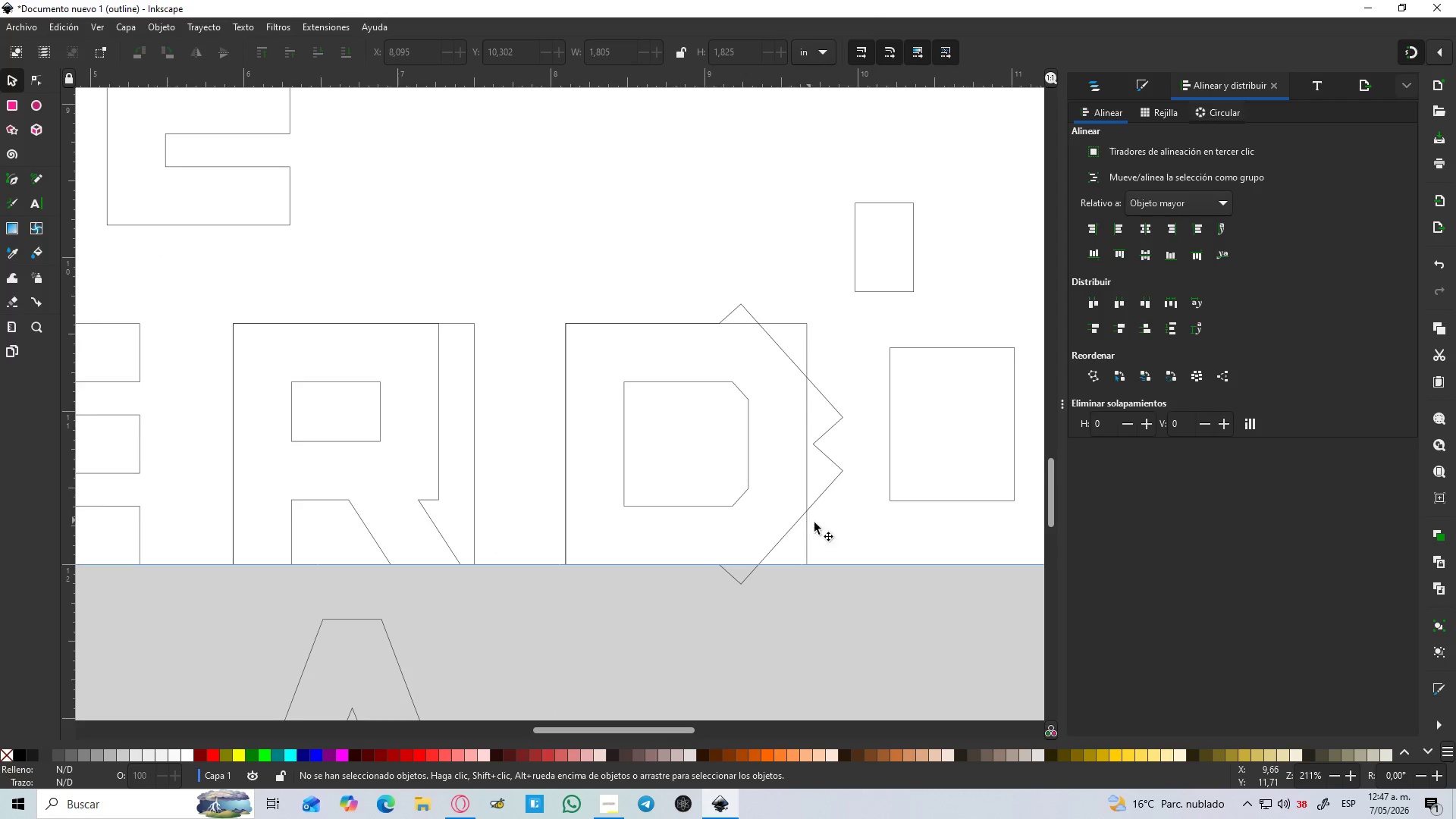 
left_click_drag(start_coordinate=[892, 447], to_coordinate=[804, 462])
 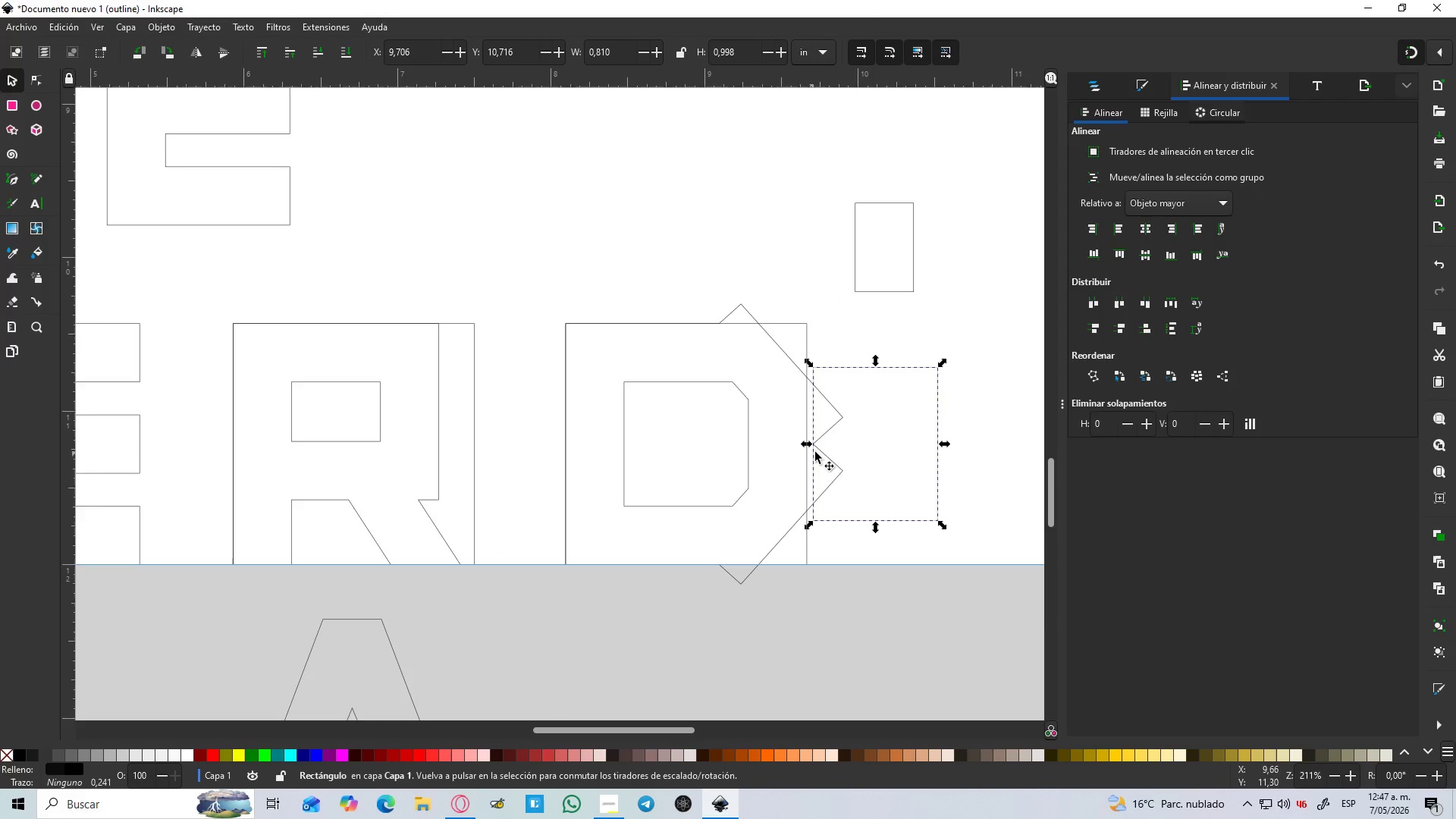 
hold_key(key=ControlLeft, duration=0.5)
scroll: coordinate [827, 450], scroll_direction: up, amount: 3.0
 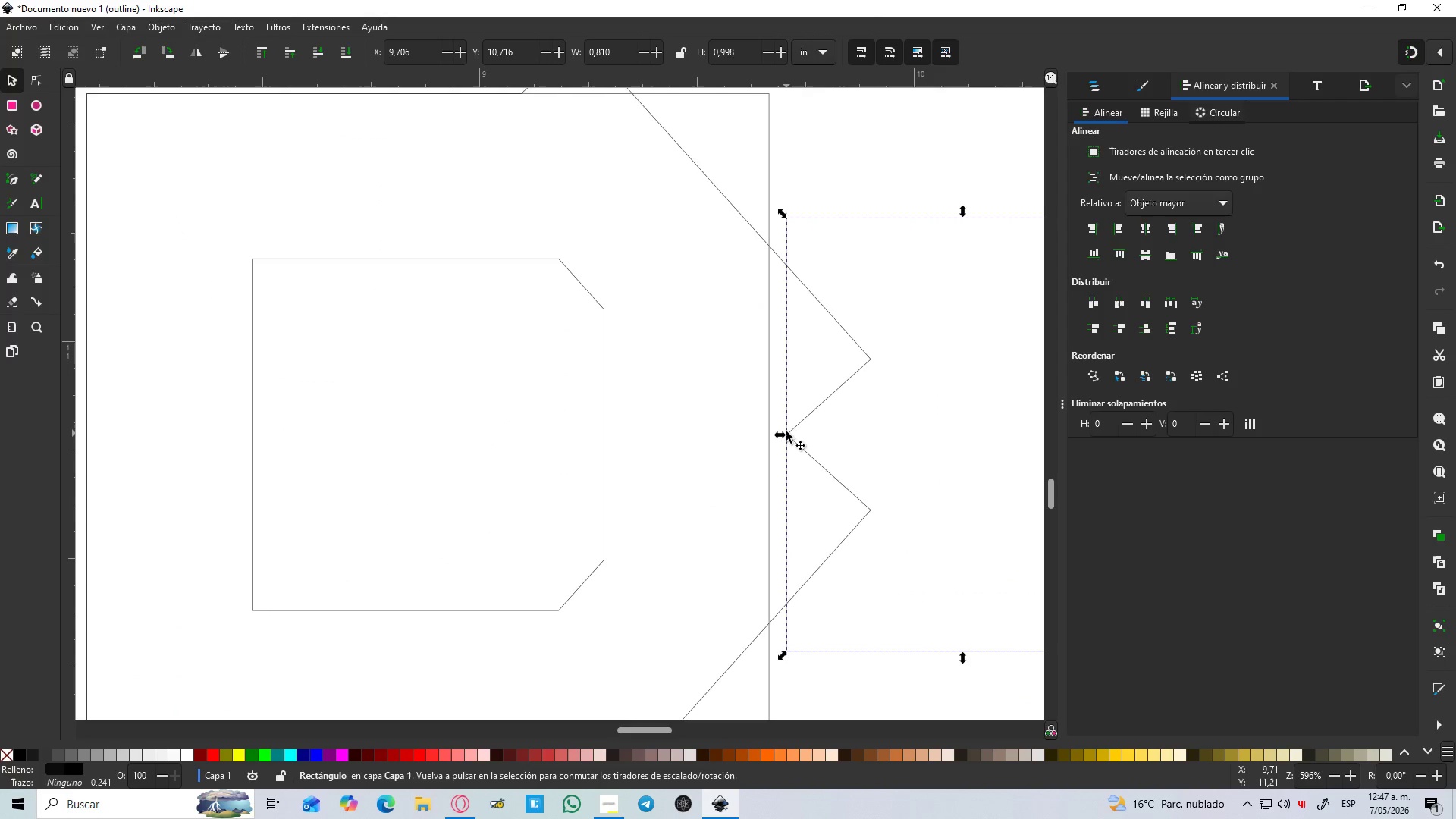 
key(Control+D)
 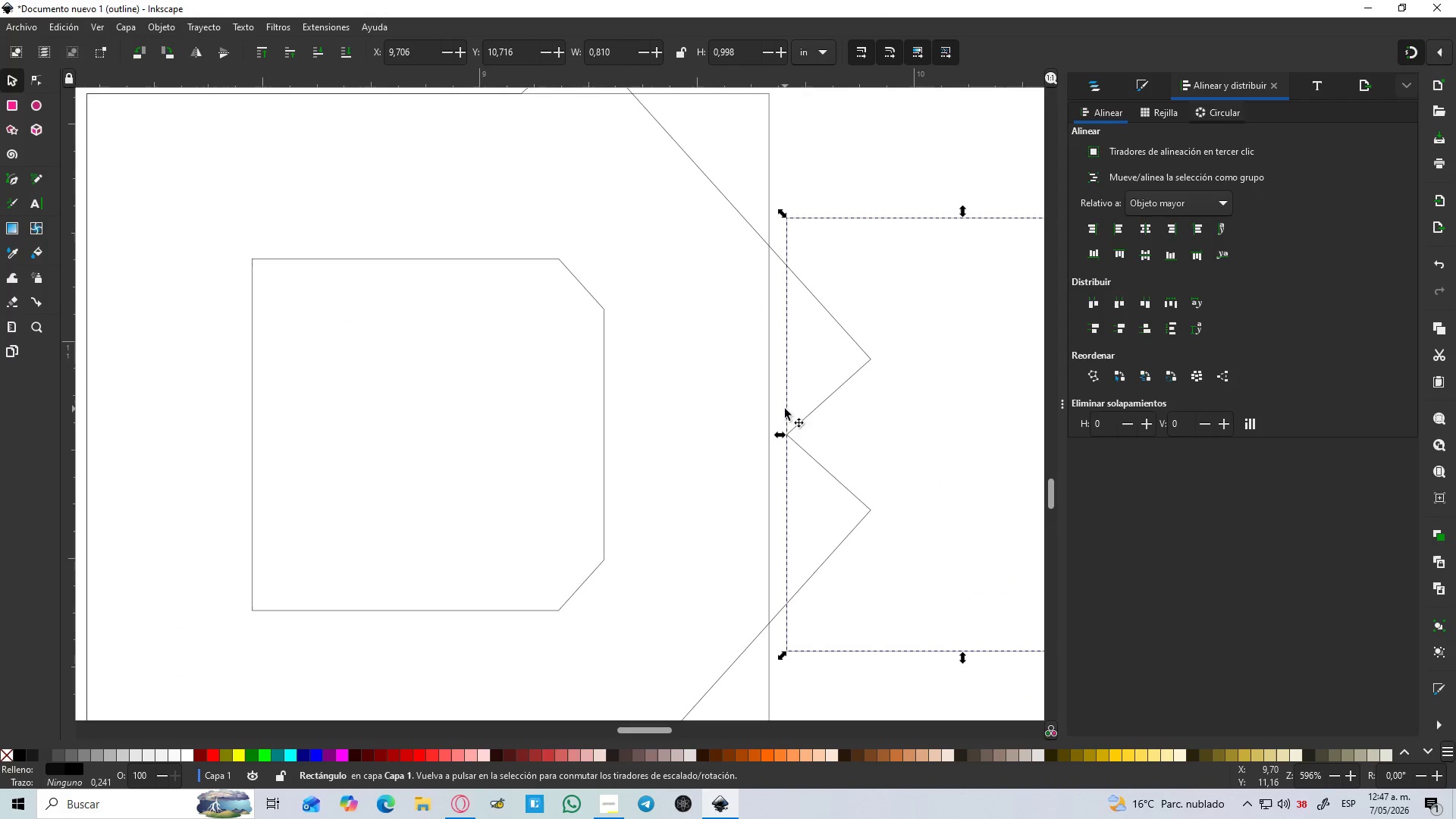 
left_click_drag(start_coordinate=[786, 409], to_coordinate=[765, 408])
 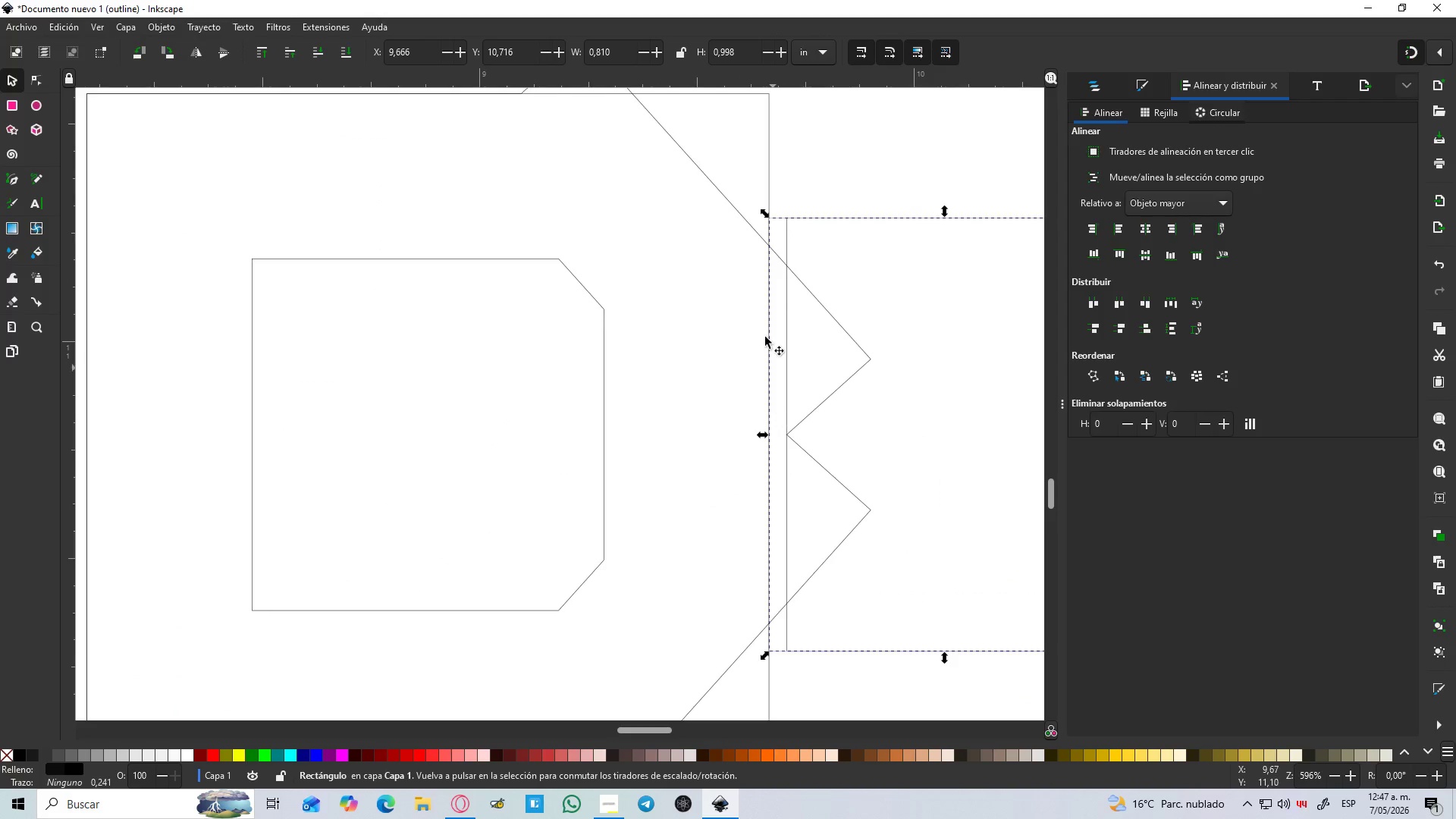 
hold_key(key=ShiftLeft, duration=0.98)
 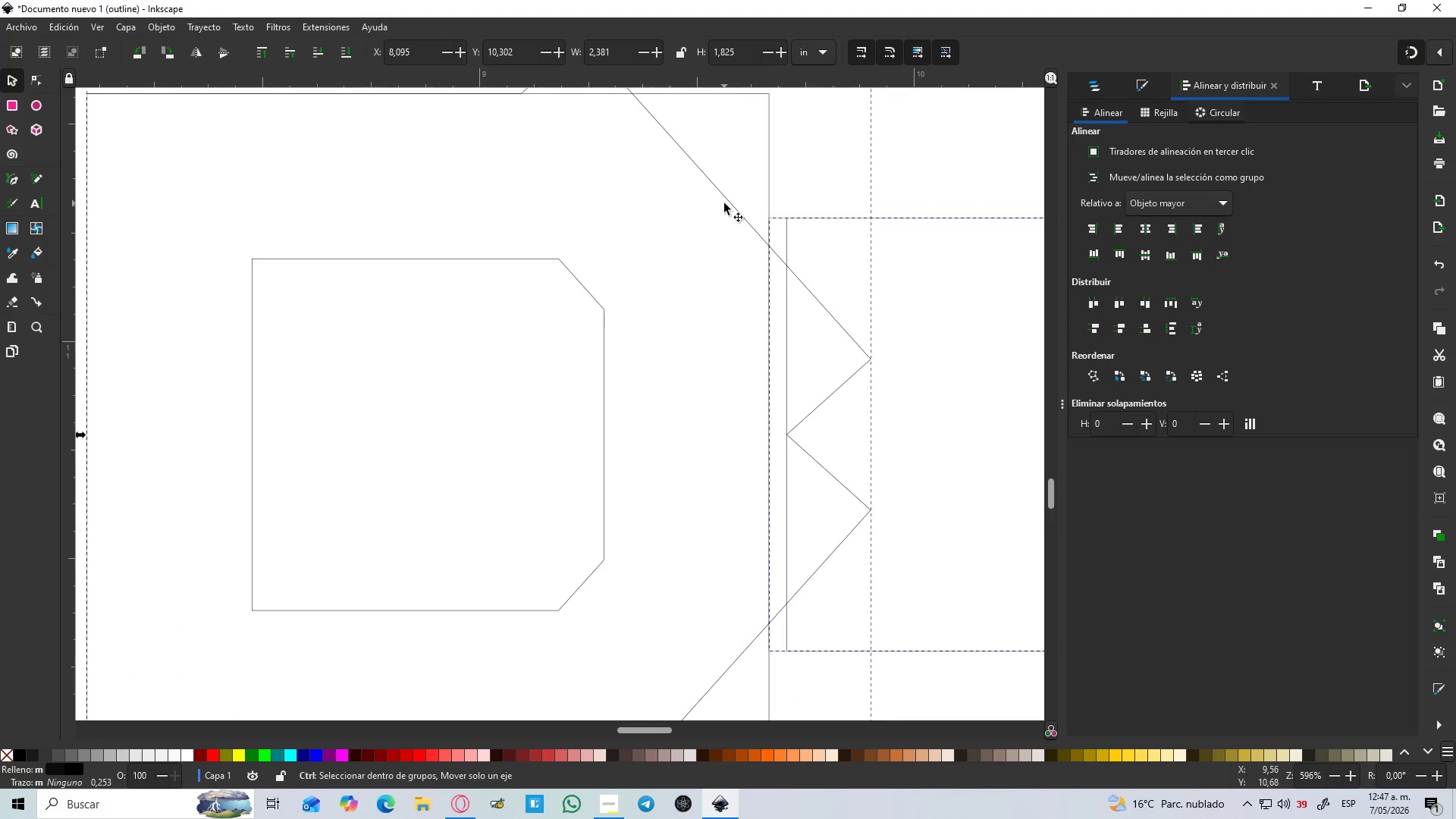 
key(Control+NumpadSubtract)
 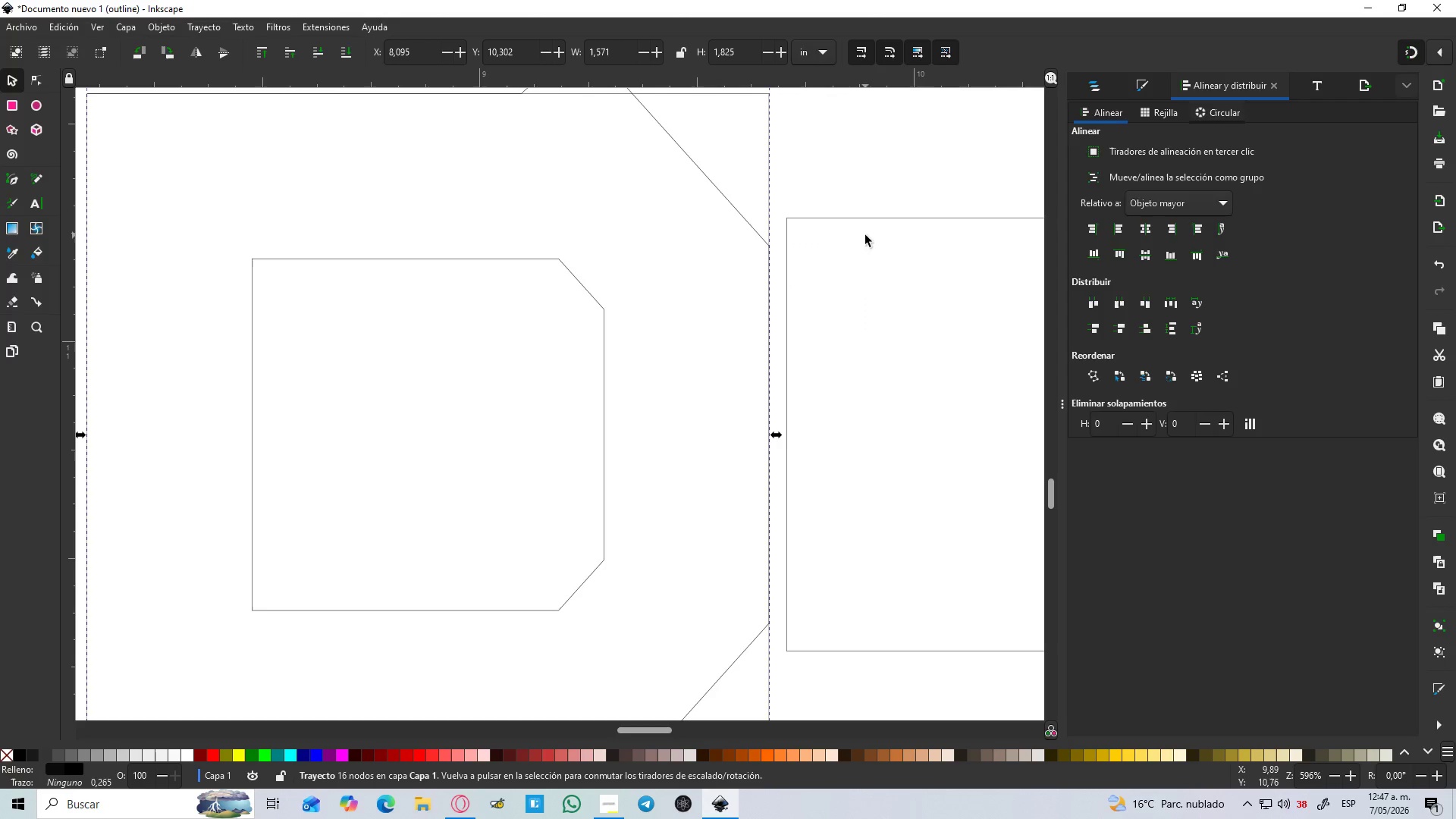 
hold_key(key=ControlLeft, duration=0.52)
scroll: coordinate [863, 235], scroll_direction: down, amount: 3.0
 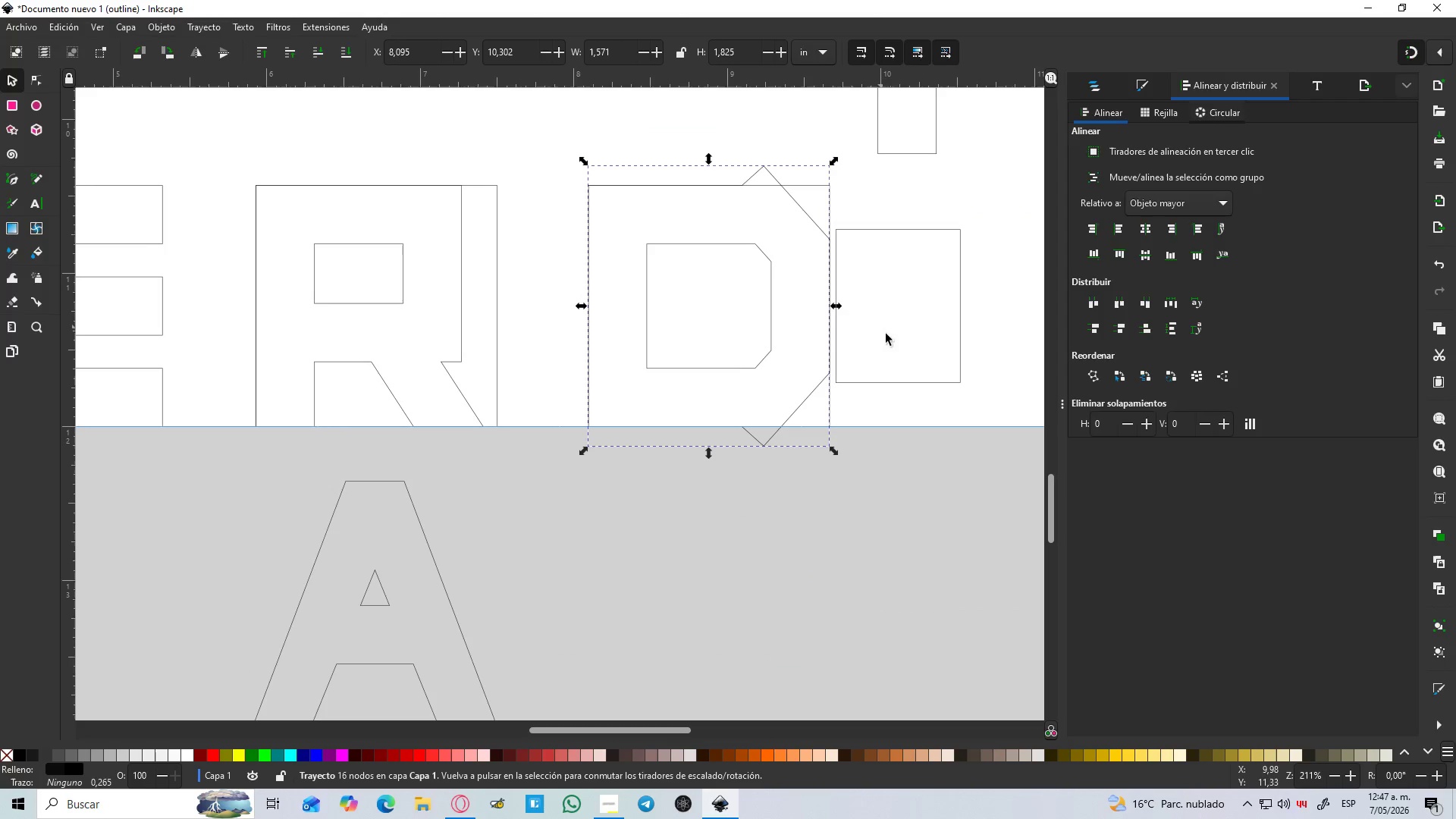 
left_click([896, 354])
 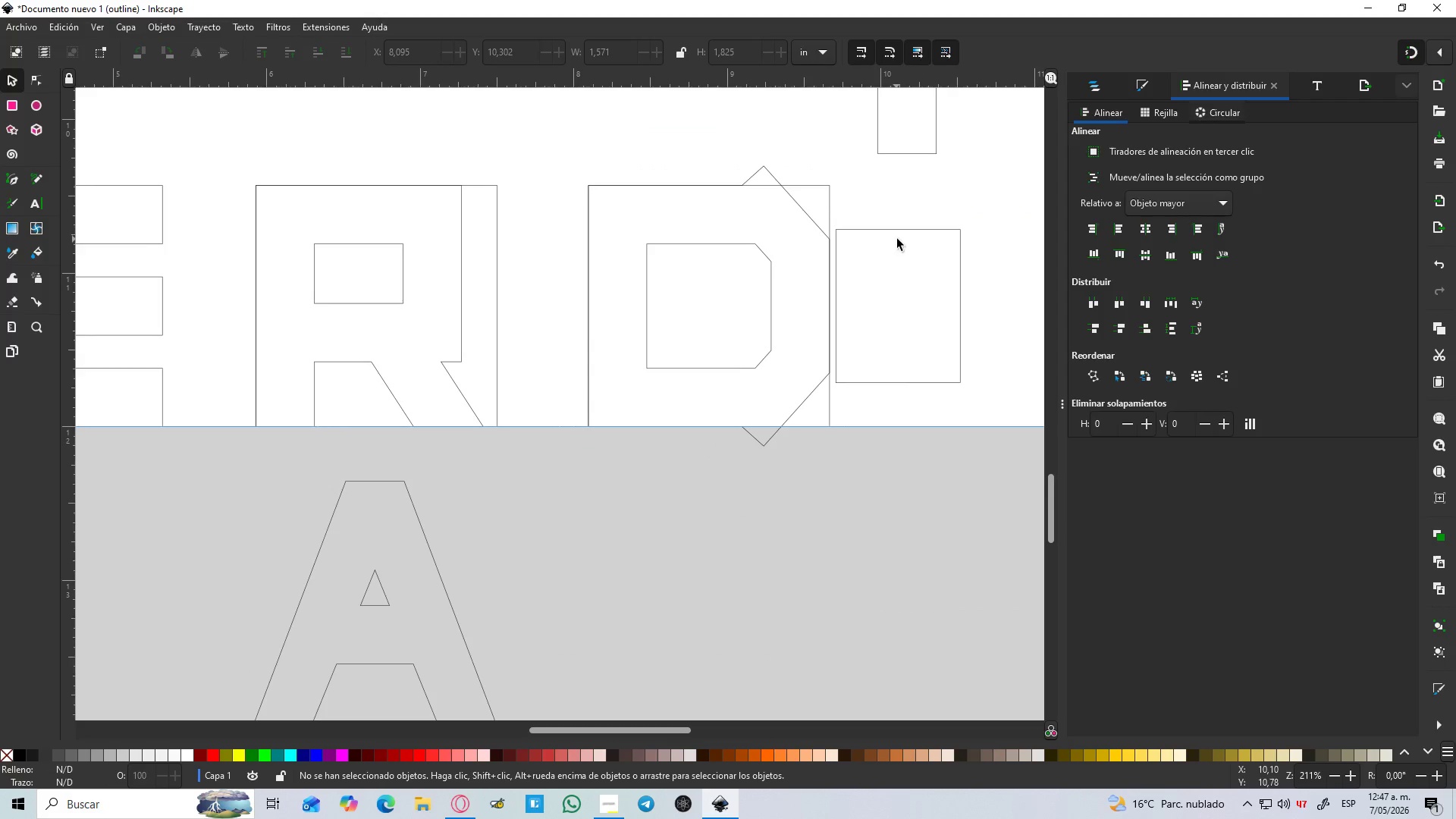 
double_click([897, 230])
 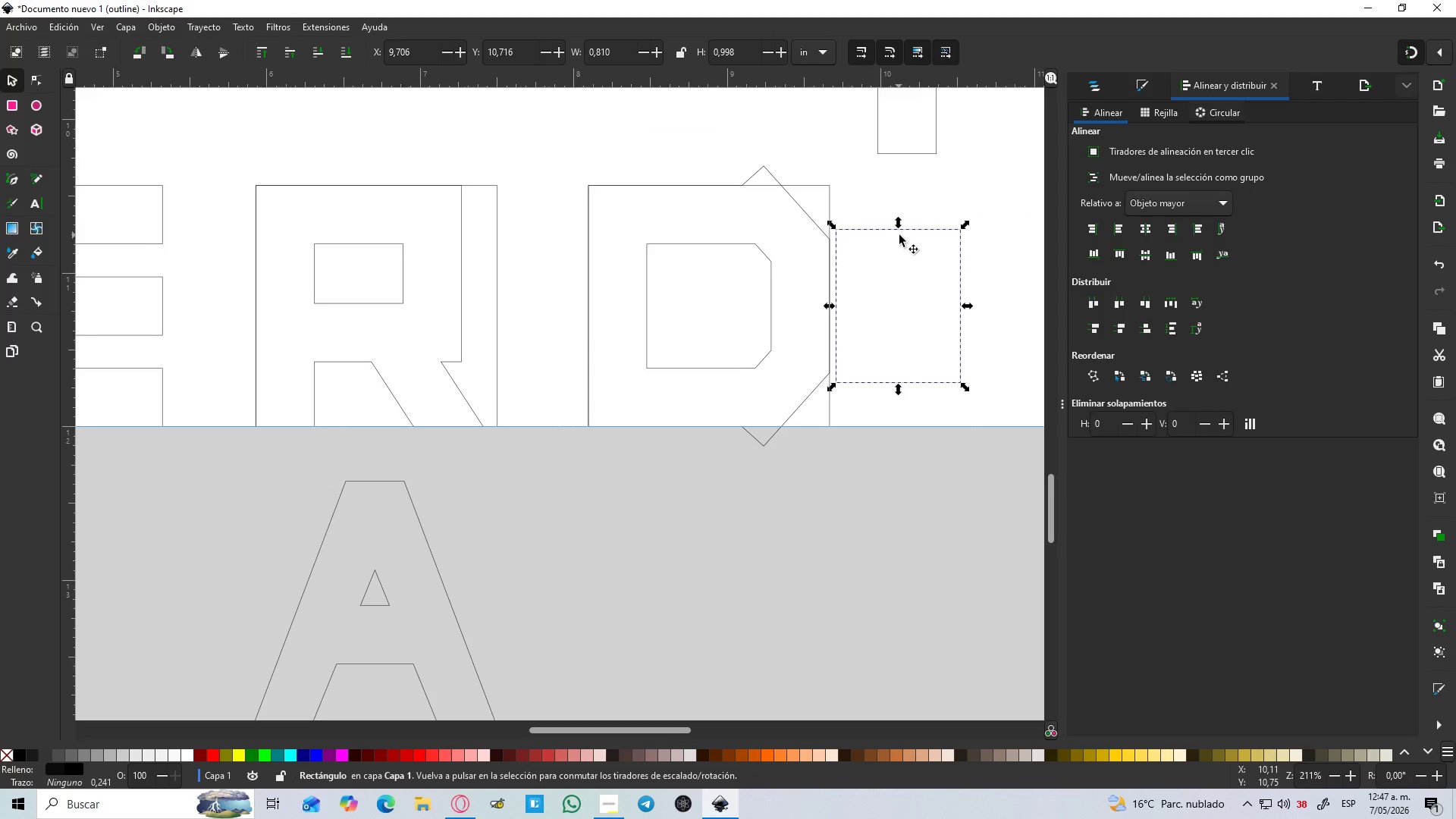 
hold_key(key=ControlLeft, duration=0.94)
 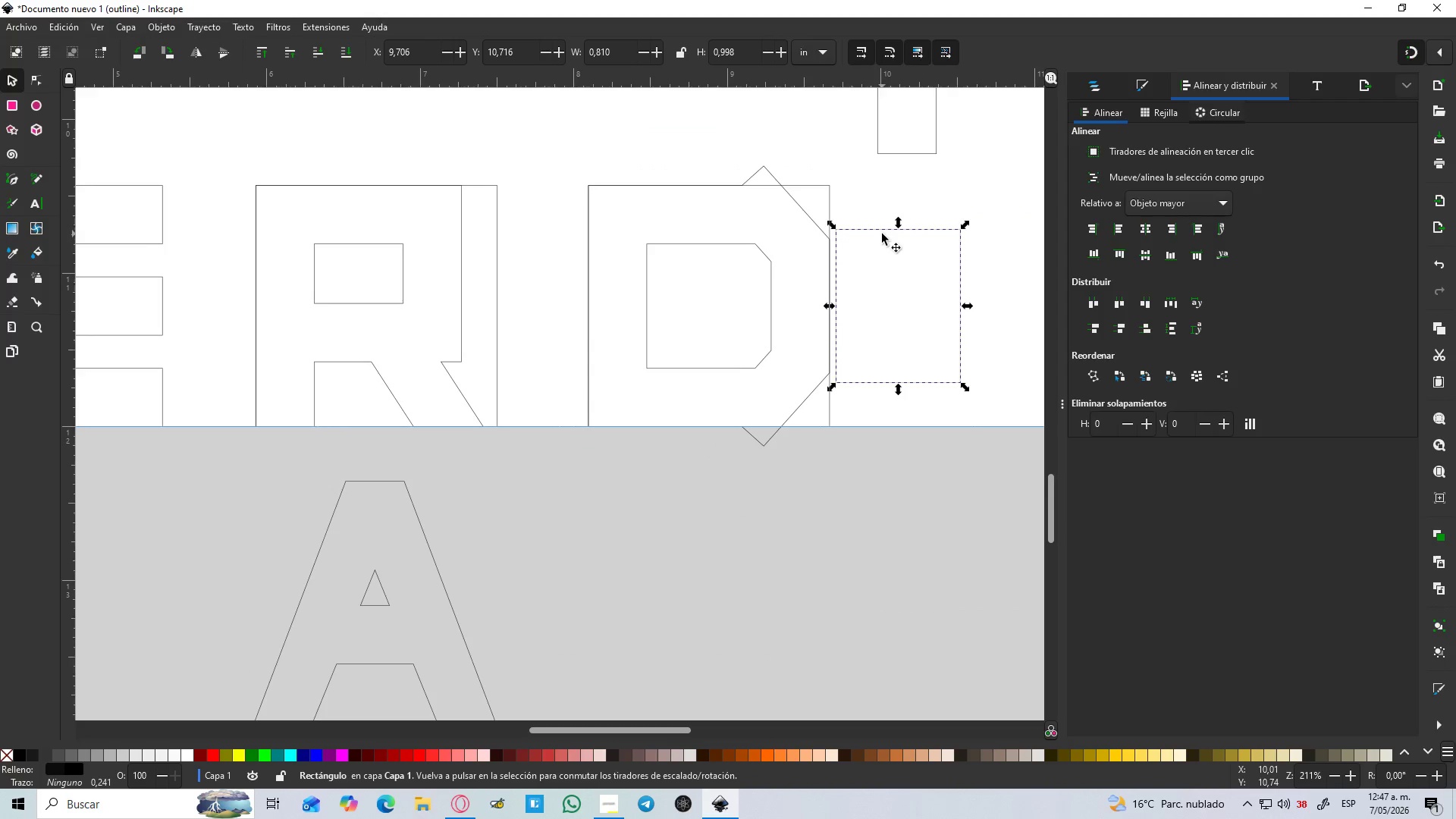 
key(Control+D)
 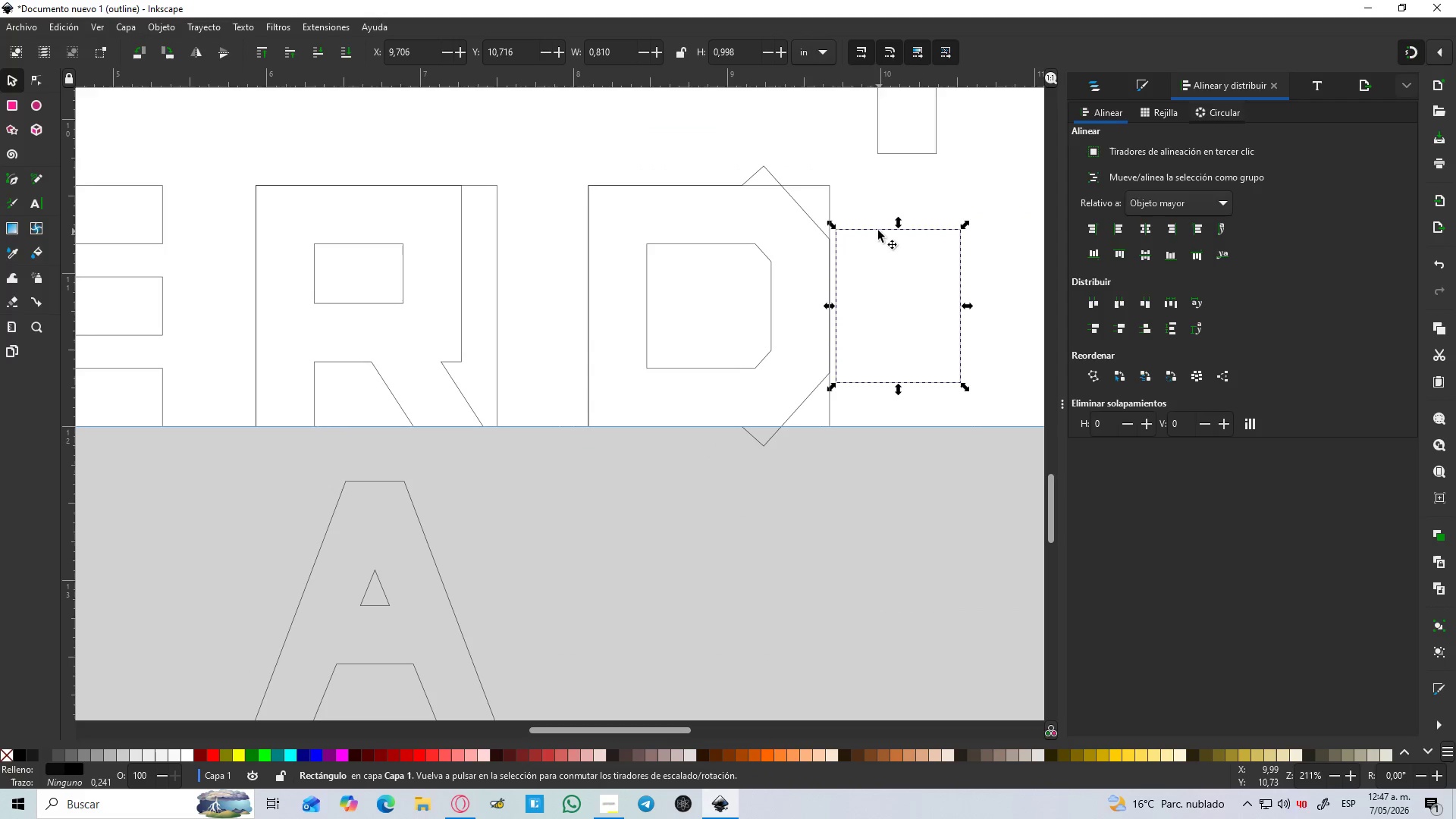 
left_click_drag(start_coordinate=[877, 229], to_coordinate=[745, 427])
 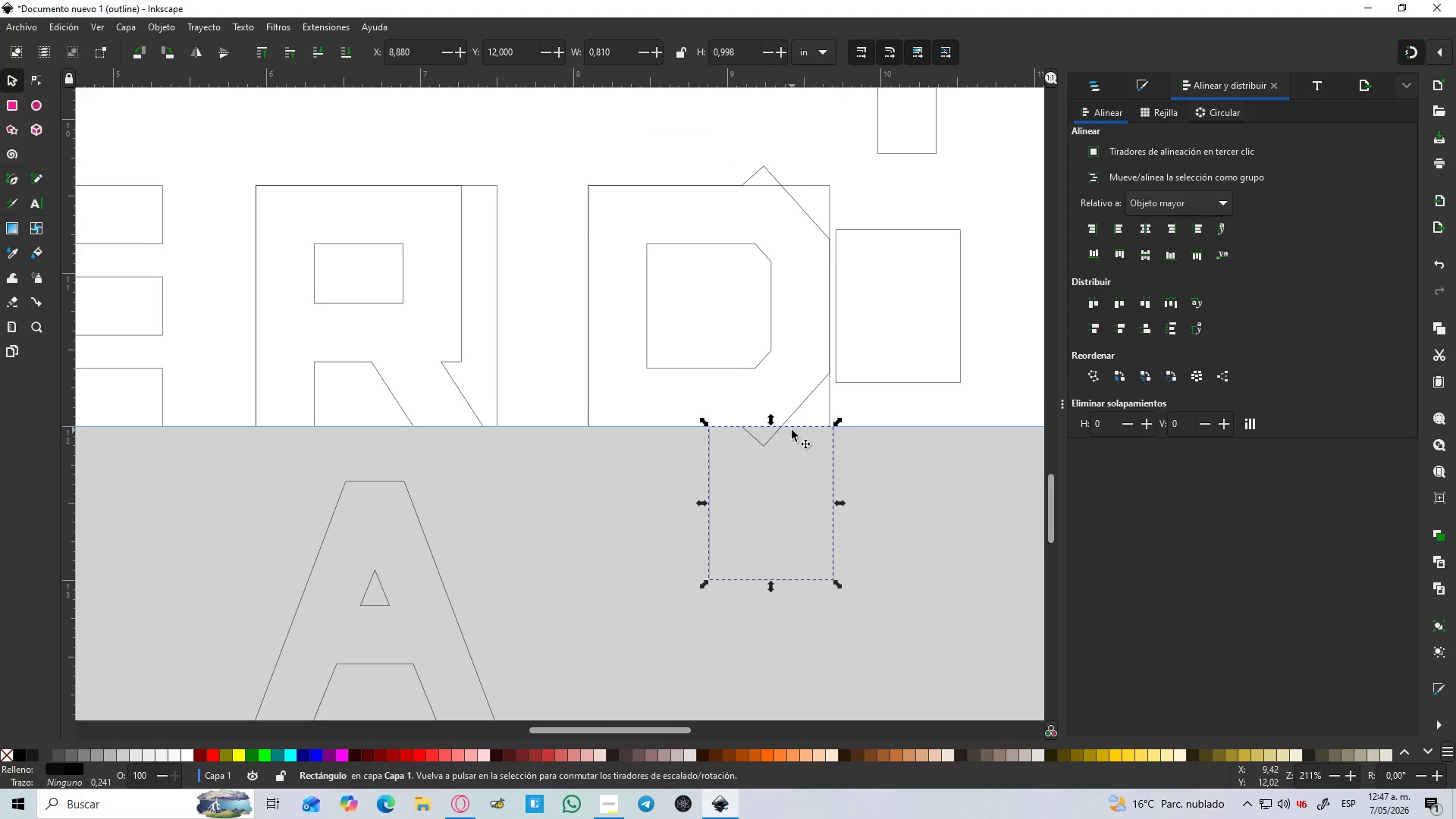 
hold_key(key=ShiftLeft, duration=1.2)
left_click([797, 408])
 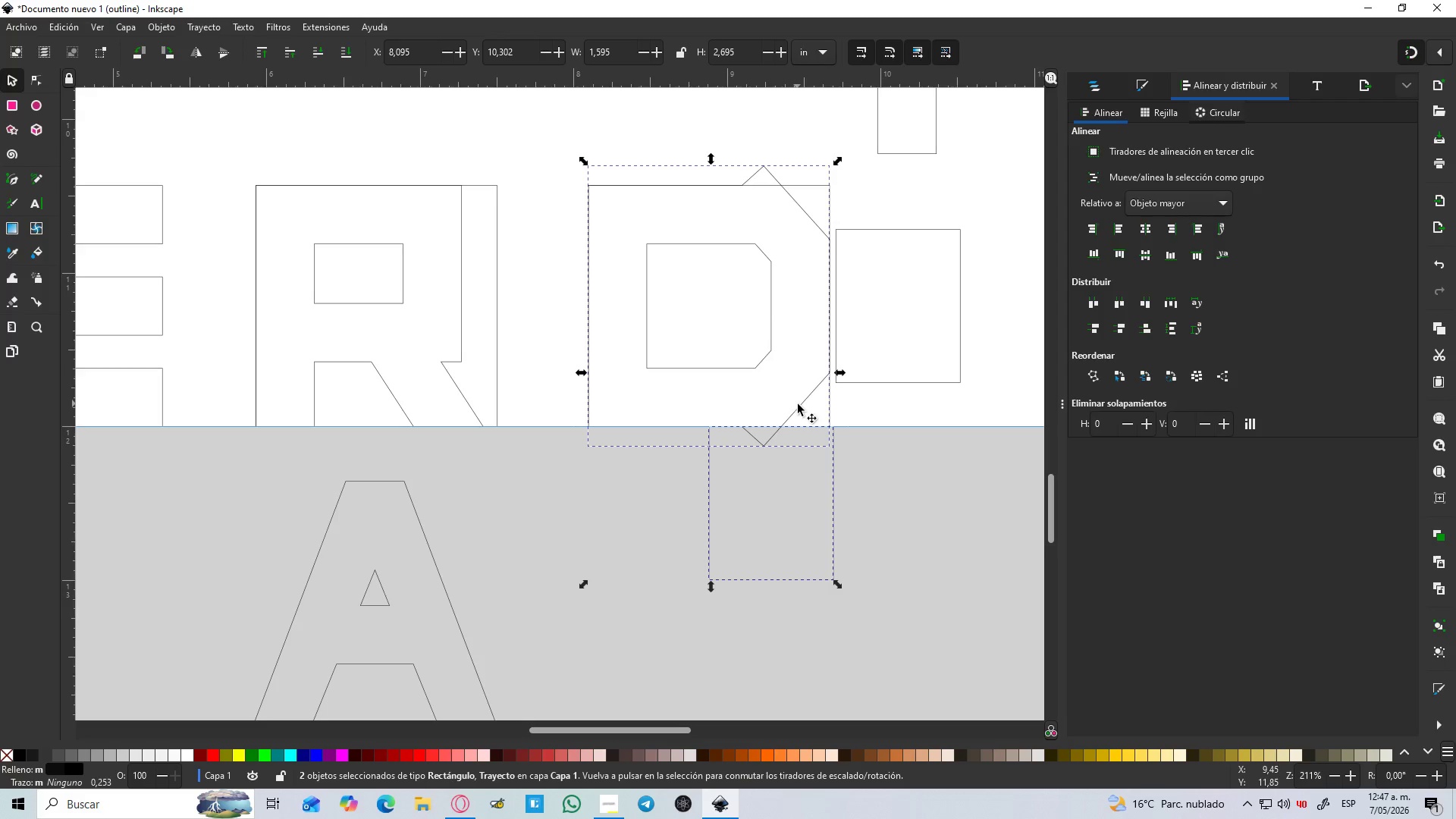 
left_click([800, 406])
 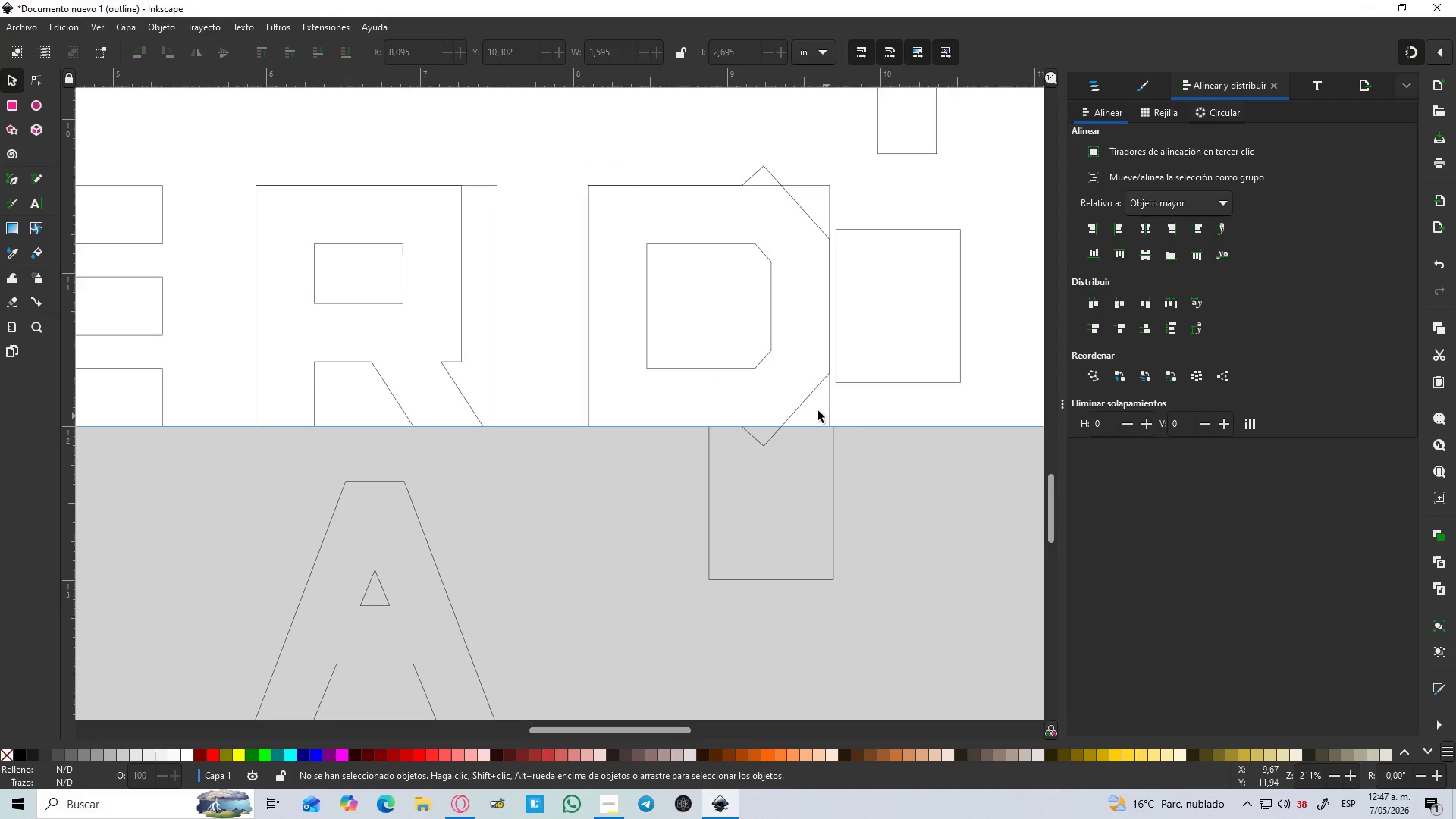 
left_click([800, 404])
 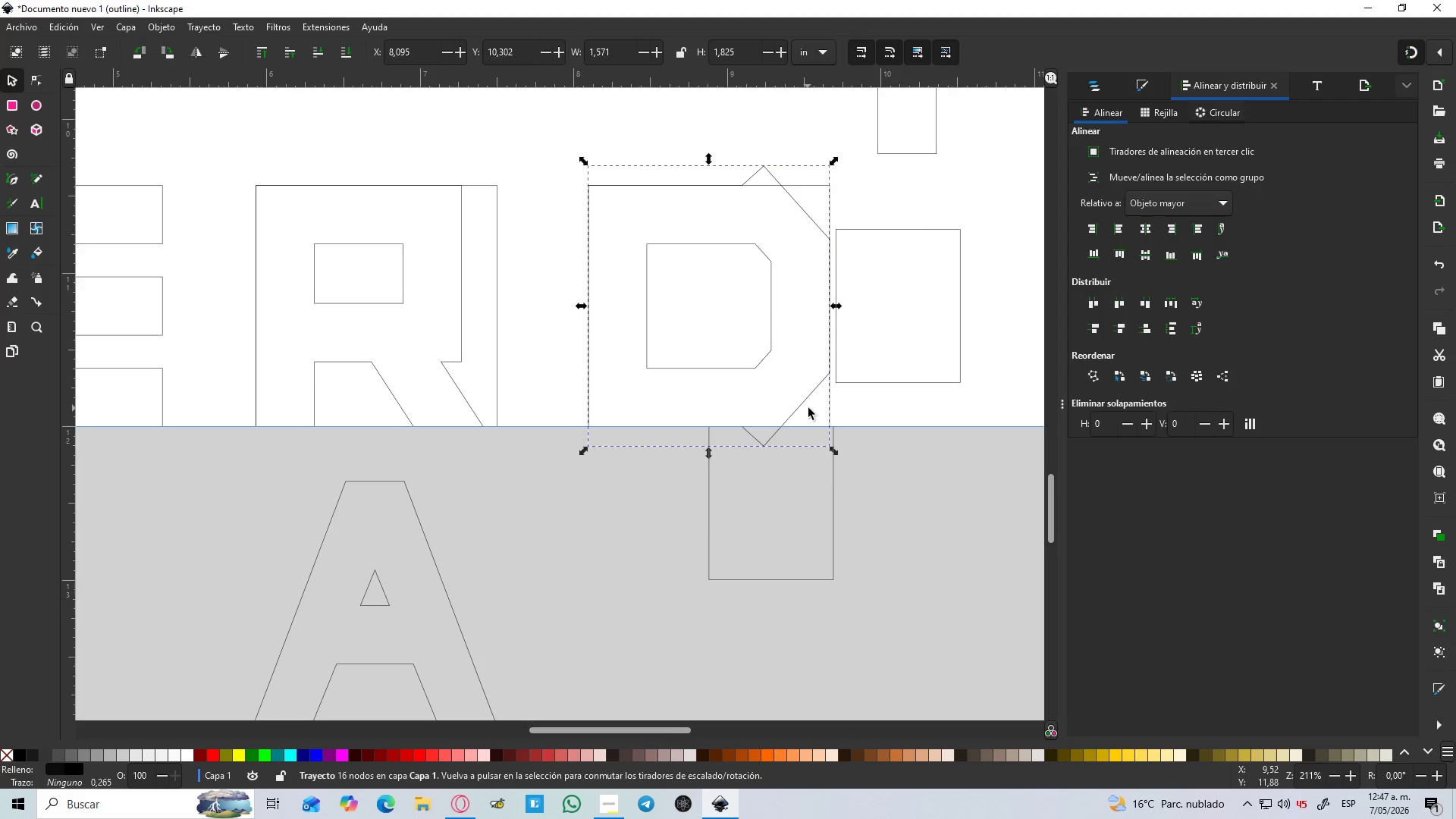 
hold_key(key=ShiftLeft, duration=0.78)
 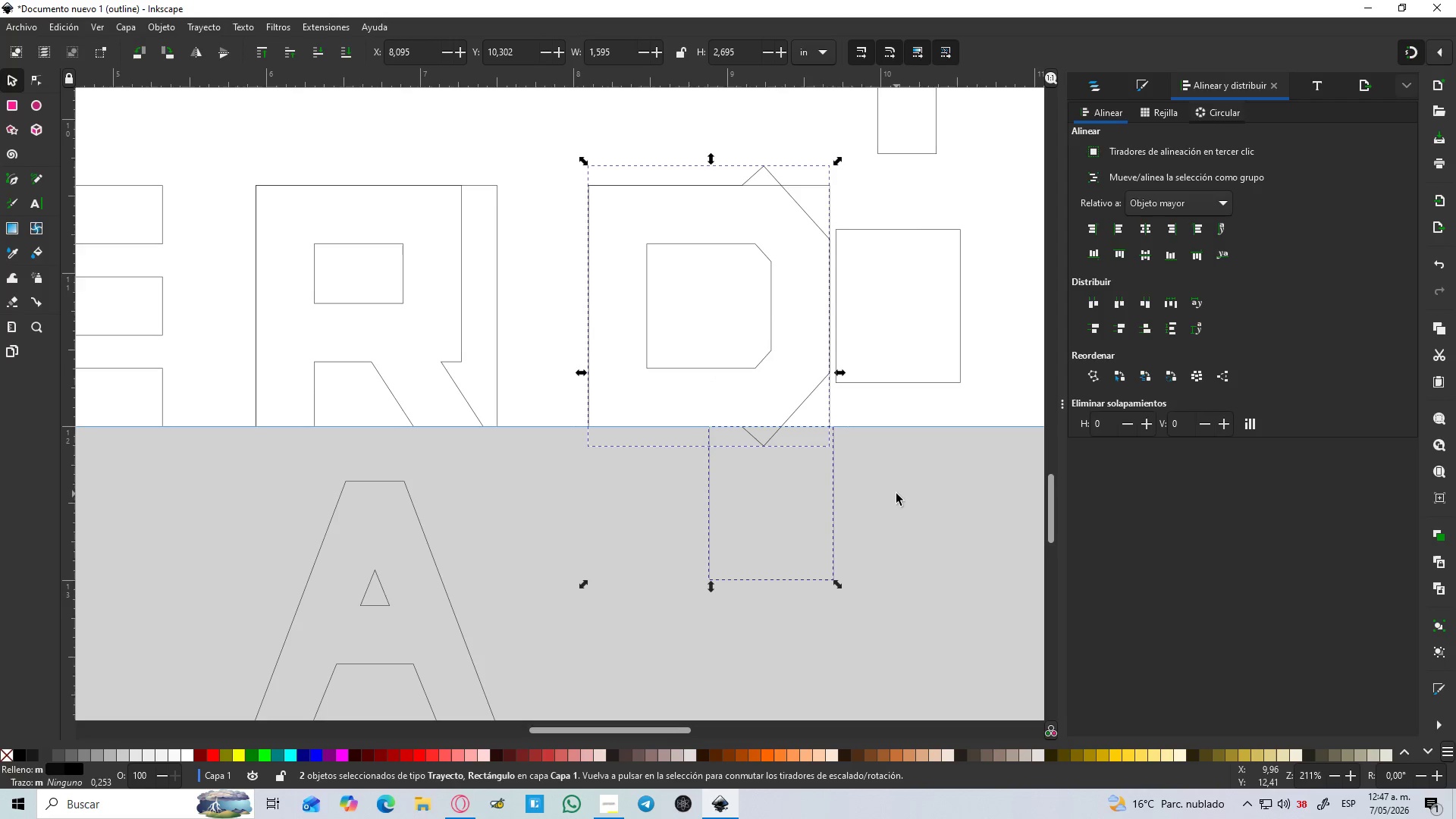 
key(Control+NumpadSubtract)
 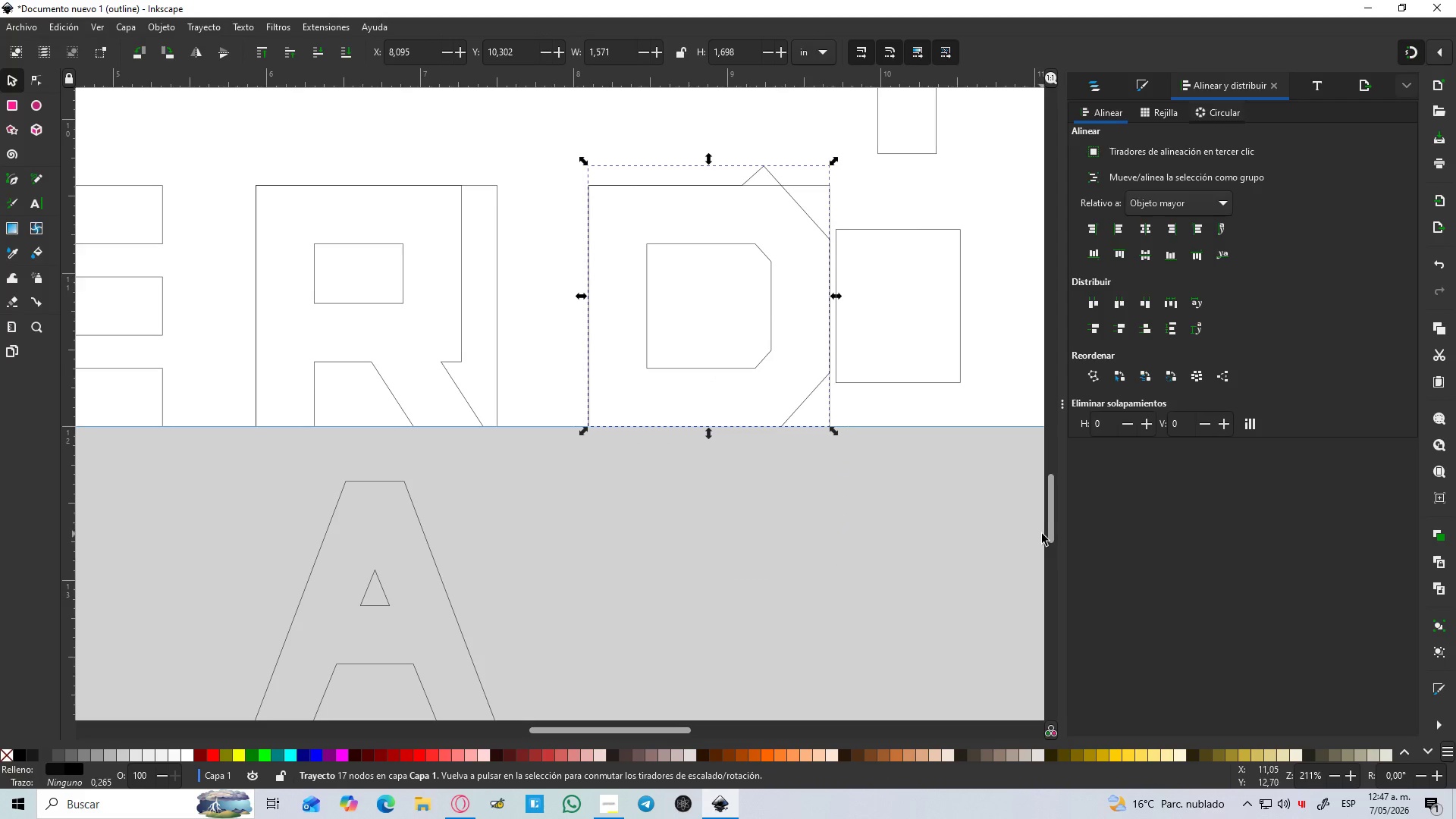 
scroll: coordinate [1042, 534], scroll_direction: up, amount: 1.0
 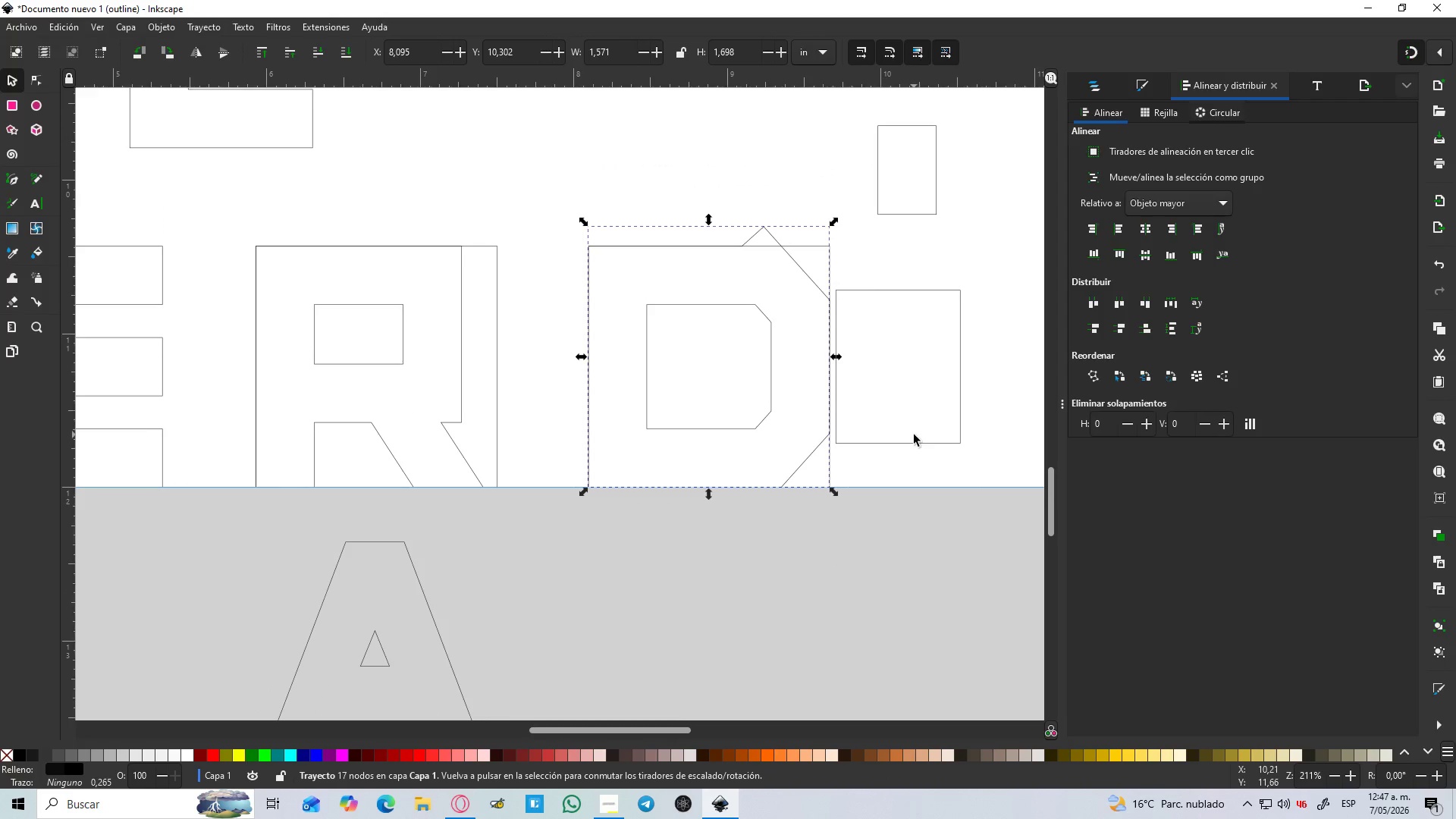 
left_click([914, 438])
 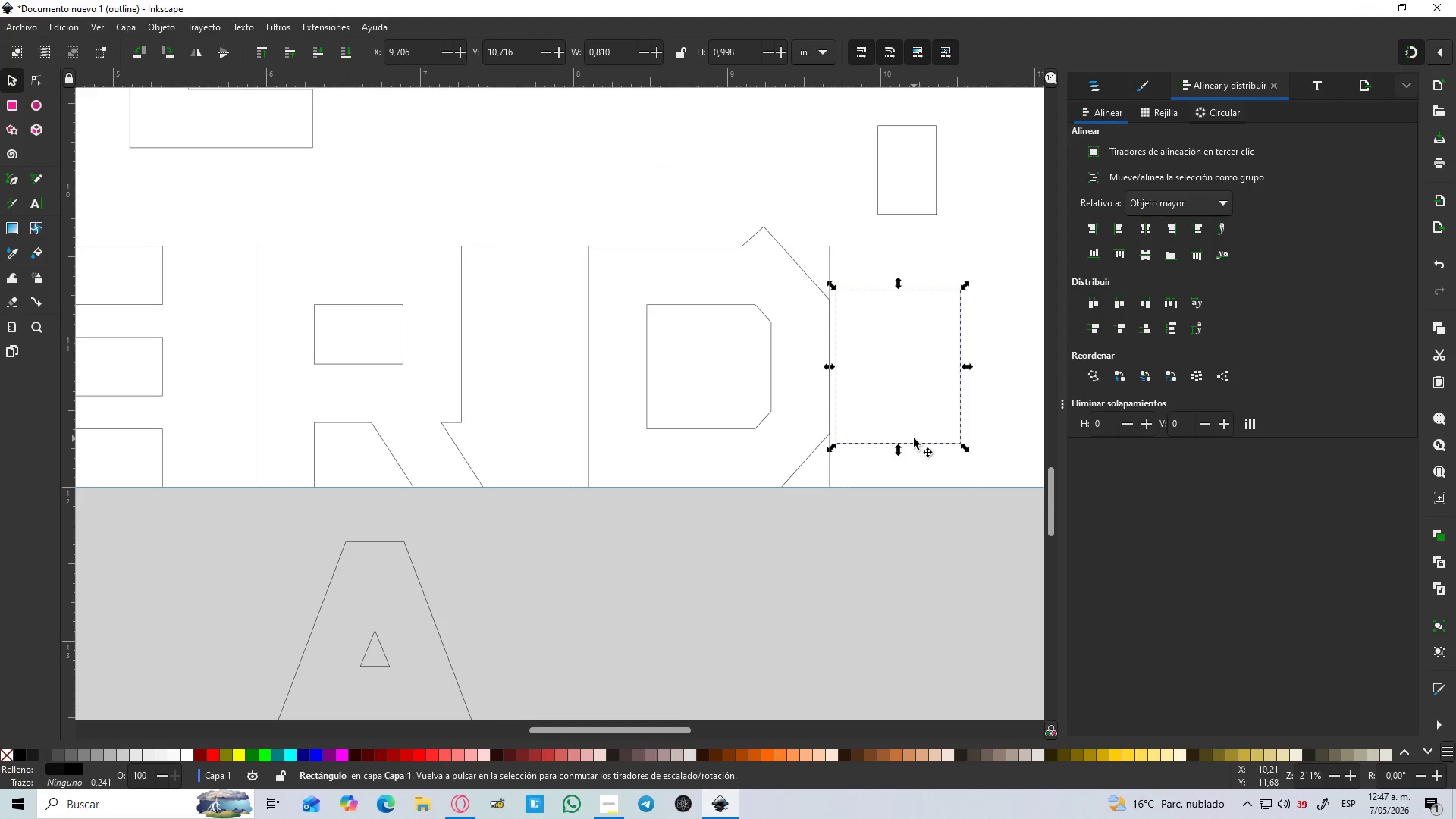 
key(Control+D)
 